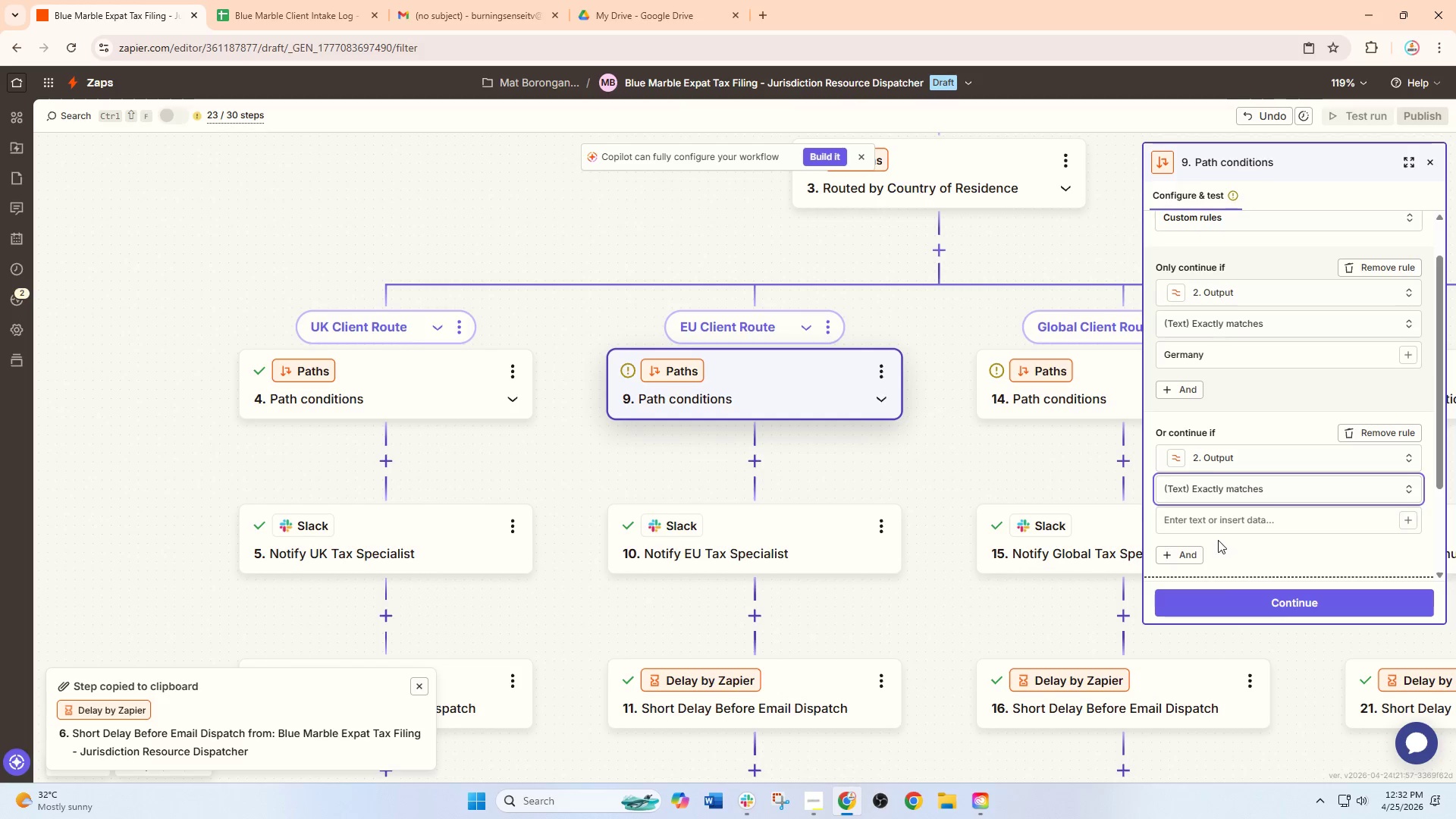 
left_click([1216, 524])
 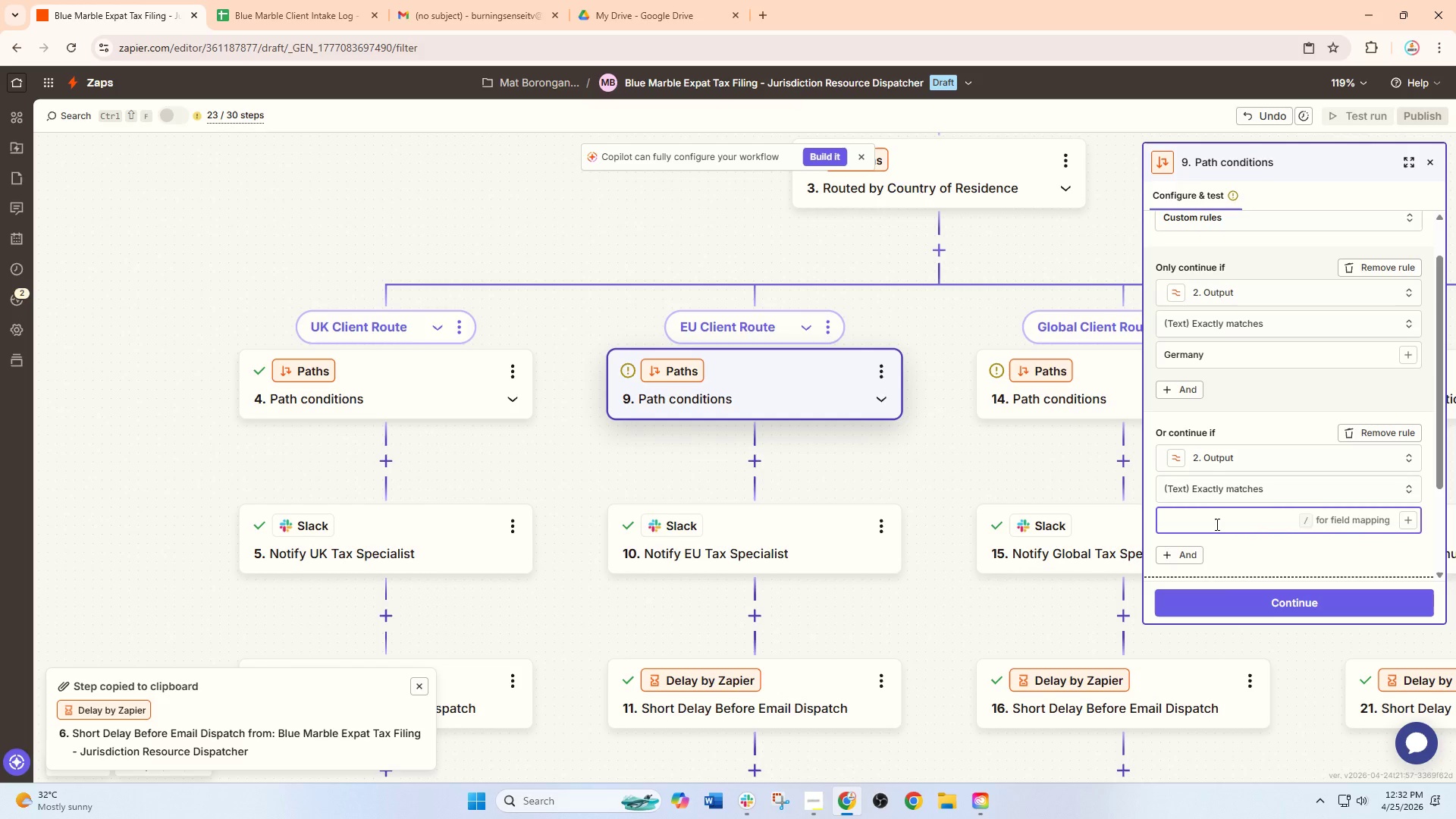 
type(Frfa)
key(Backspace)
key(Backspace)
type(ance)
 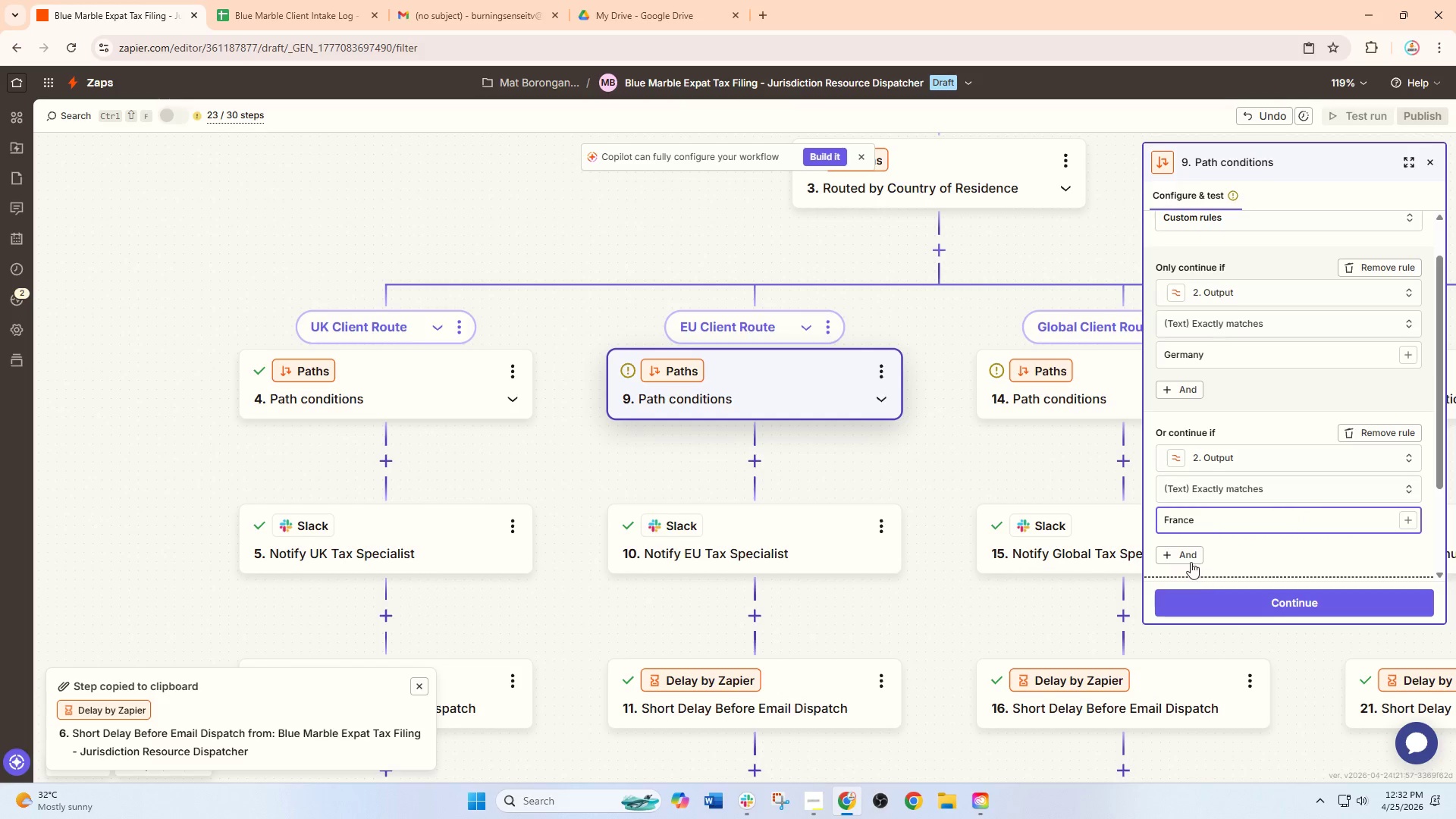 
scroll: coordinate [1235, 566], scroll_direction: down, amount: 2.0
 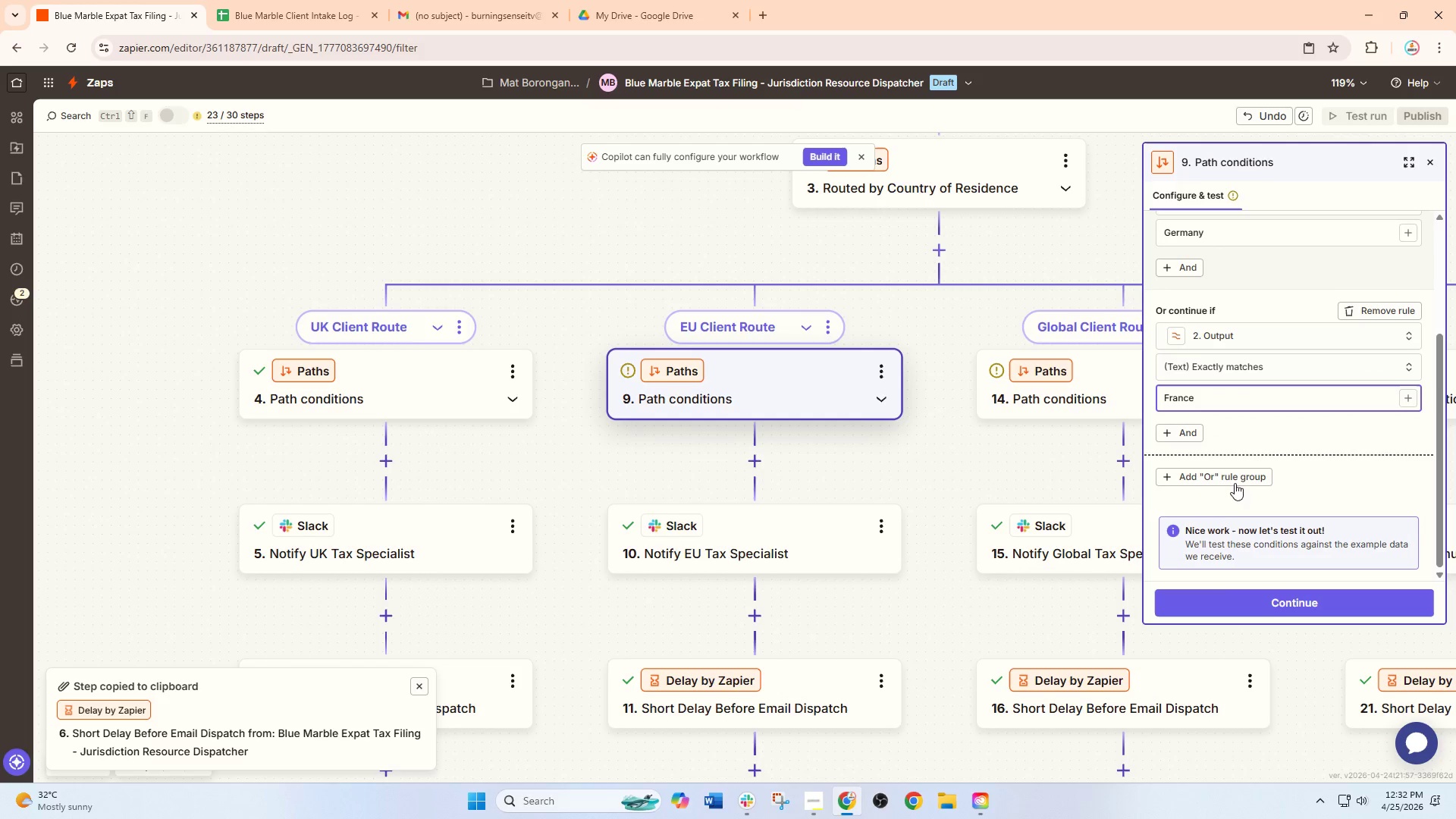 
left_click([1235, 481])
 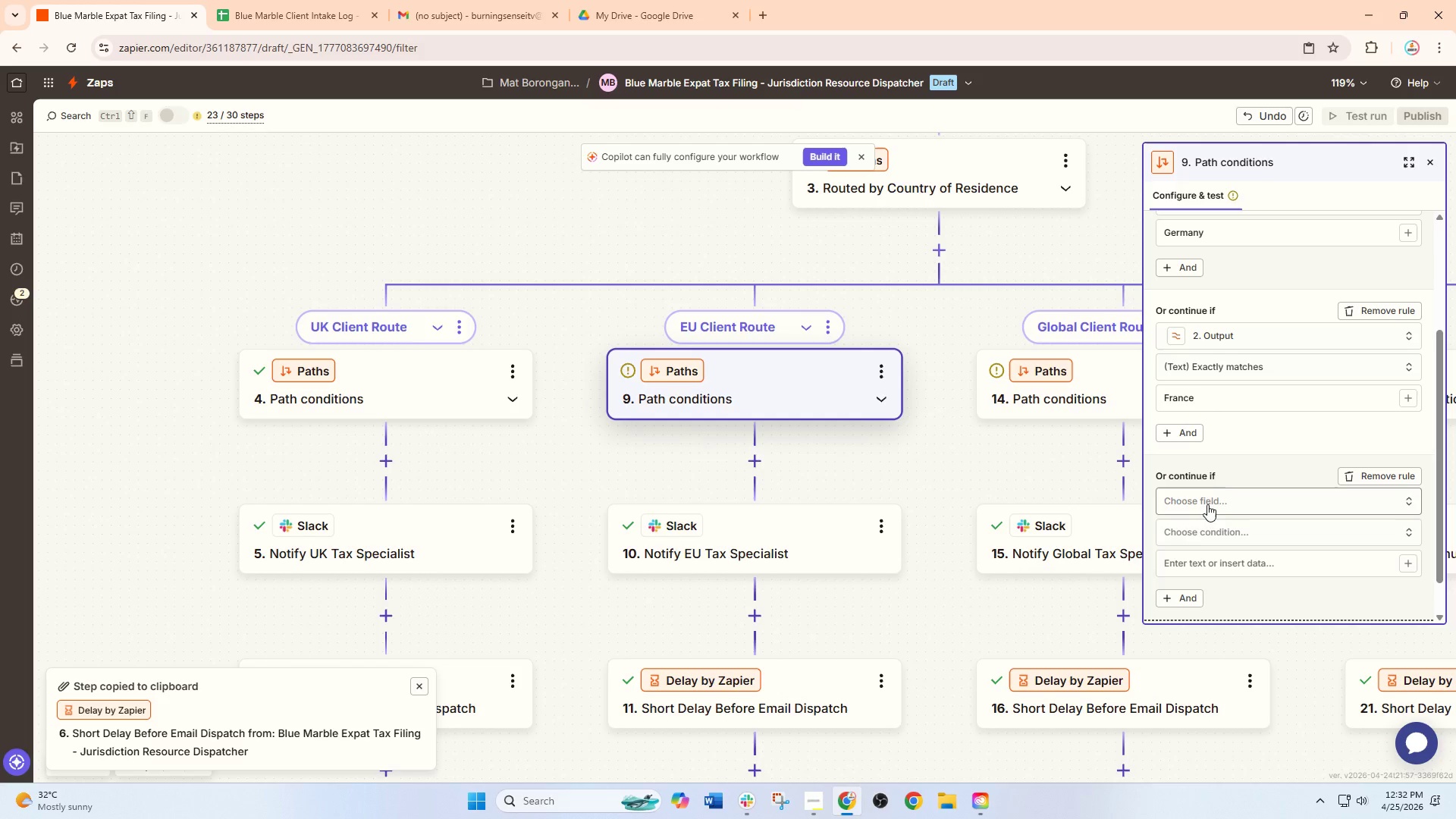 
left_click([1207, 508])
 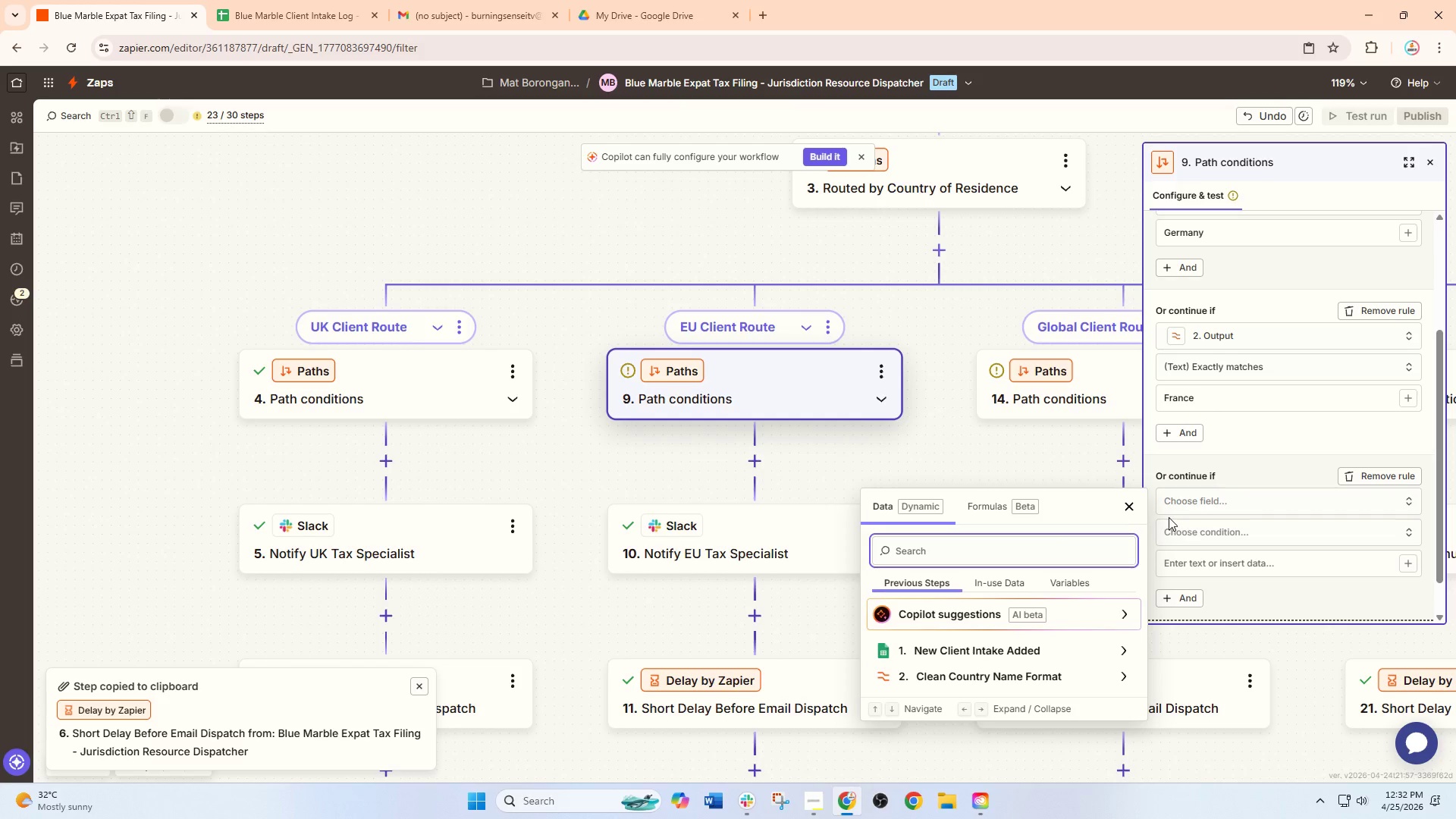 
left_click([1208, 501])
 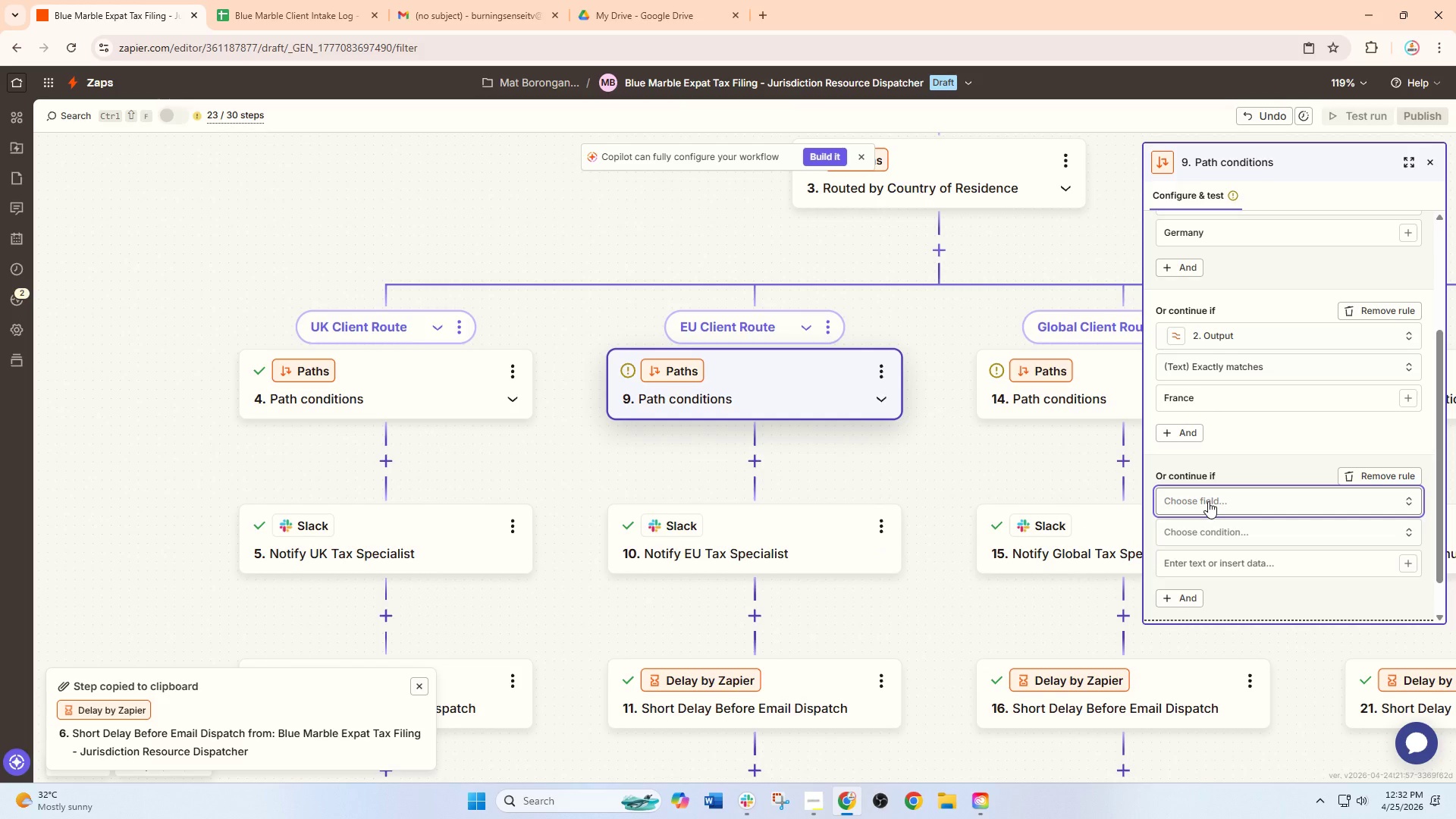 
left_click([1208, 501])
 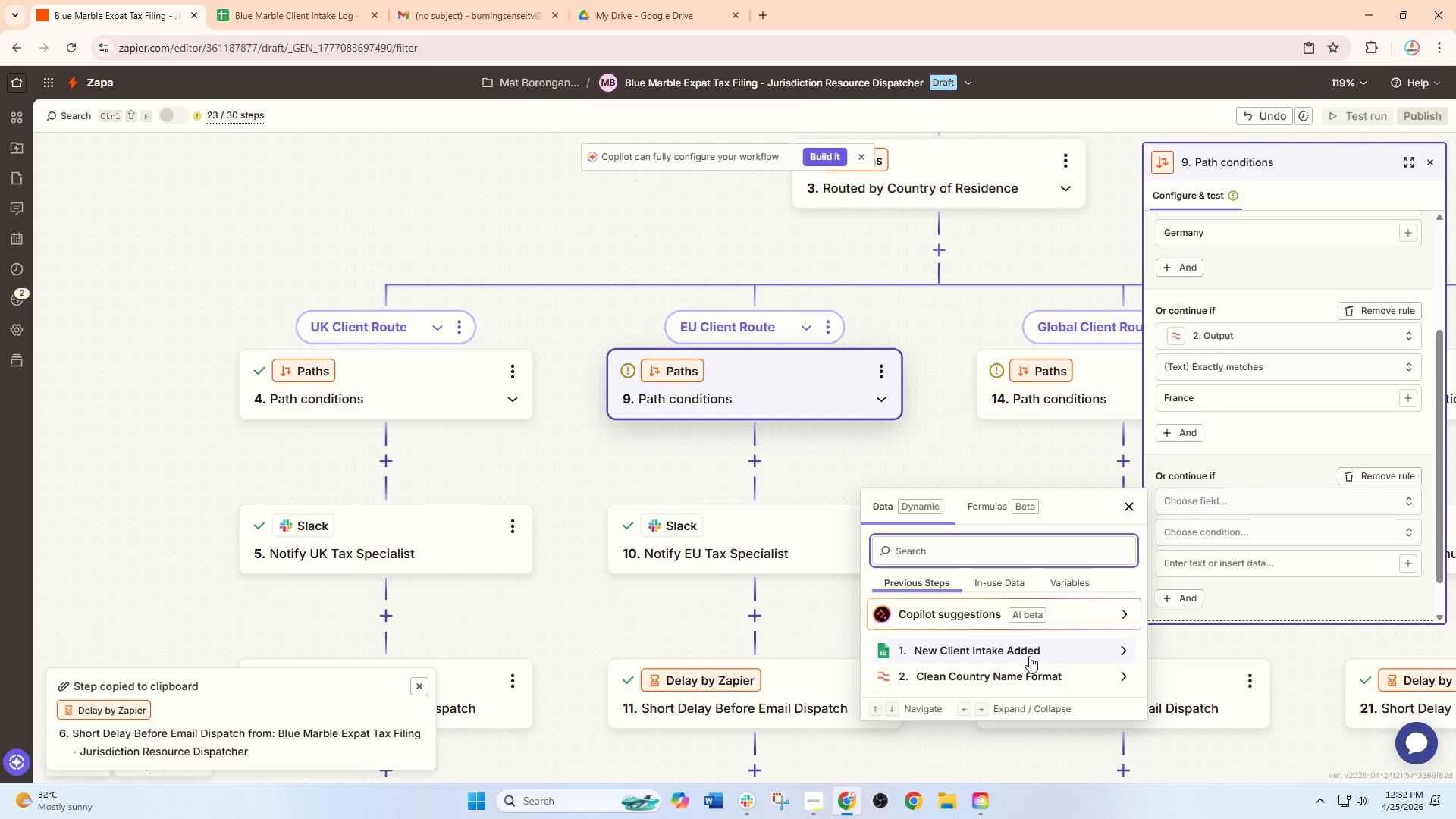 
left_click([1016, 681])
 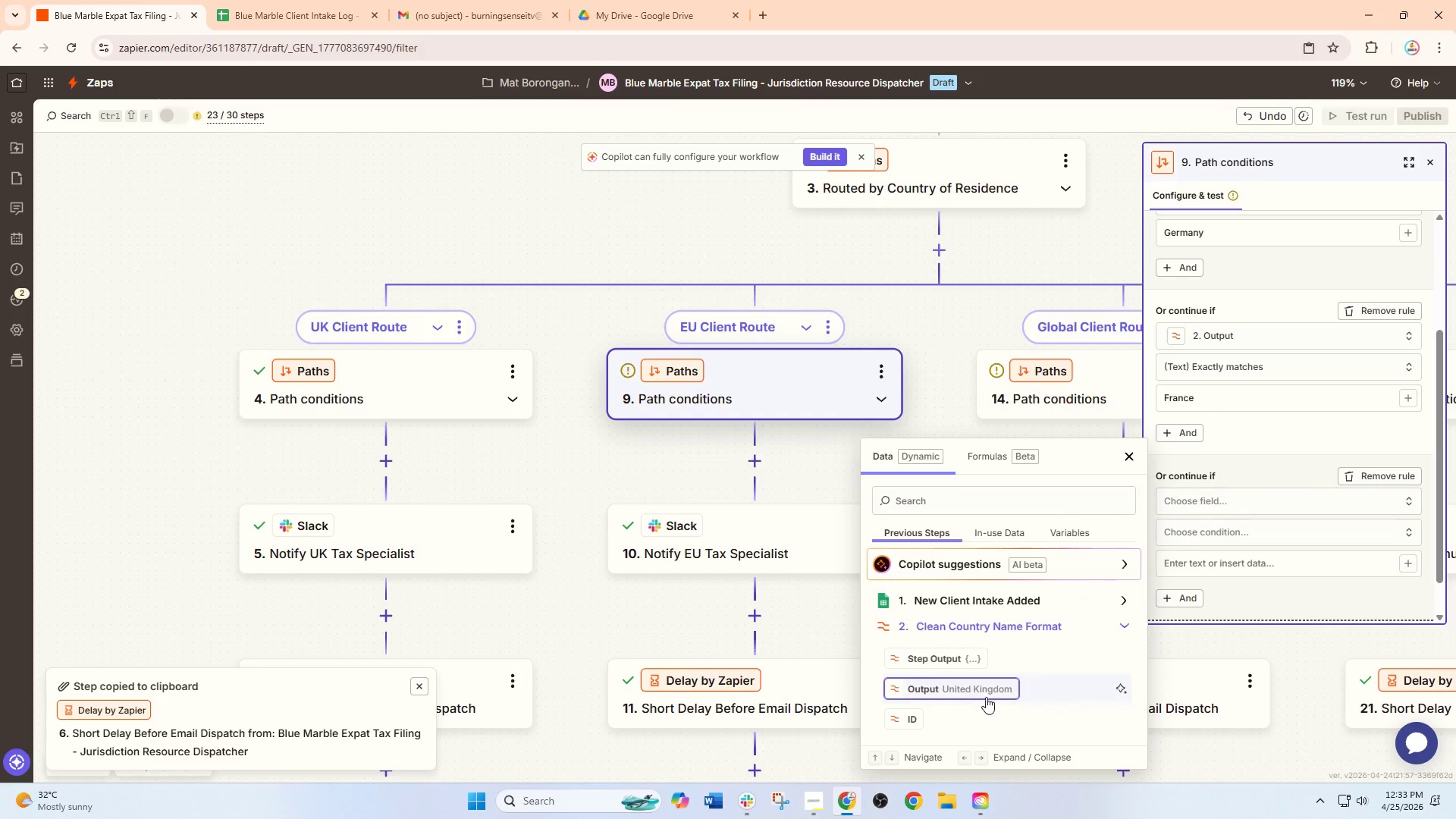 
left_click([968, 694])
 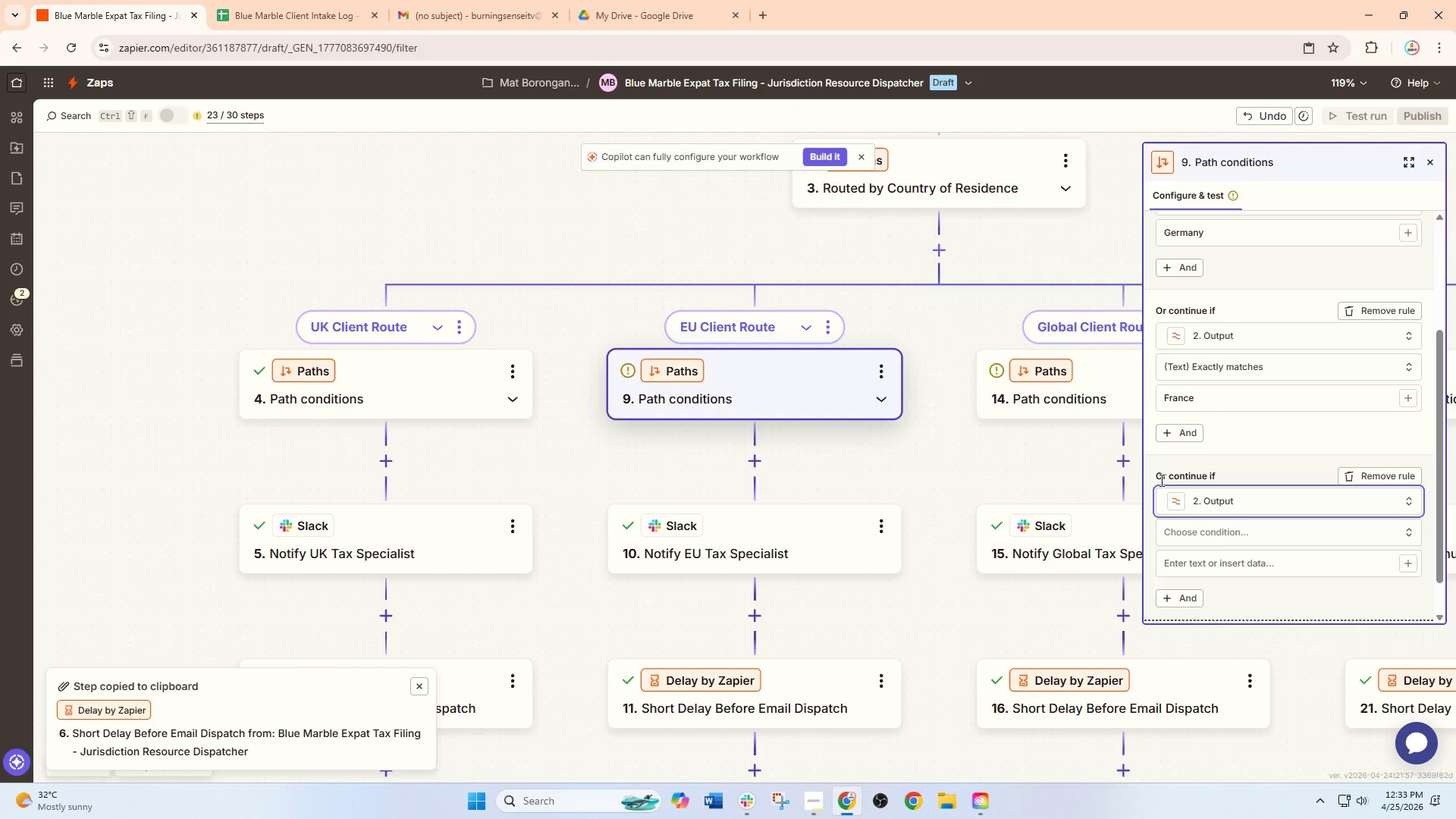 
left_click([1206, 538])
 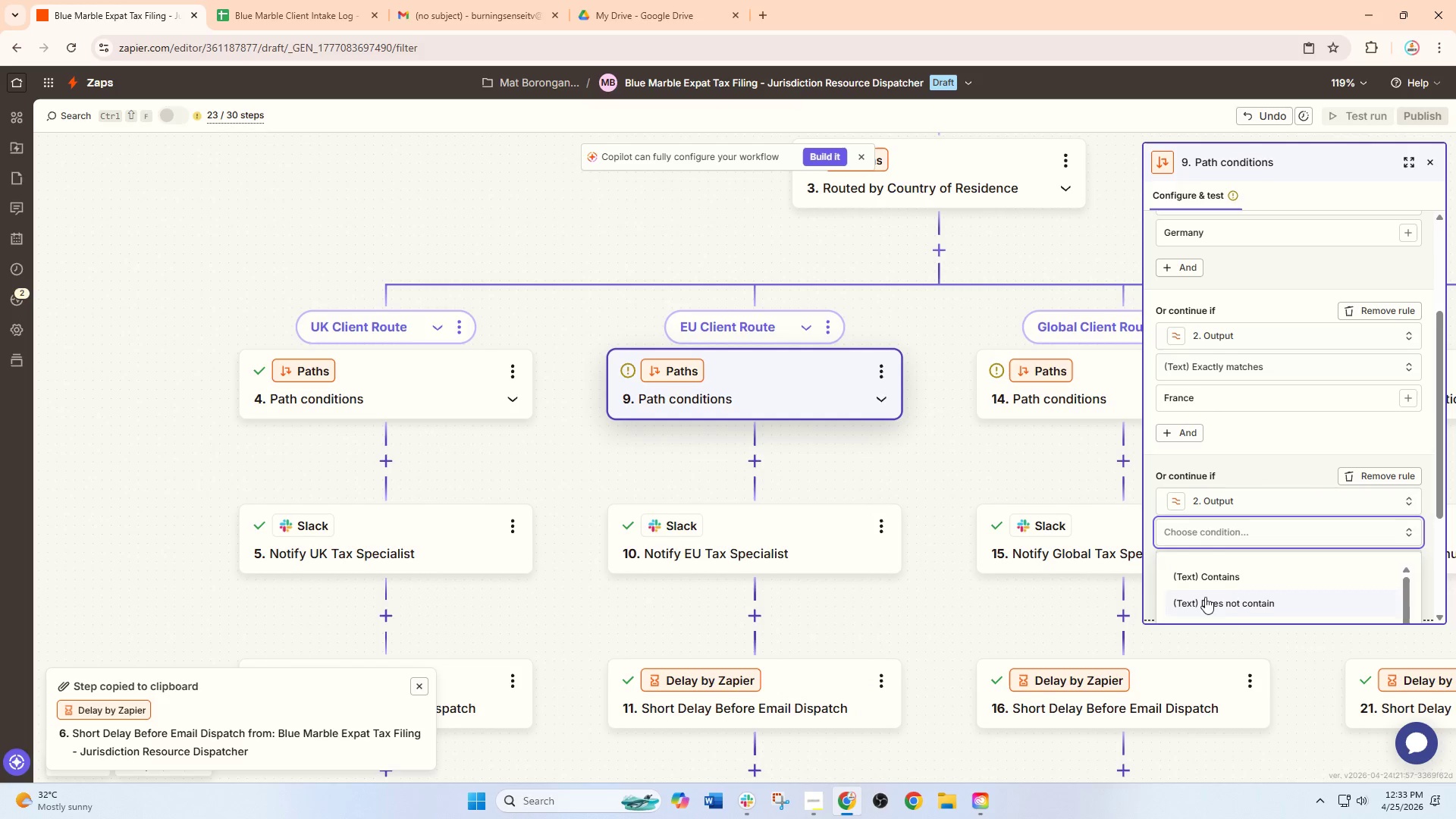 
scroll: coordinate [1240, 547], scroll_direction: down, amount: 1.0
 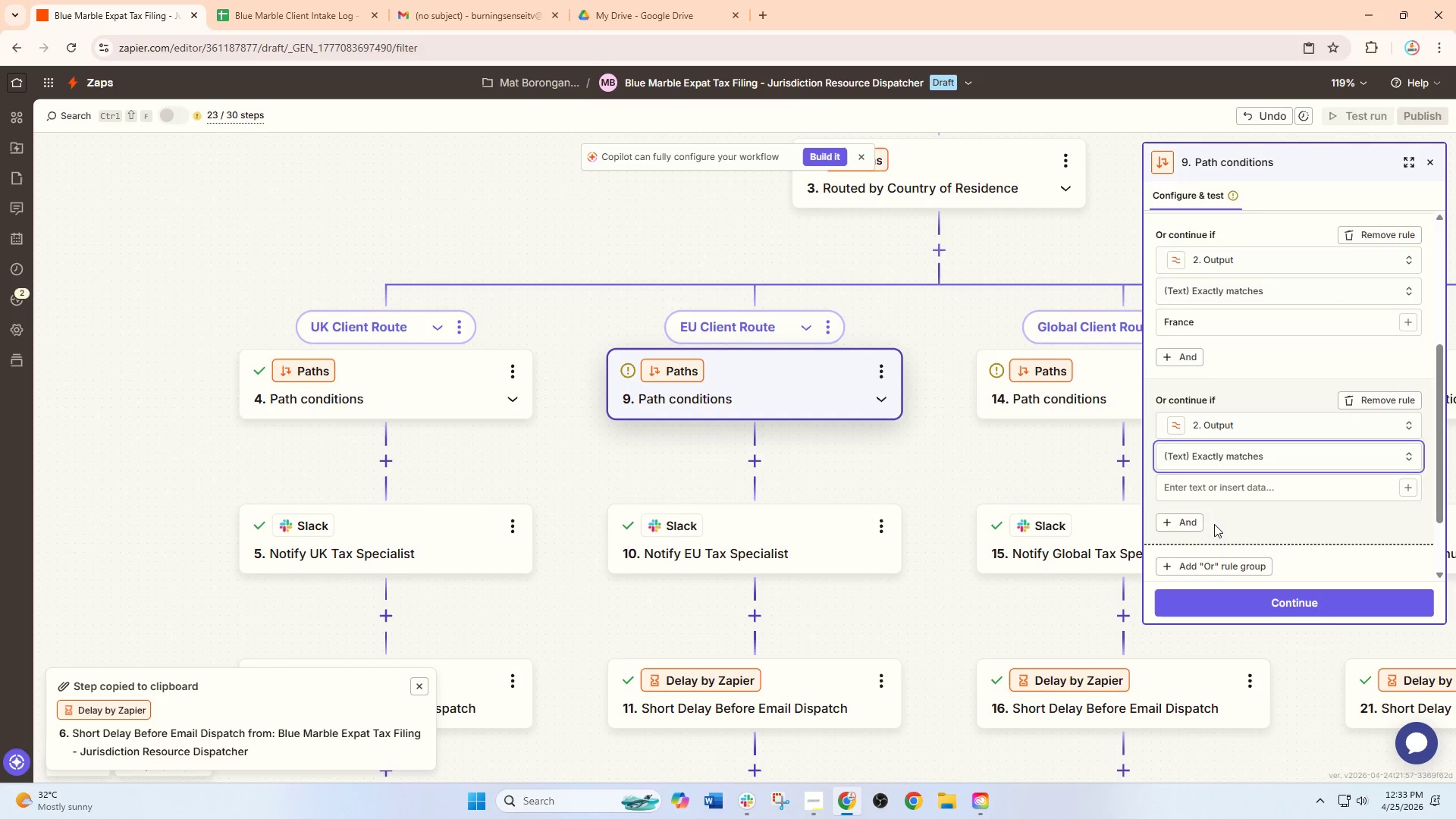 
double_click([1228, 494])
 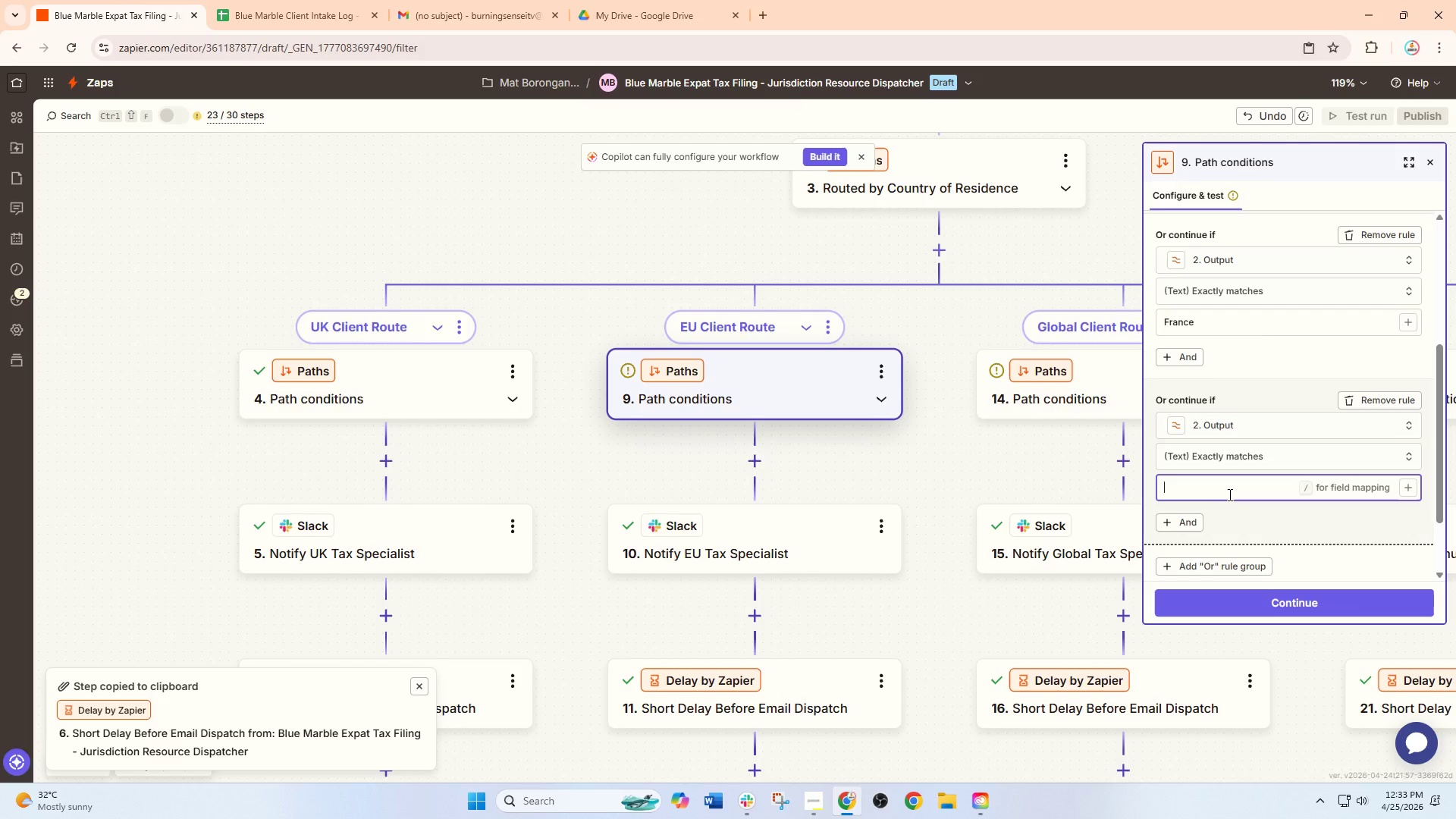 
type(Spain)
 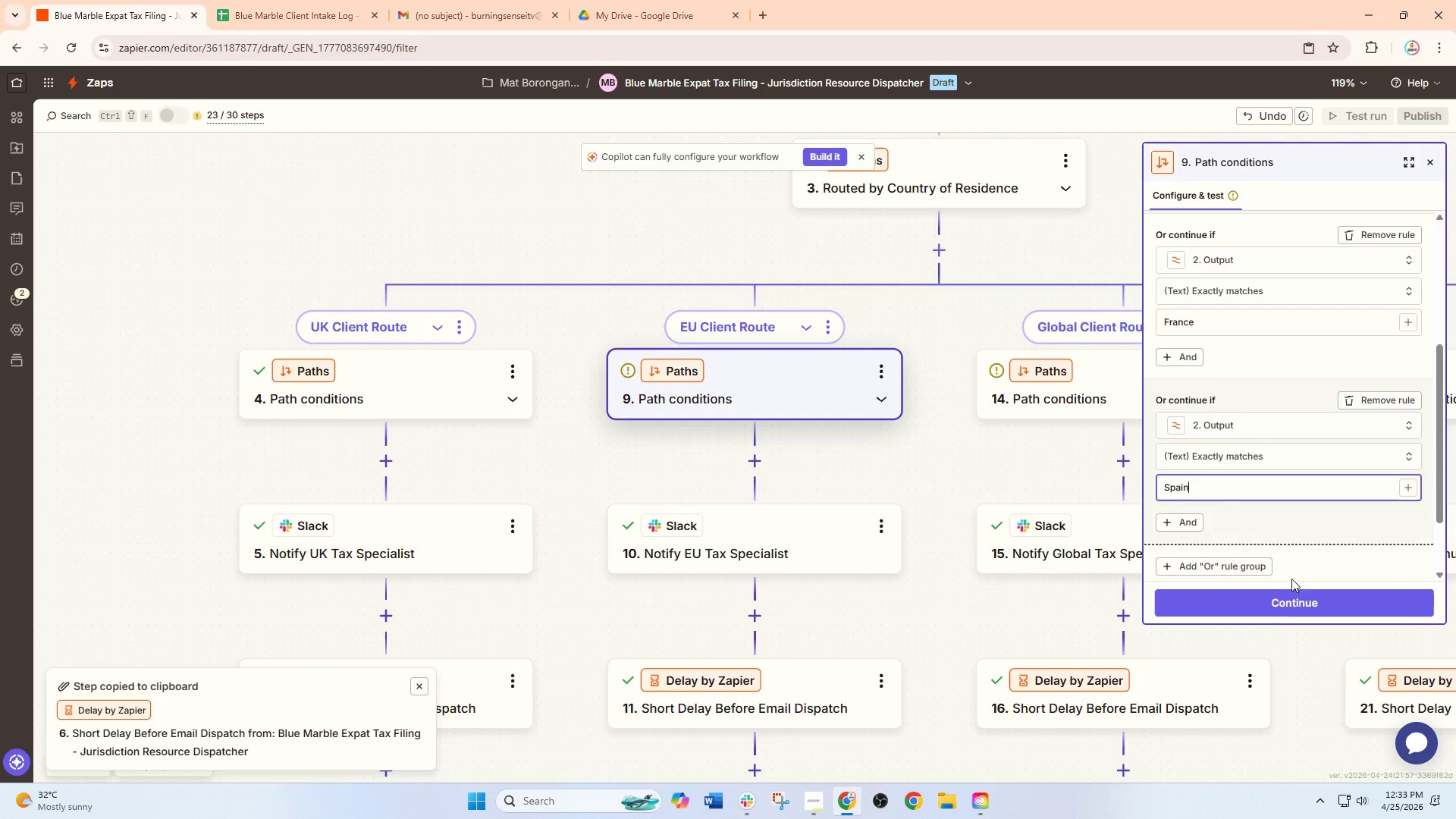 
left_click([1271, 607])
 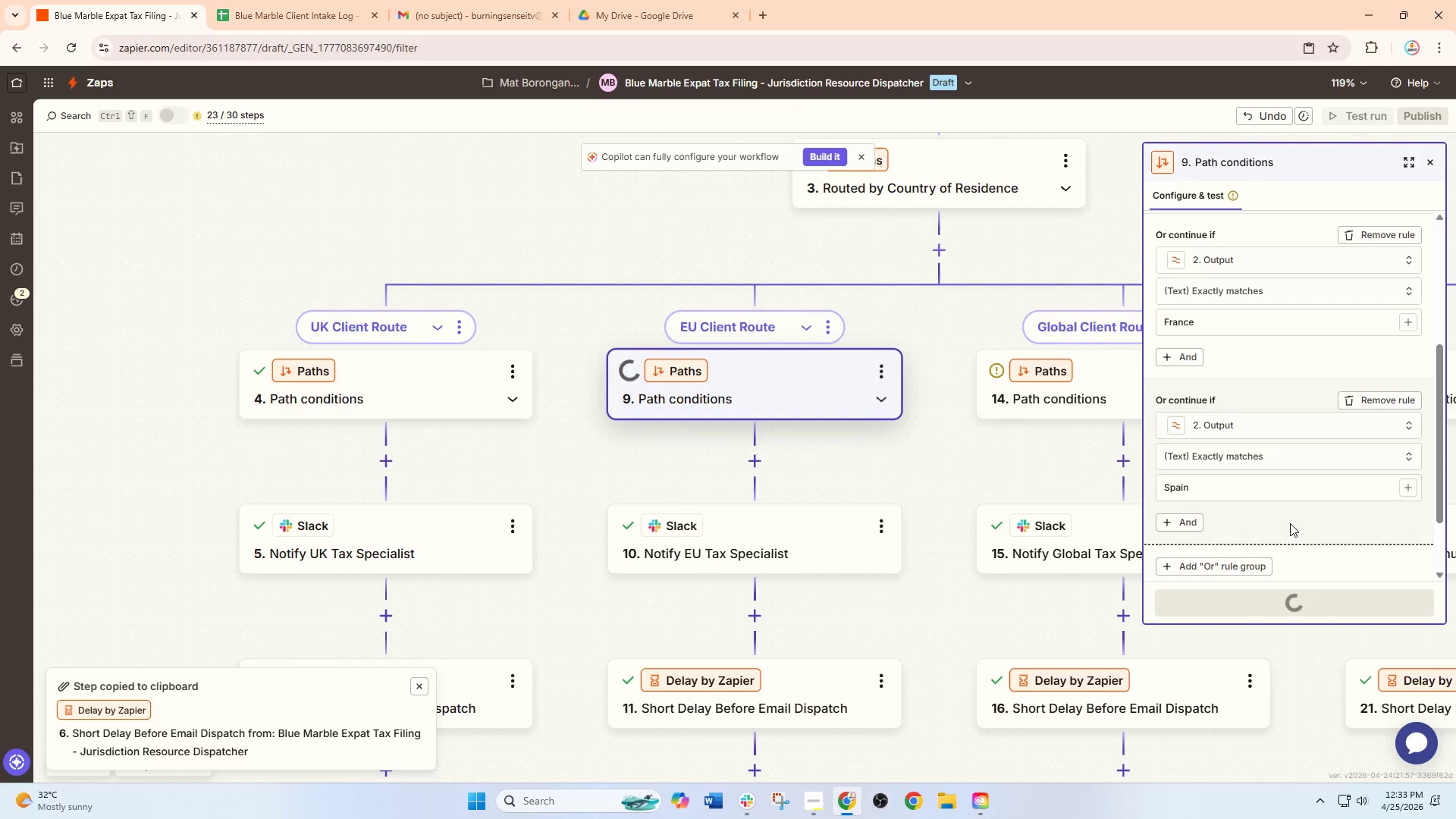 
scroll: coordinate [1294, 512], scroll_direction: down, amount: 1.0
 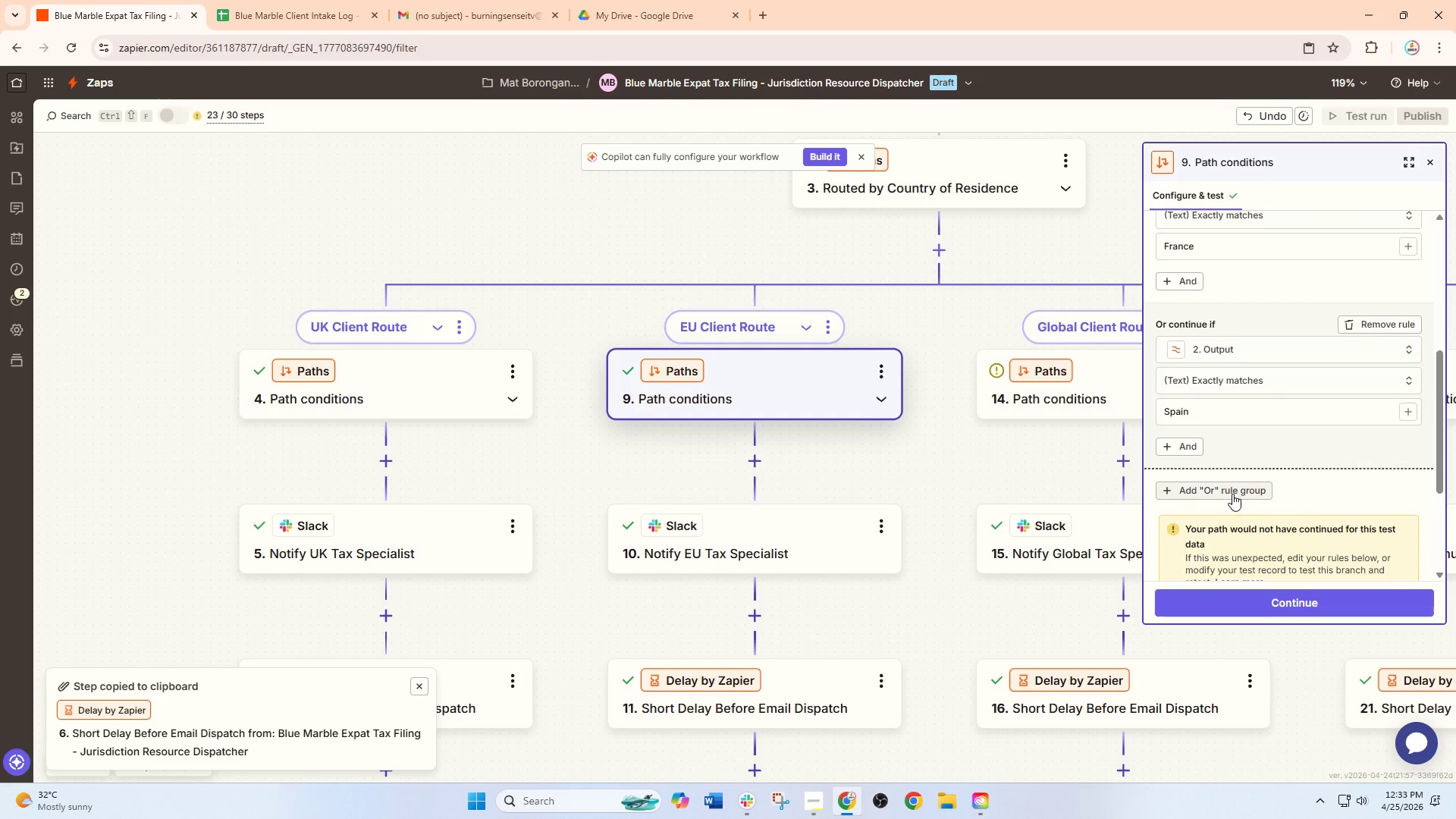 
left_click([1232, 494])
 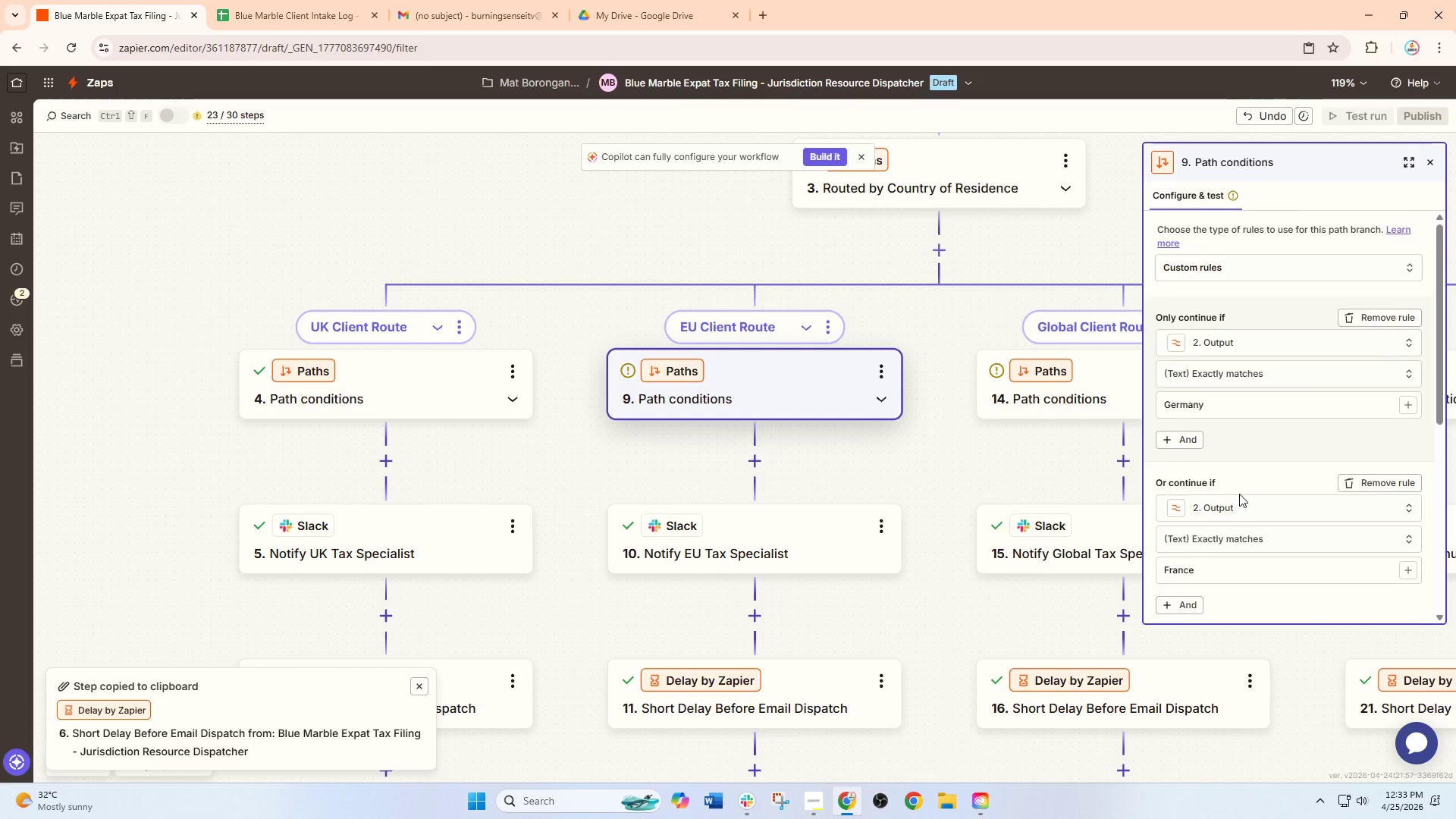 
scroll: coordinate [1228, 479], scroll_direction: down, amount: 7.0
 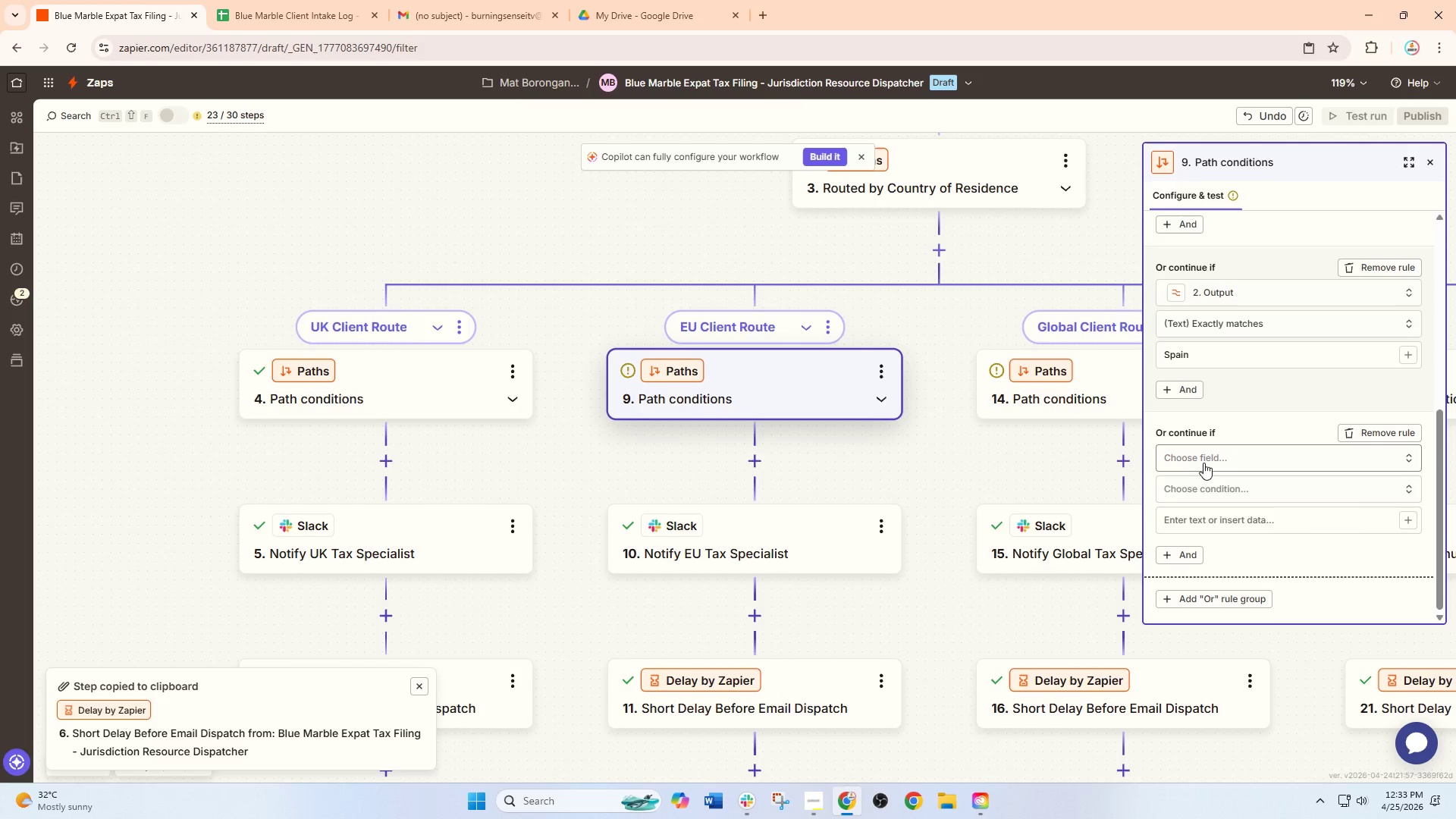 
left_click([1203, 463])
 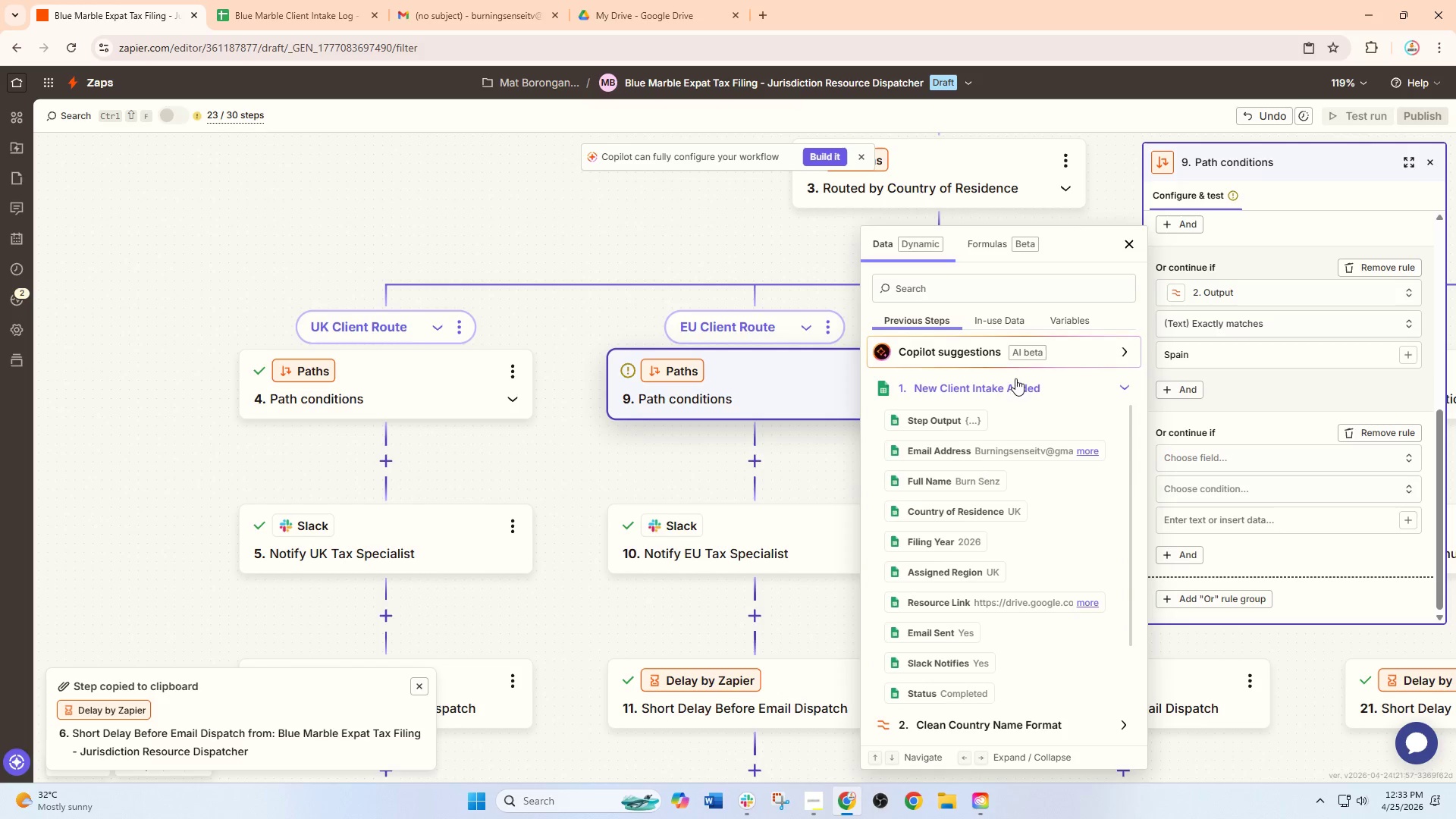 
left_click([1121, 347])
 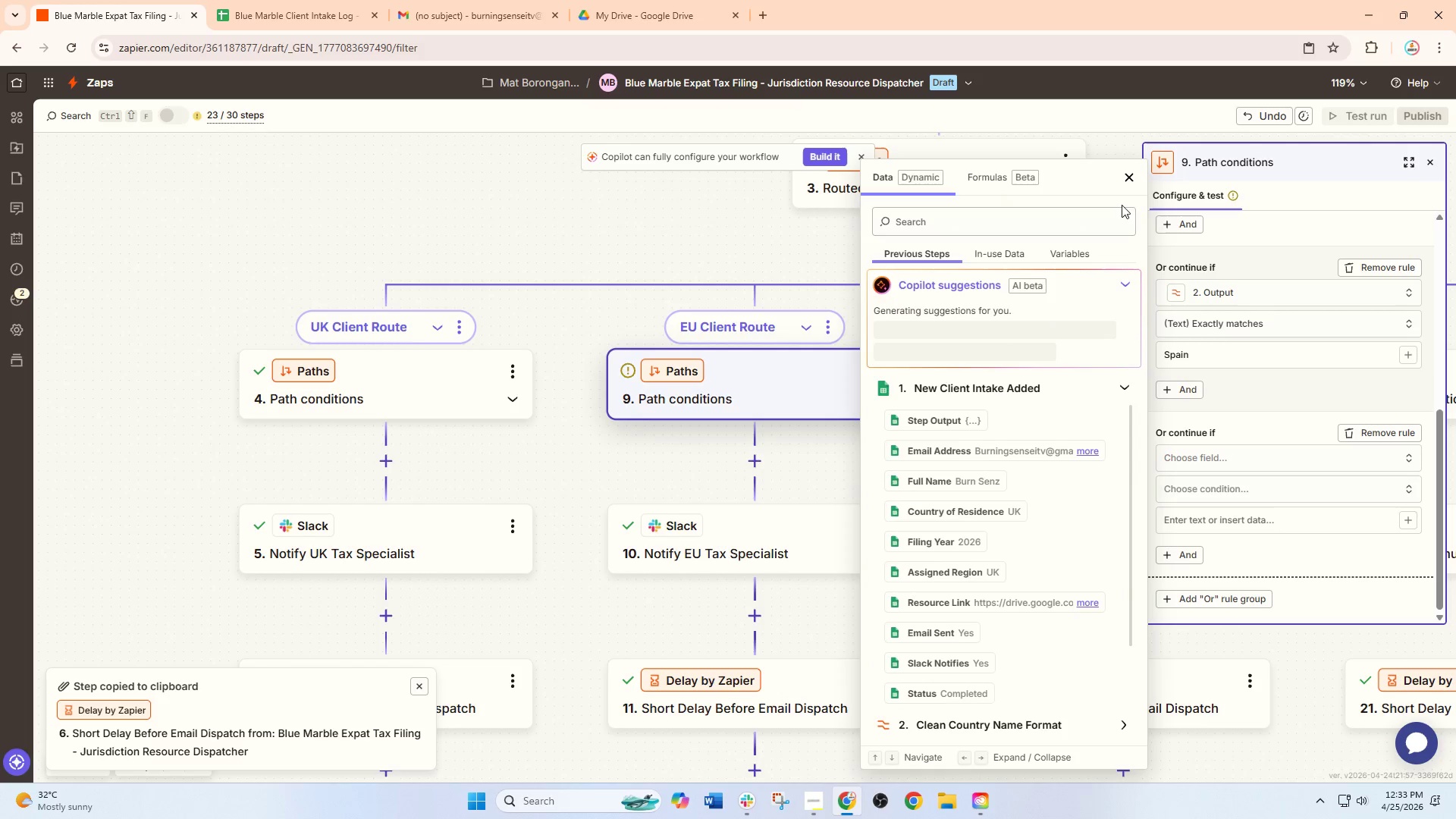 
left_click([1133, 178])
 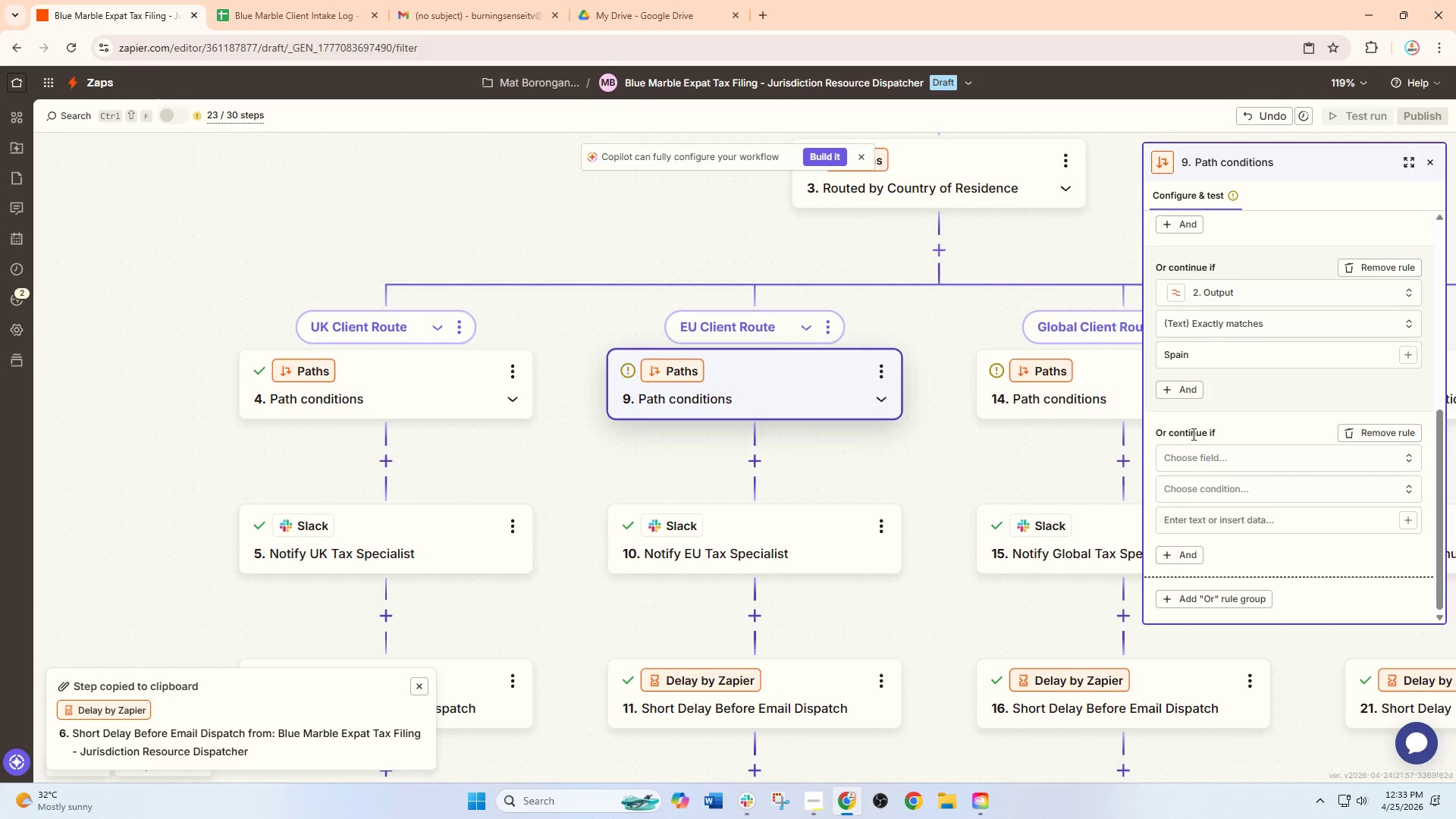 
left_click([1194, 450])
 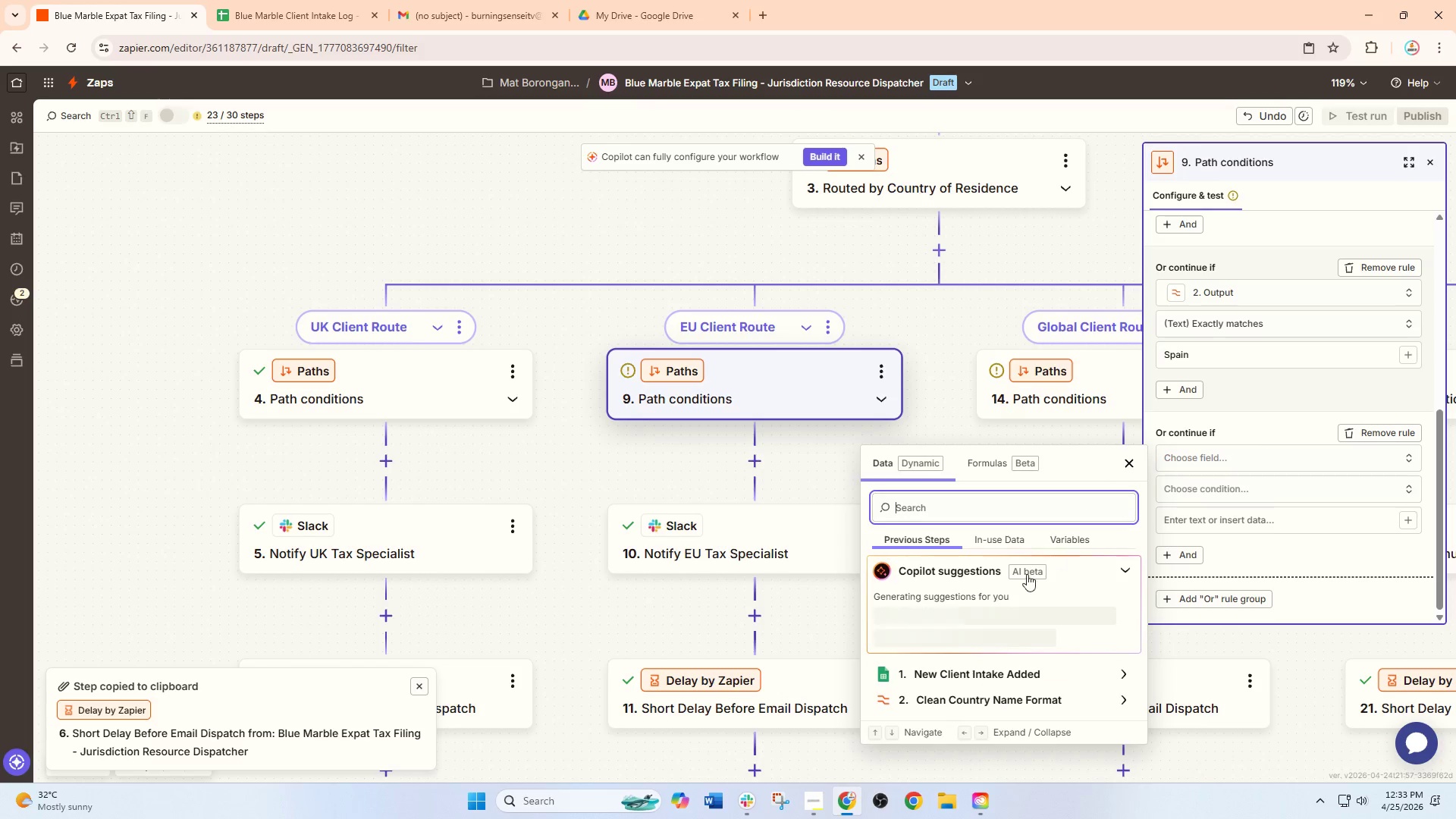 
scroll: coordinate [1022, 598], scroll_direction: down, amount: 2.0
 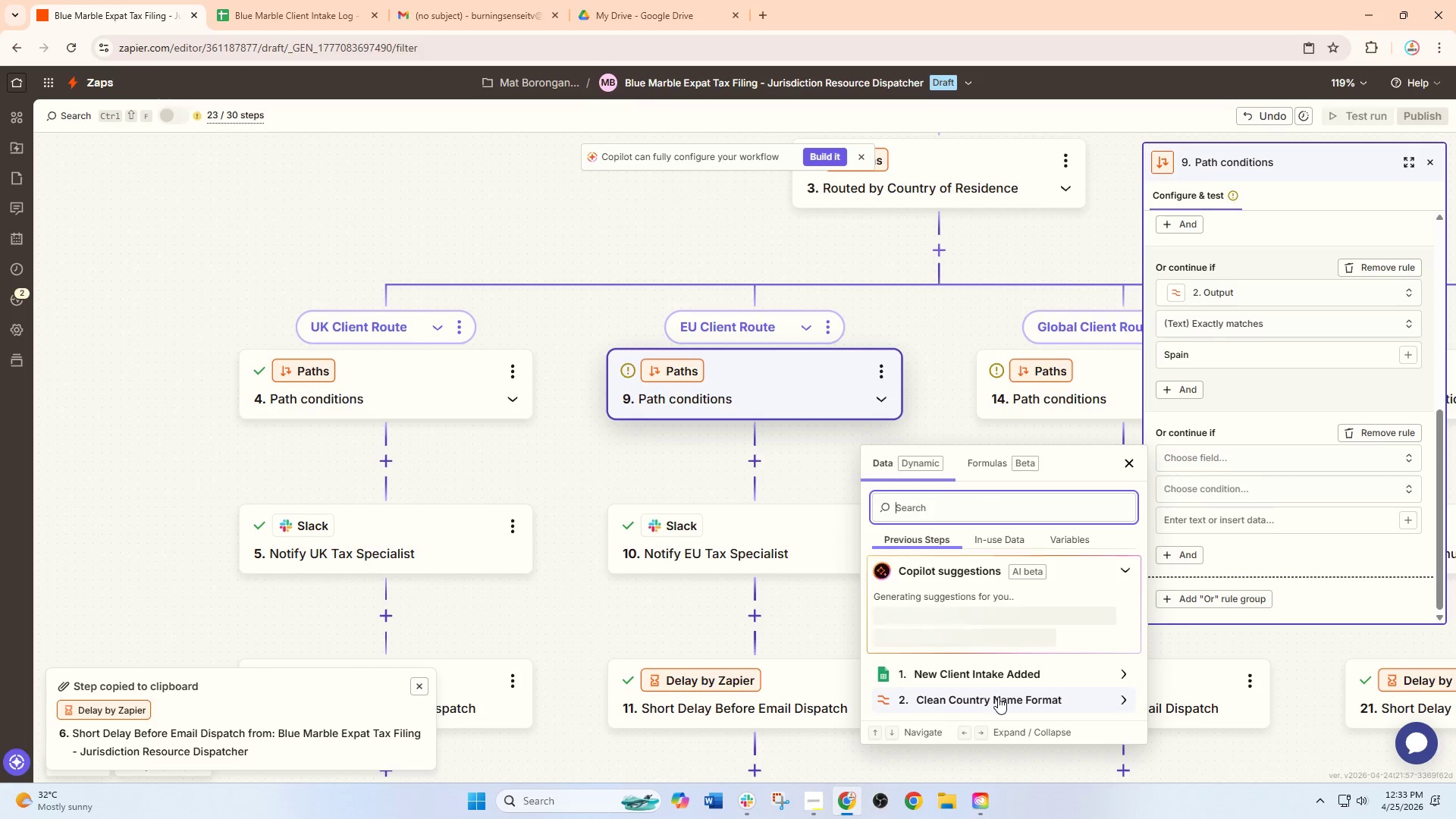 
left_click([998, 697])
 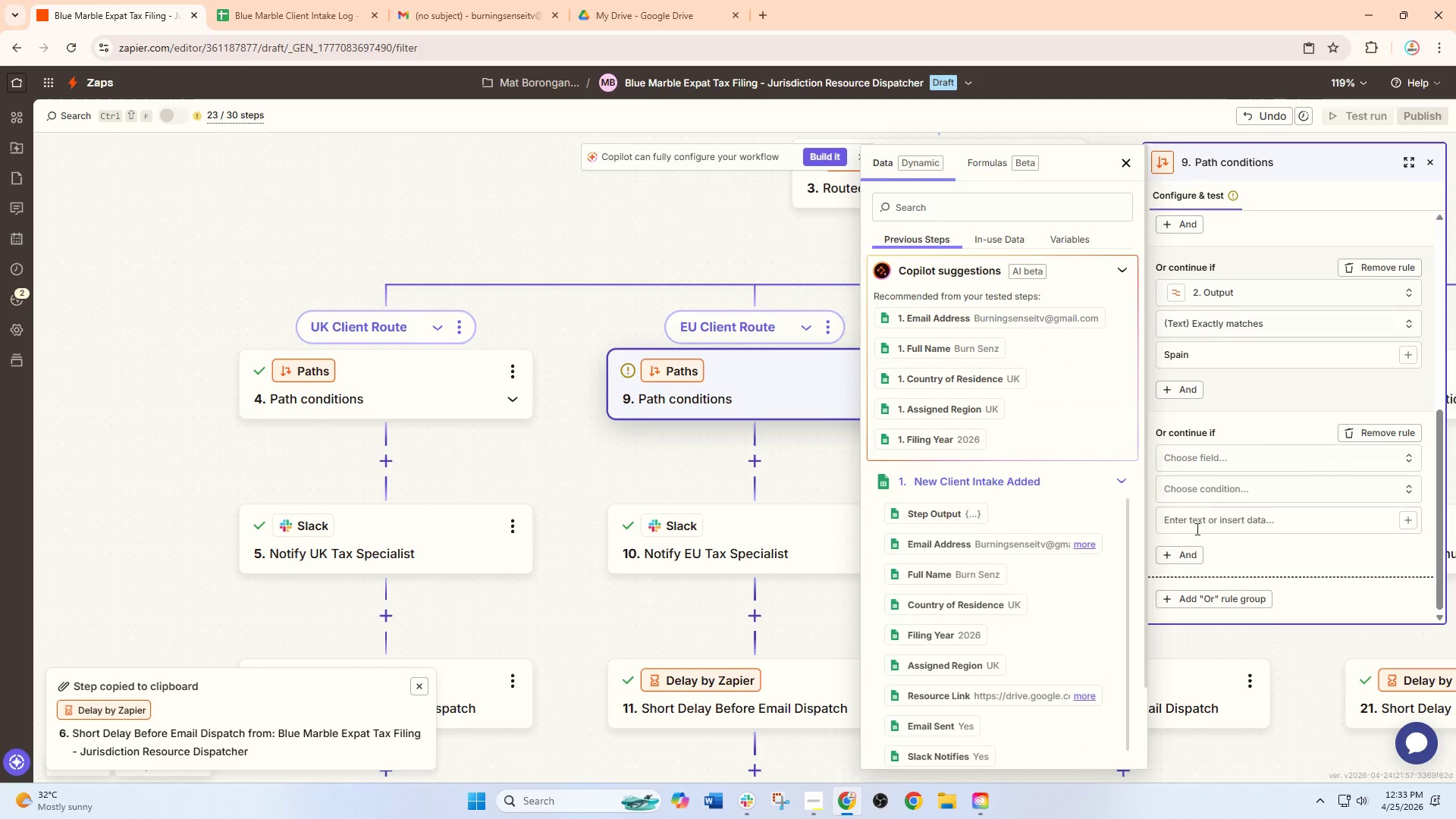 
left_click([1239, 425])
 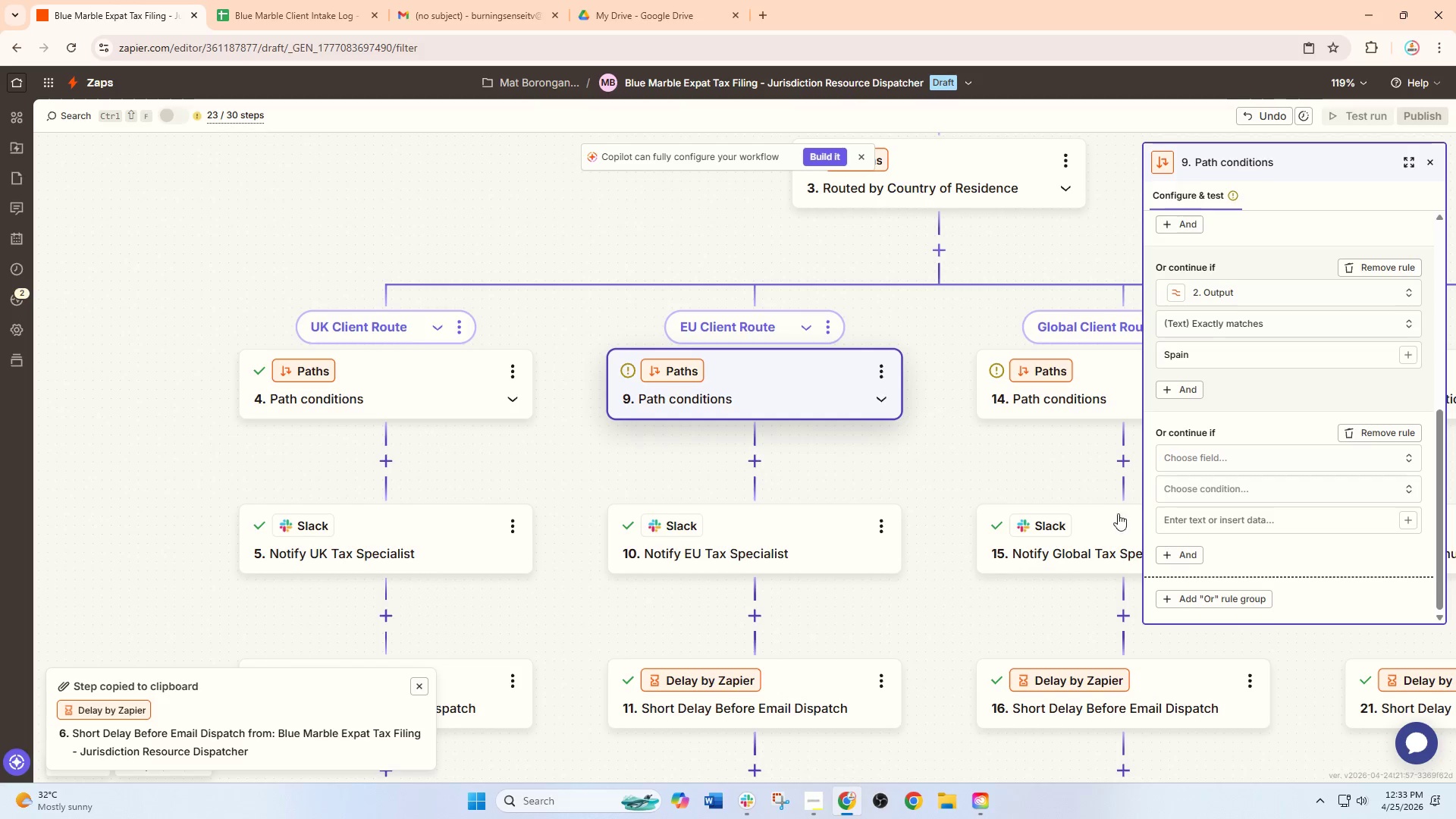 
scroll: coordinate [1112, 522], scroll_direction: down, amount: 3.0
 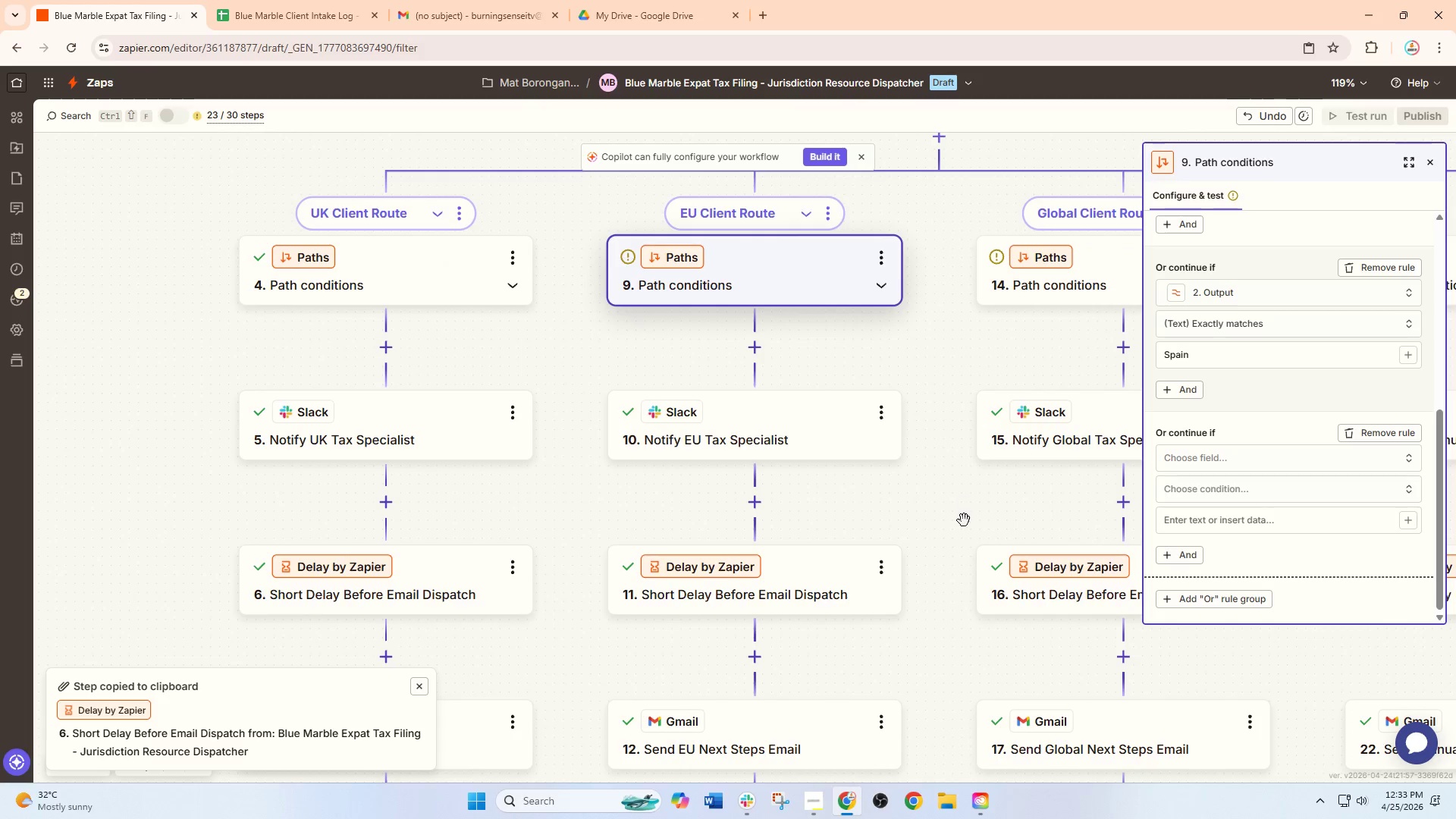 
left_click_drag(start_coordinate=[977, 533], to_coordinate=[925, 530])
 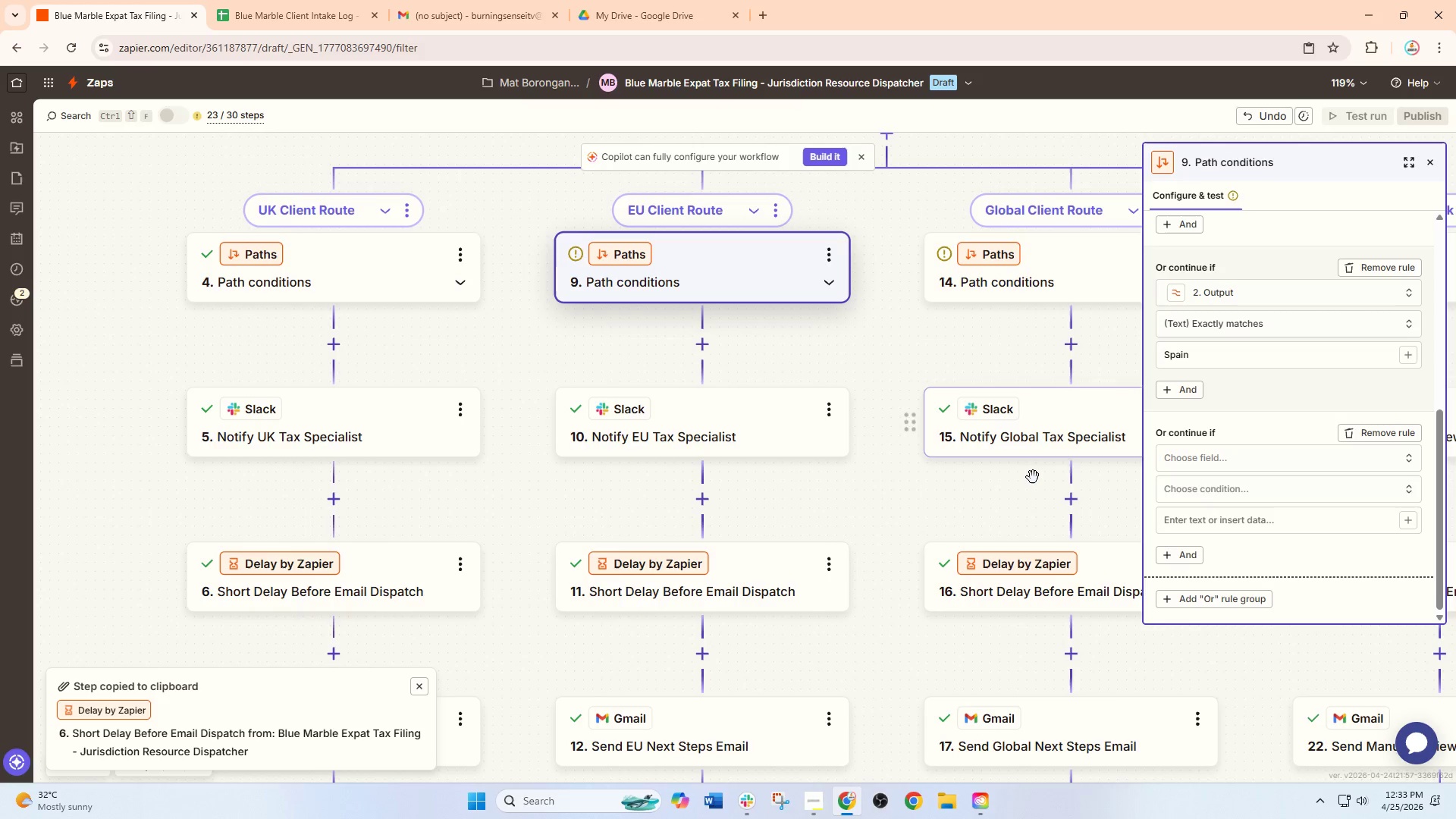 
left_click_drag(start_coordinate=[990, 490], to_coordinate=[957, 509])
 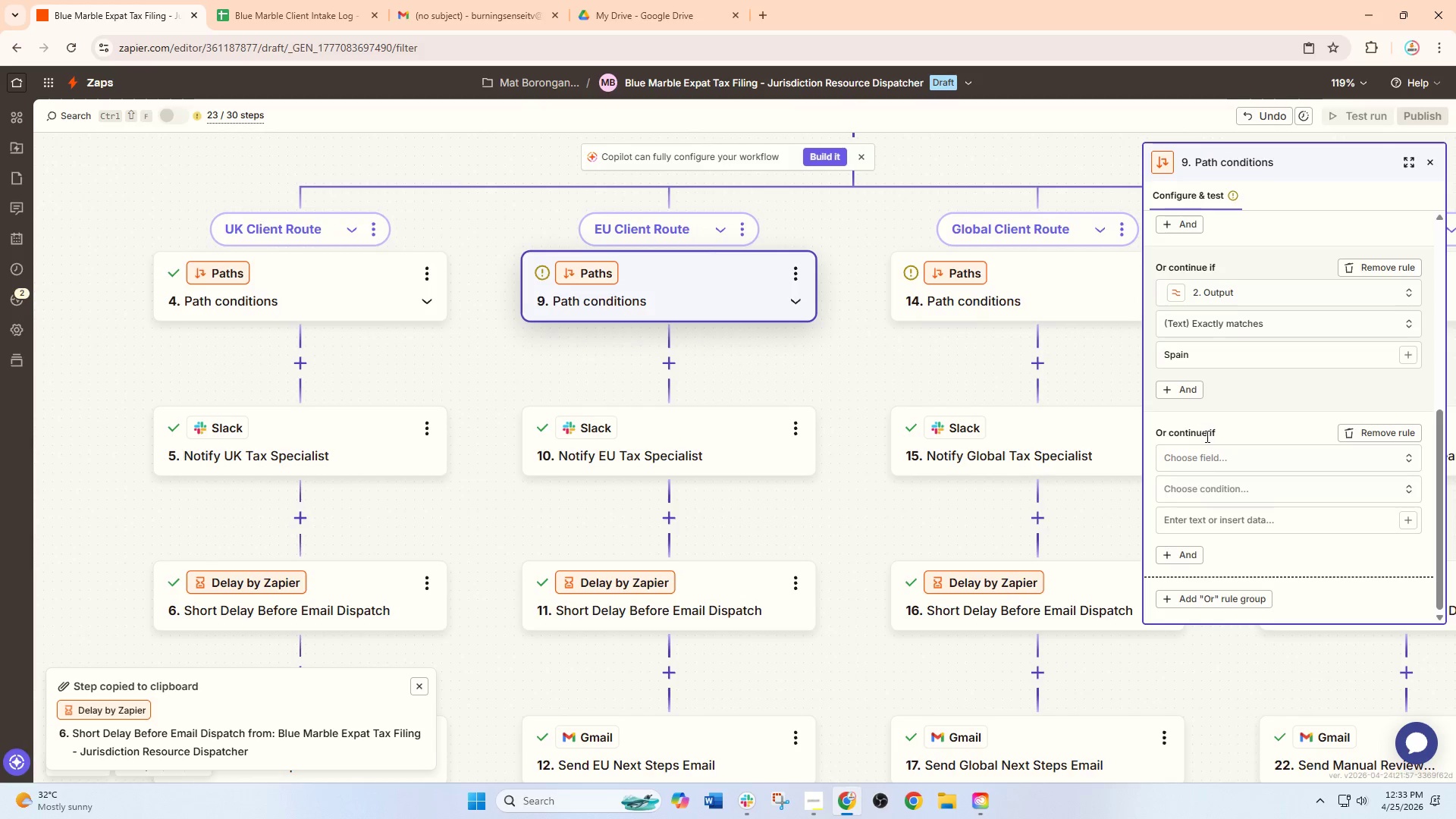 
left_click([1210, 456])
 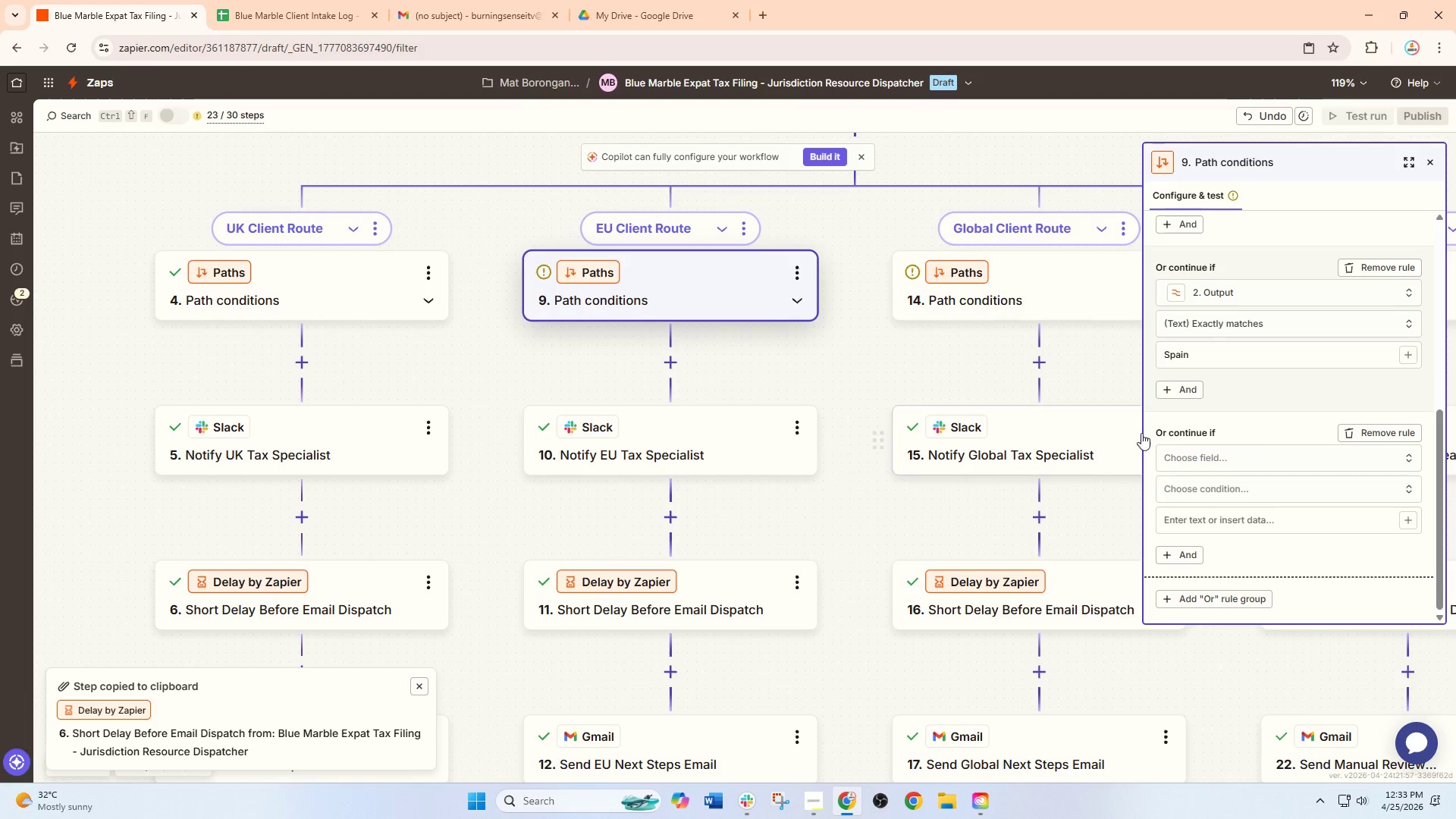 
left_click([1207, 459])
 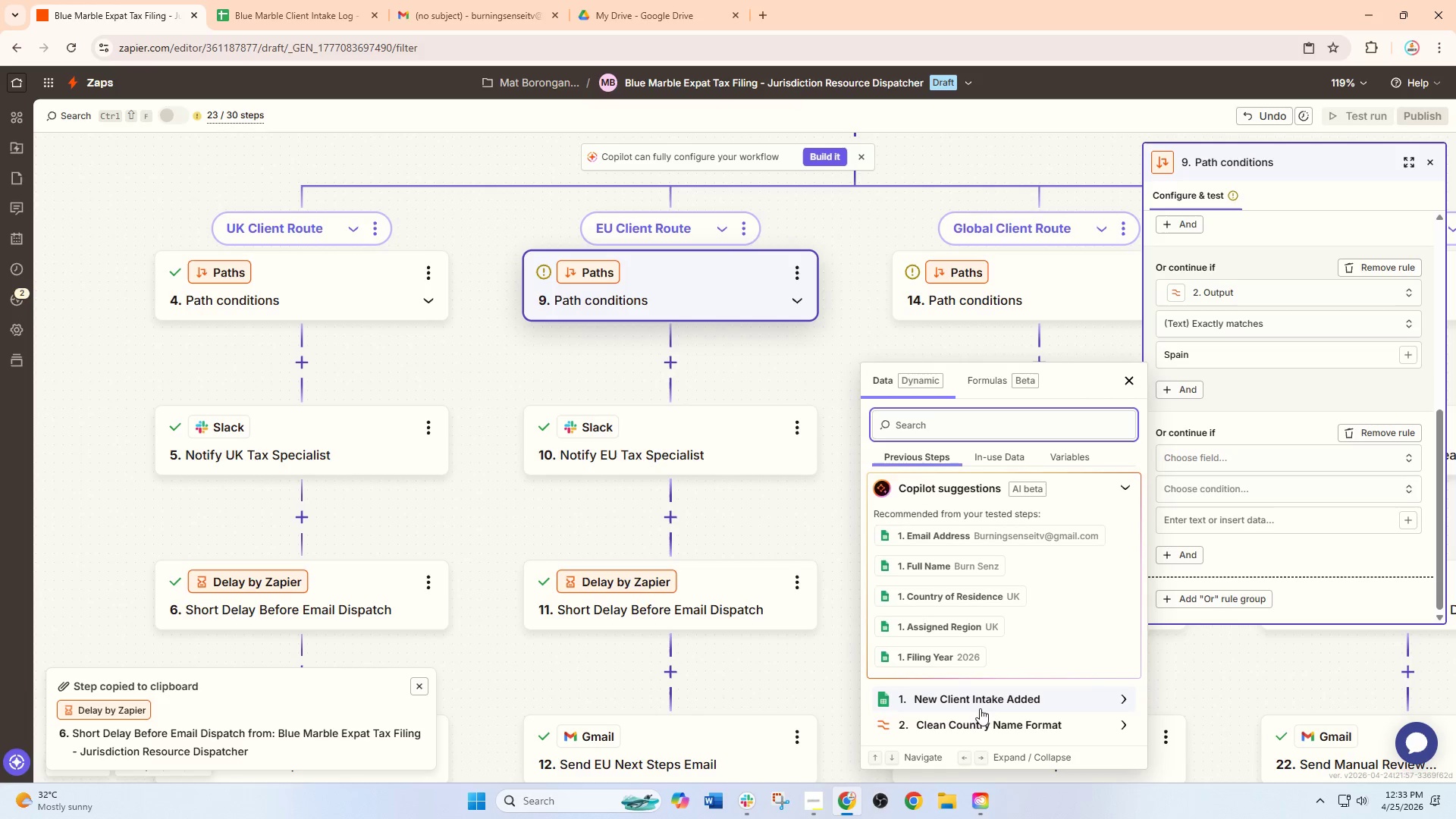 
left_click([974, 724])
 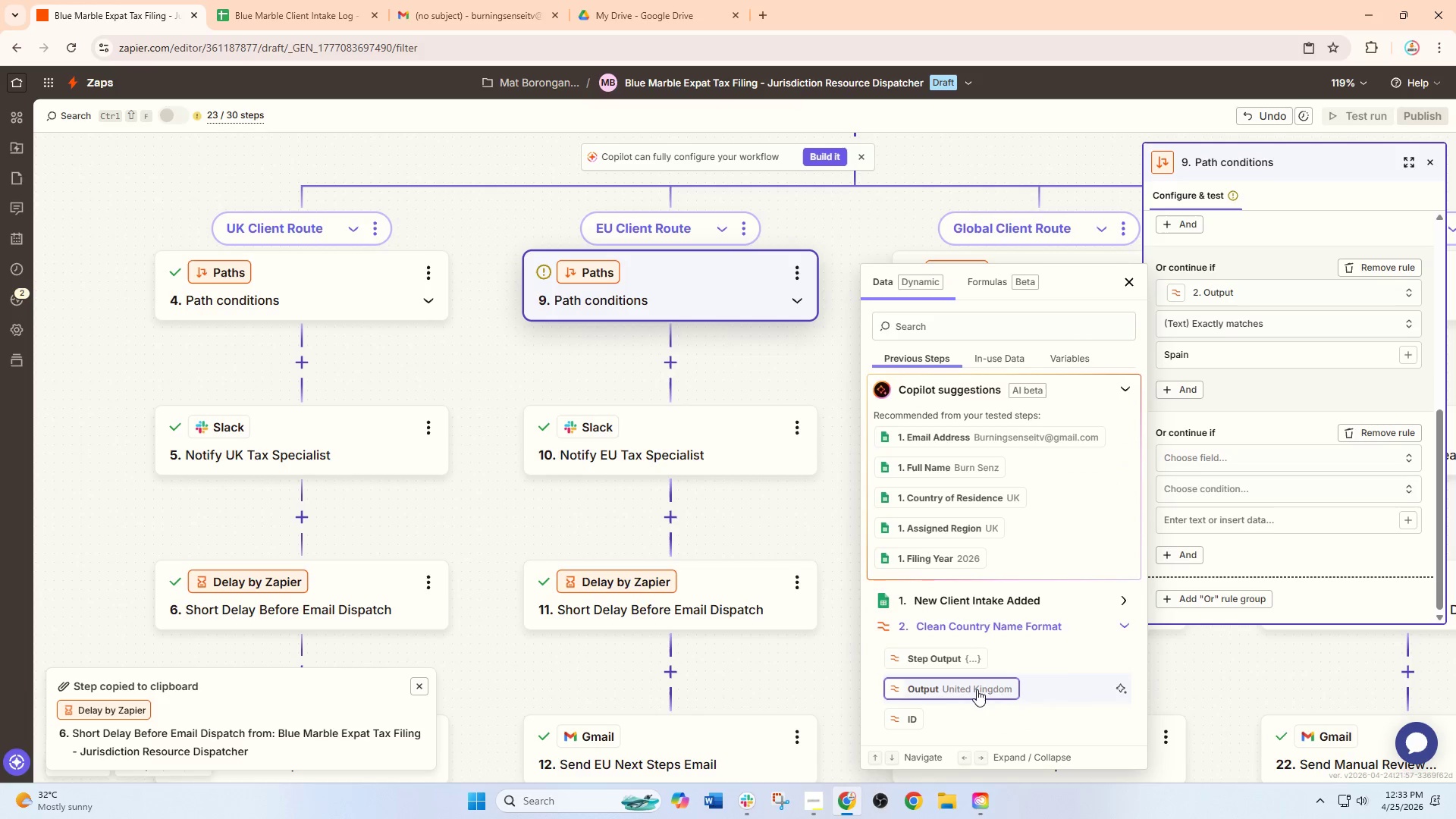 
scroll: coordinate [977, 689], scroll_direction: down, amount: 1.0
 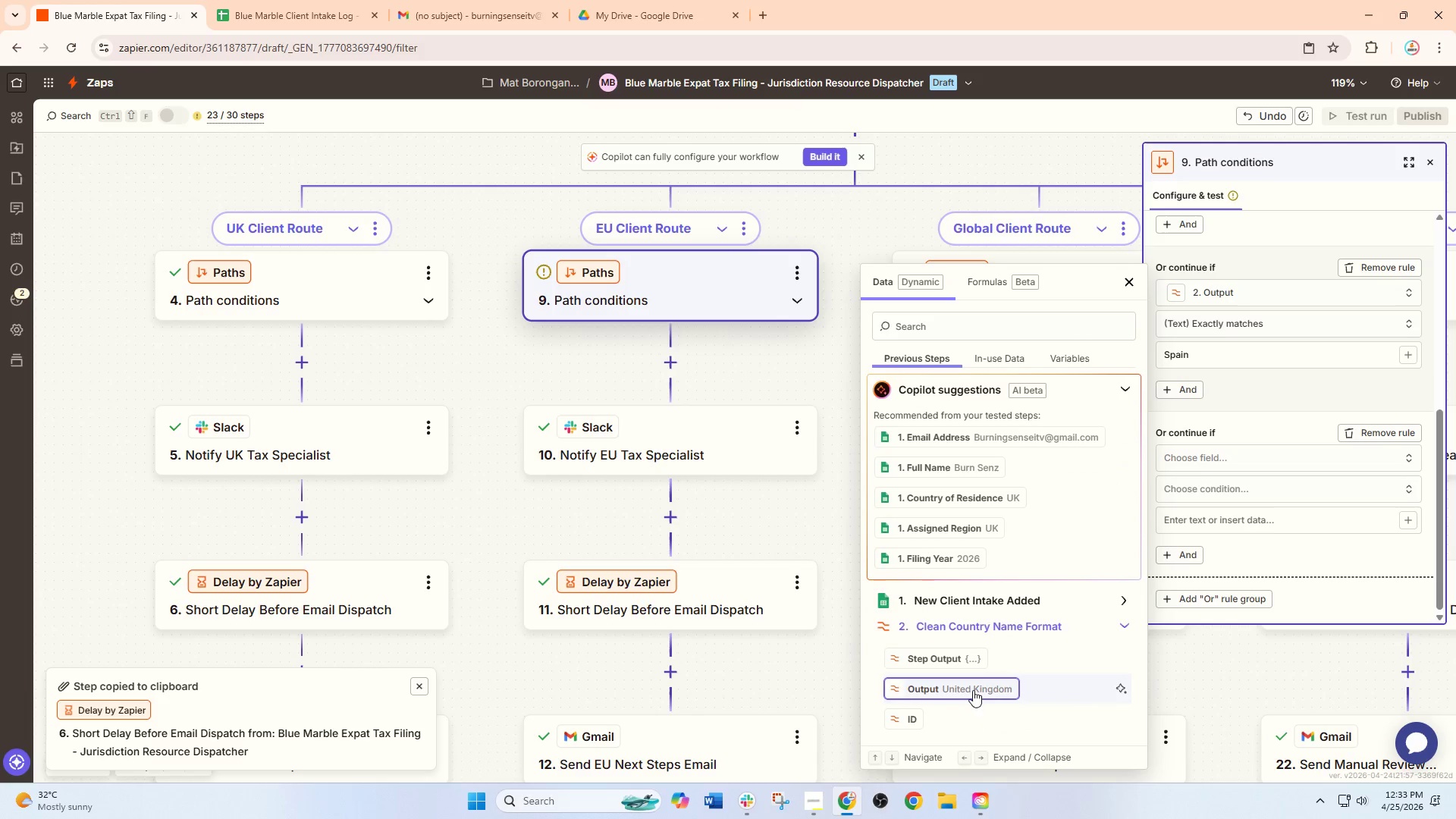 
left_click([973, 697])
 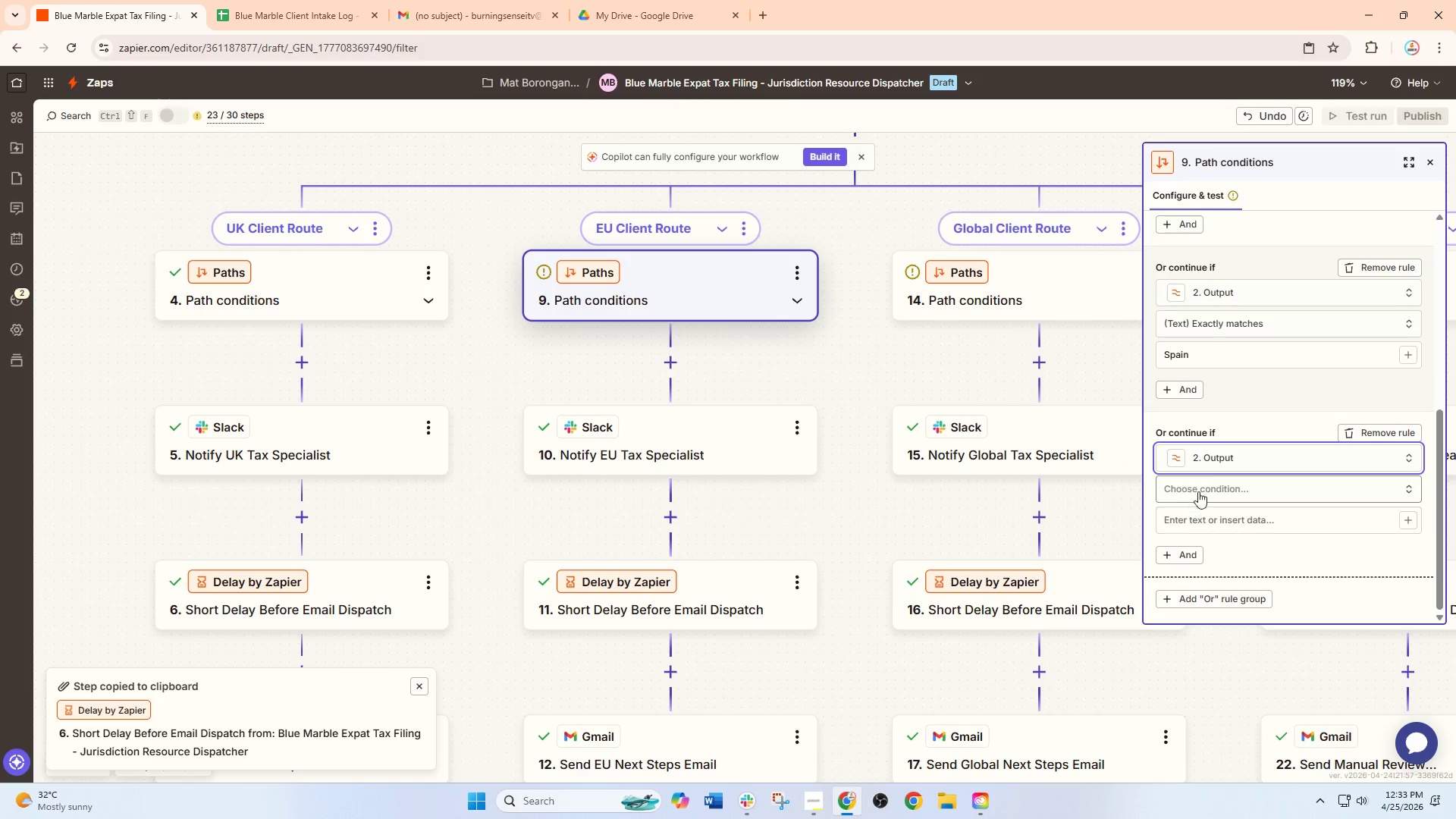 
left_click([1205, 479])
 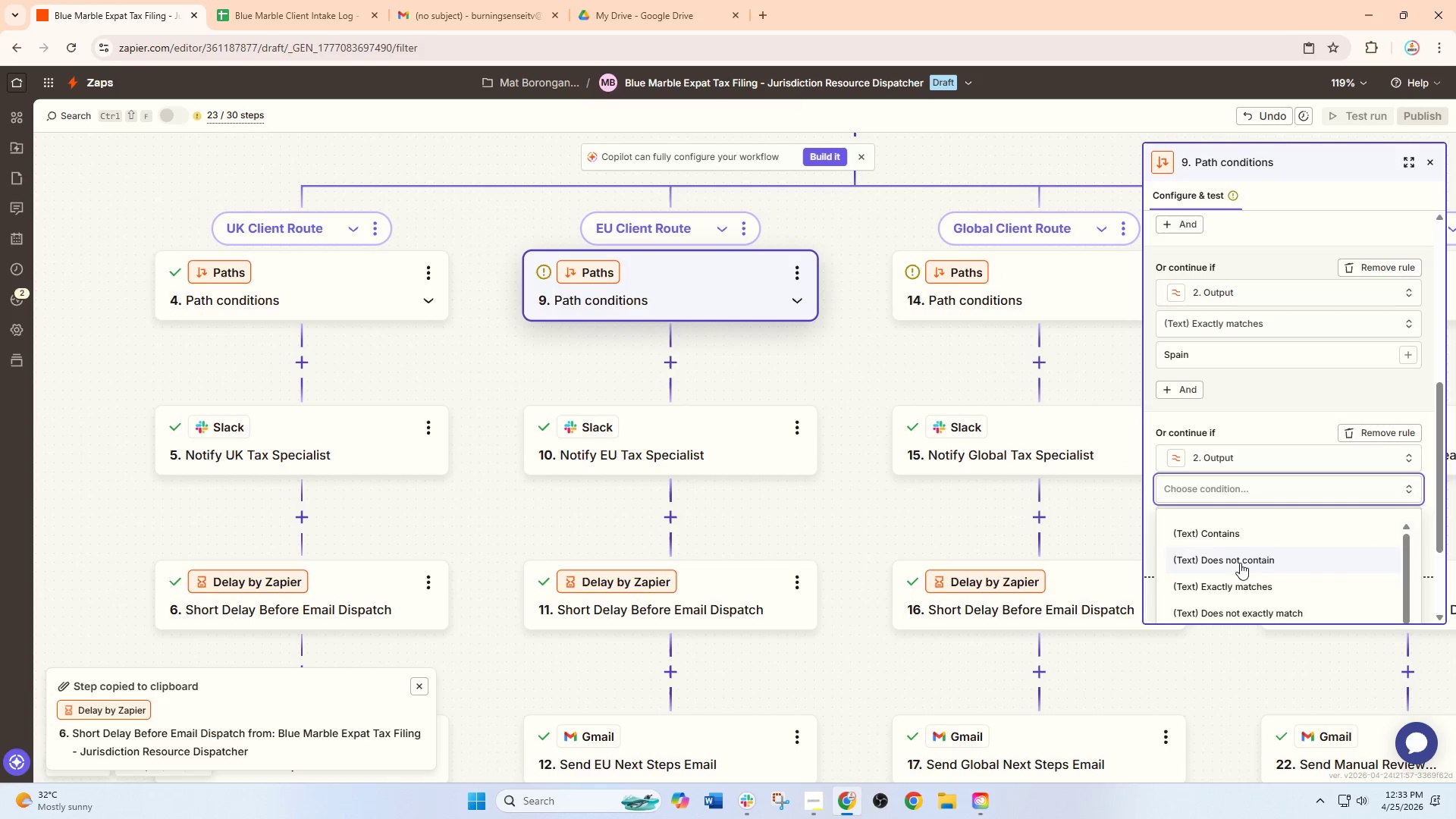 
left_click([1244, 588])
 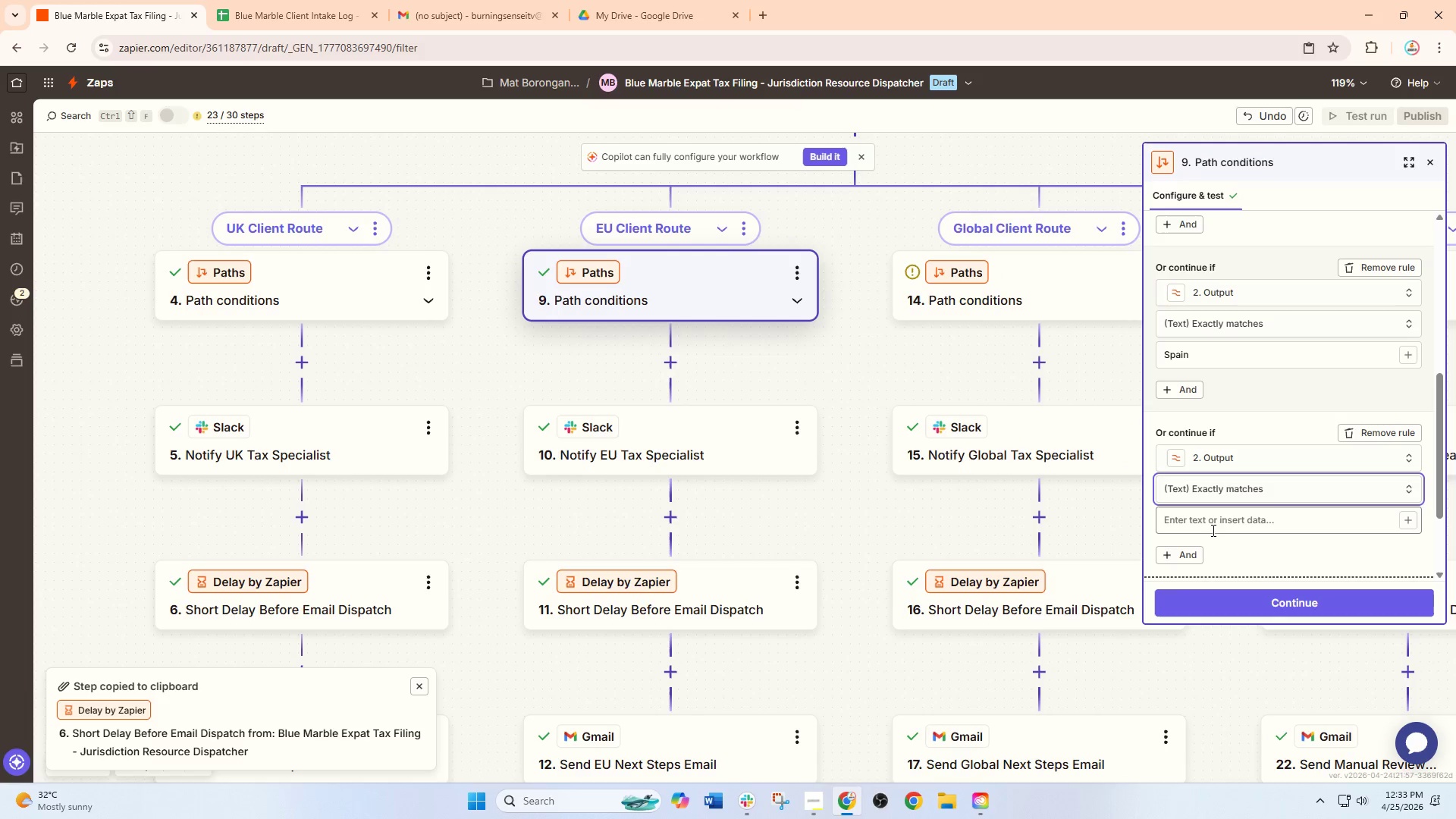 
left_click([1210, 524])
 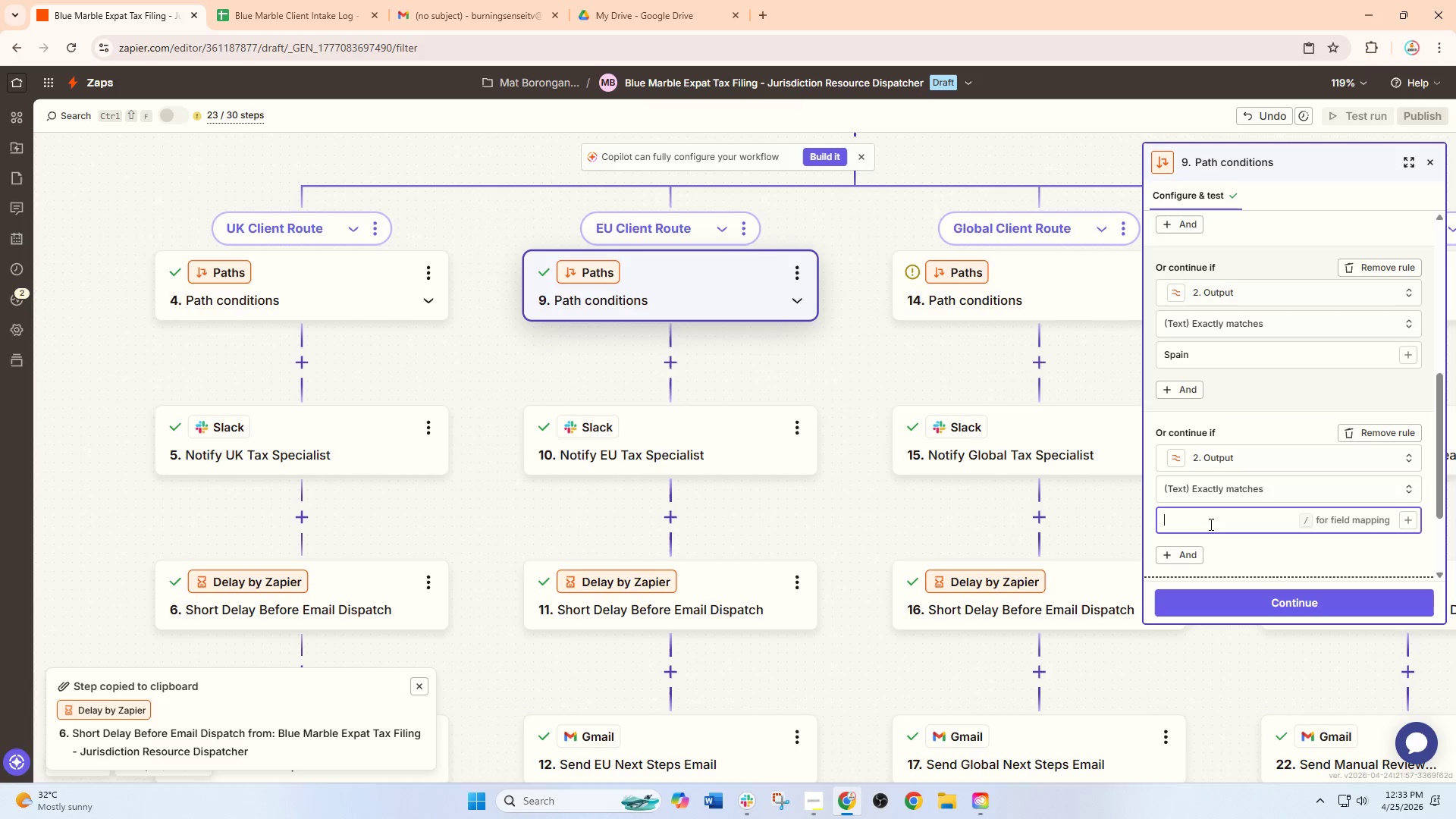 
wait(8.95)
 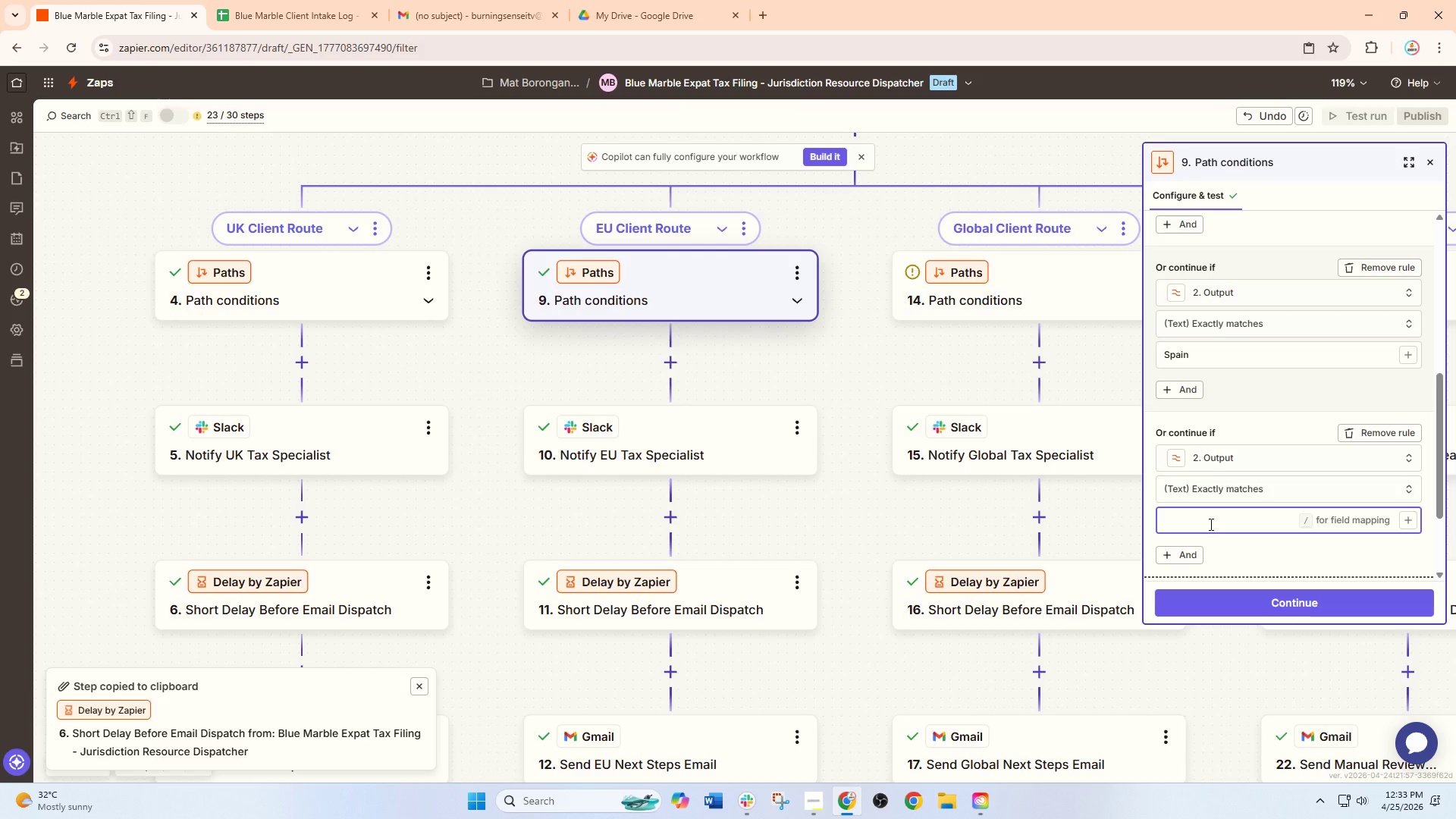 
type(T)
key(Backspace)
type(Italy)
 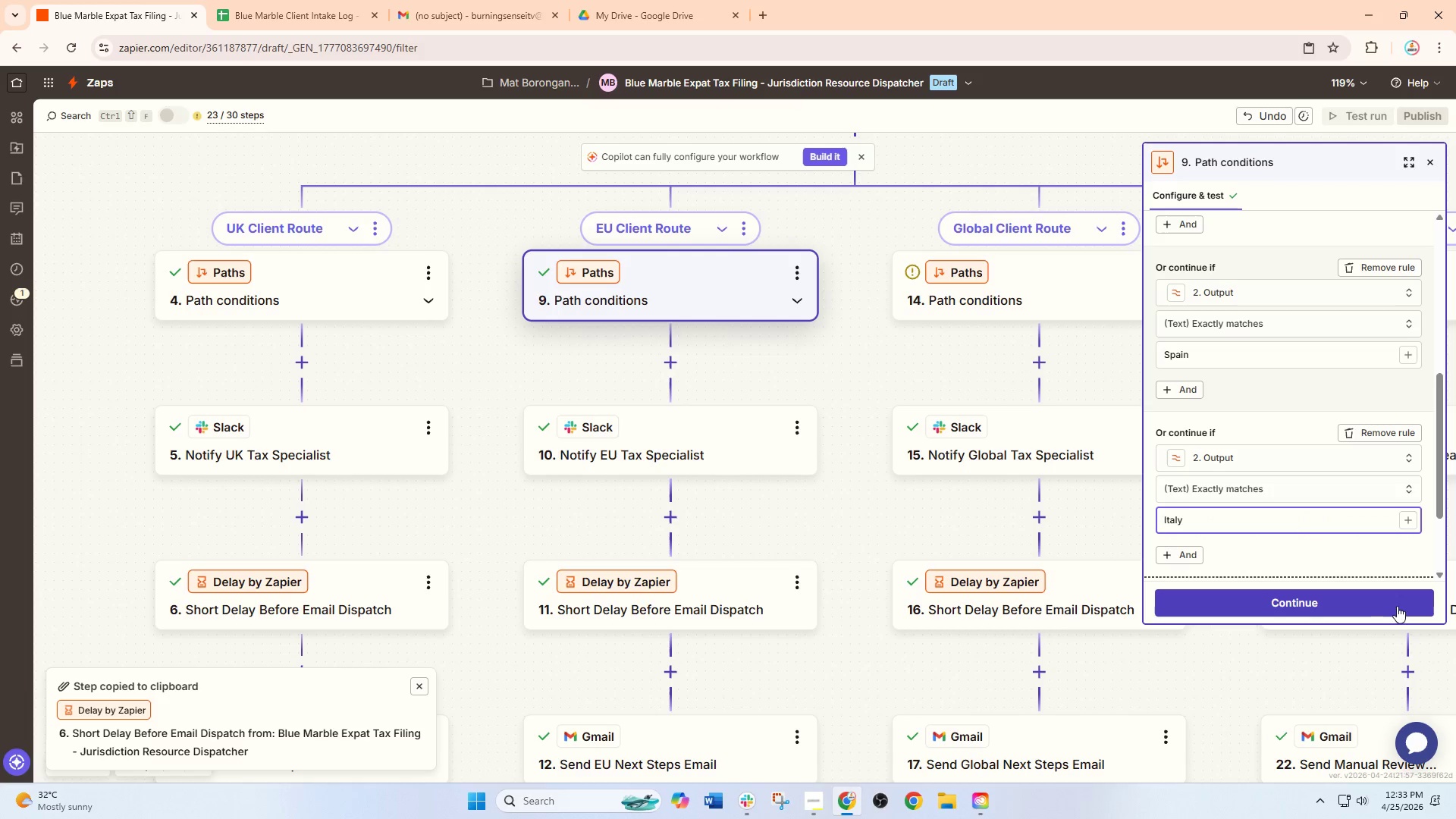 
scroll: coordinate [1282, 551], scroll_direction: down, amount: 2.0
 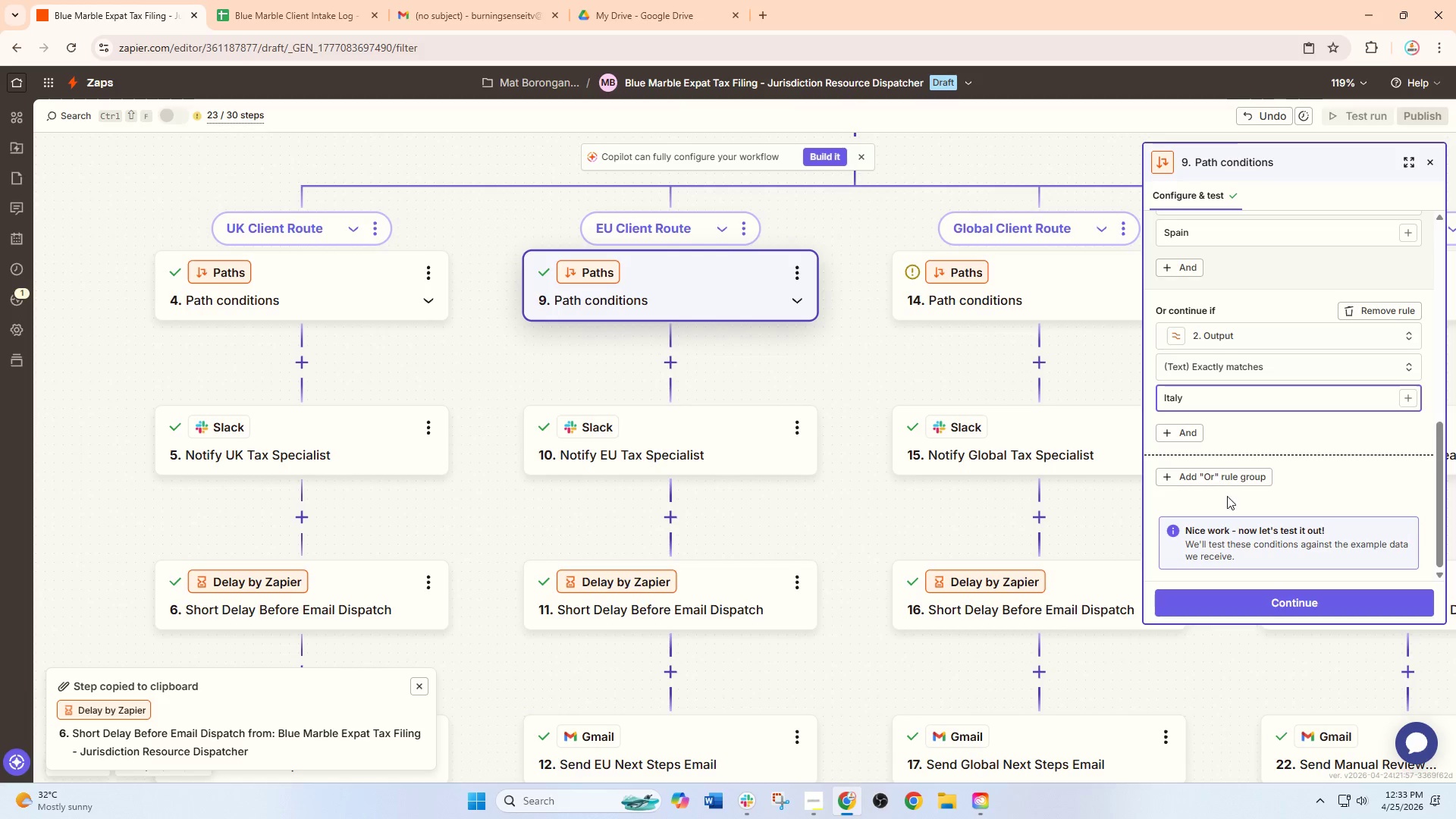 
left_click([1217, 479])
 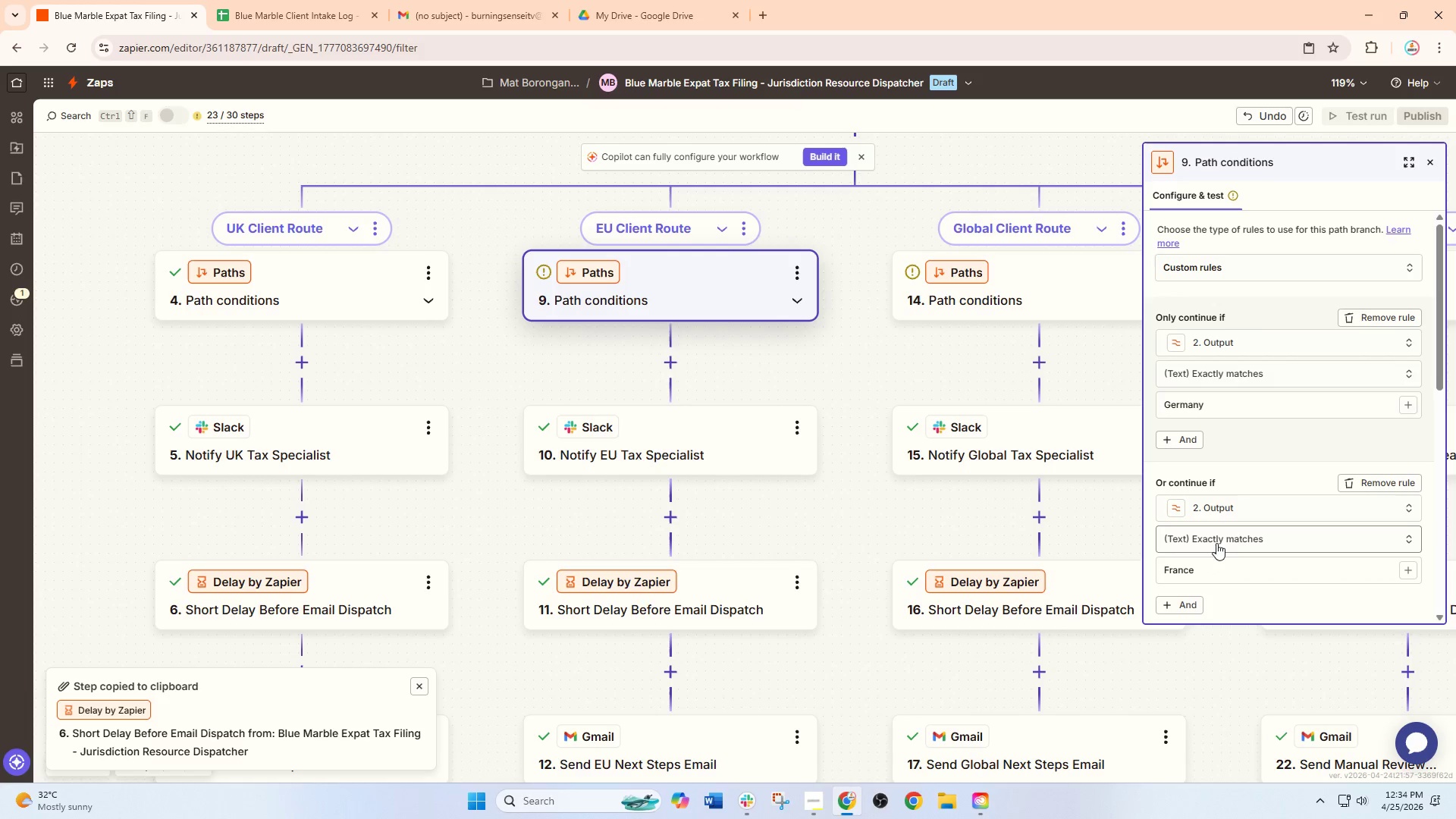 
scroll: coordinate [1239, 504], scroll_direction: down, amount: 8.0
 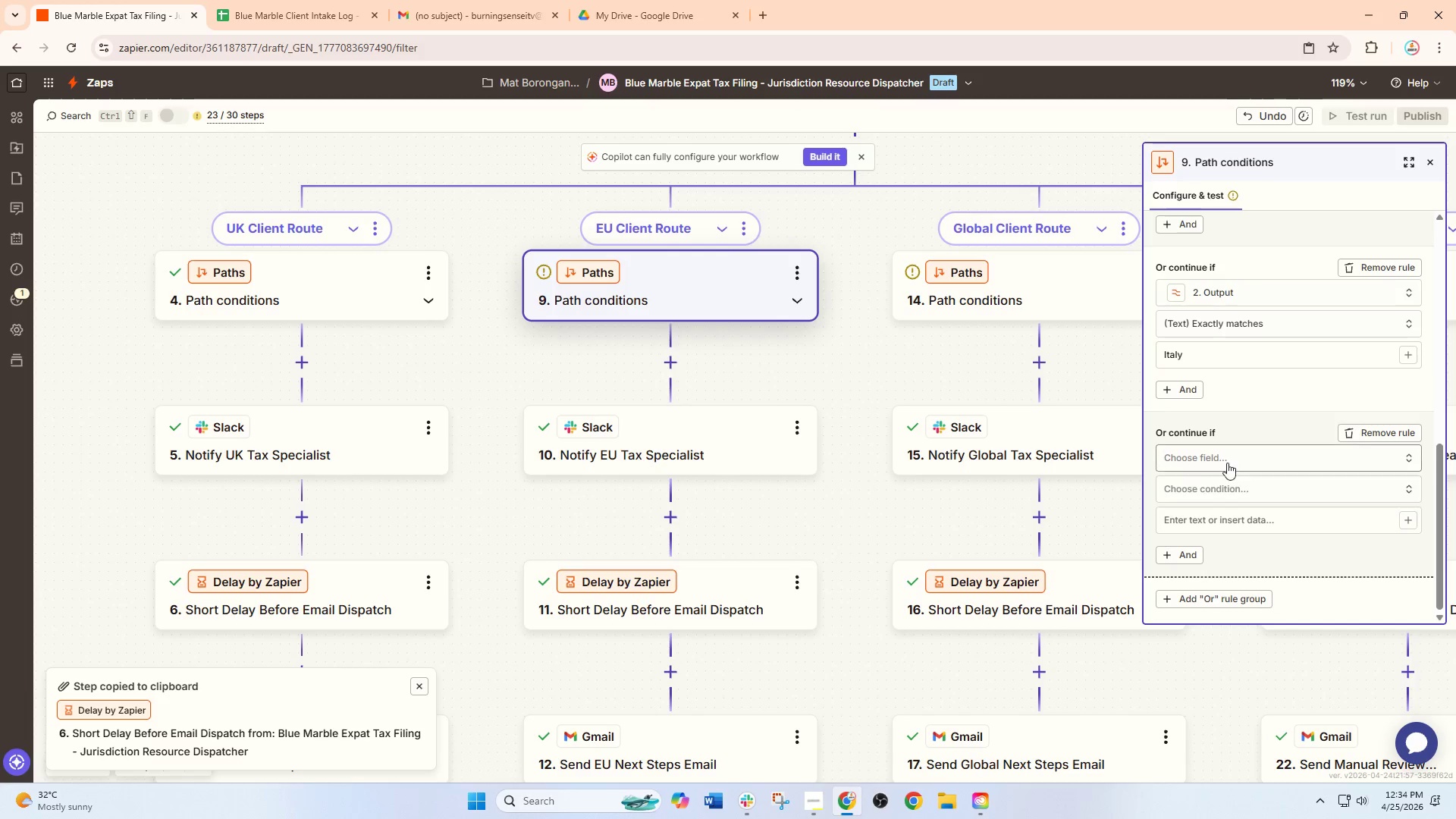 
left_click([1227, 460])
 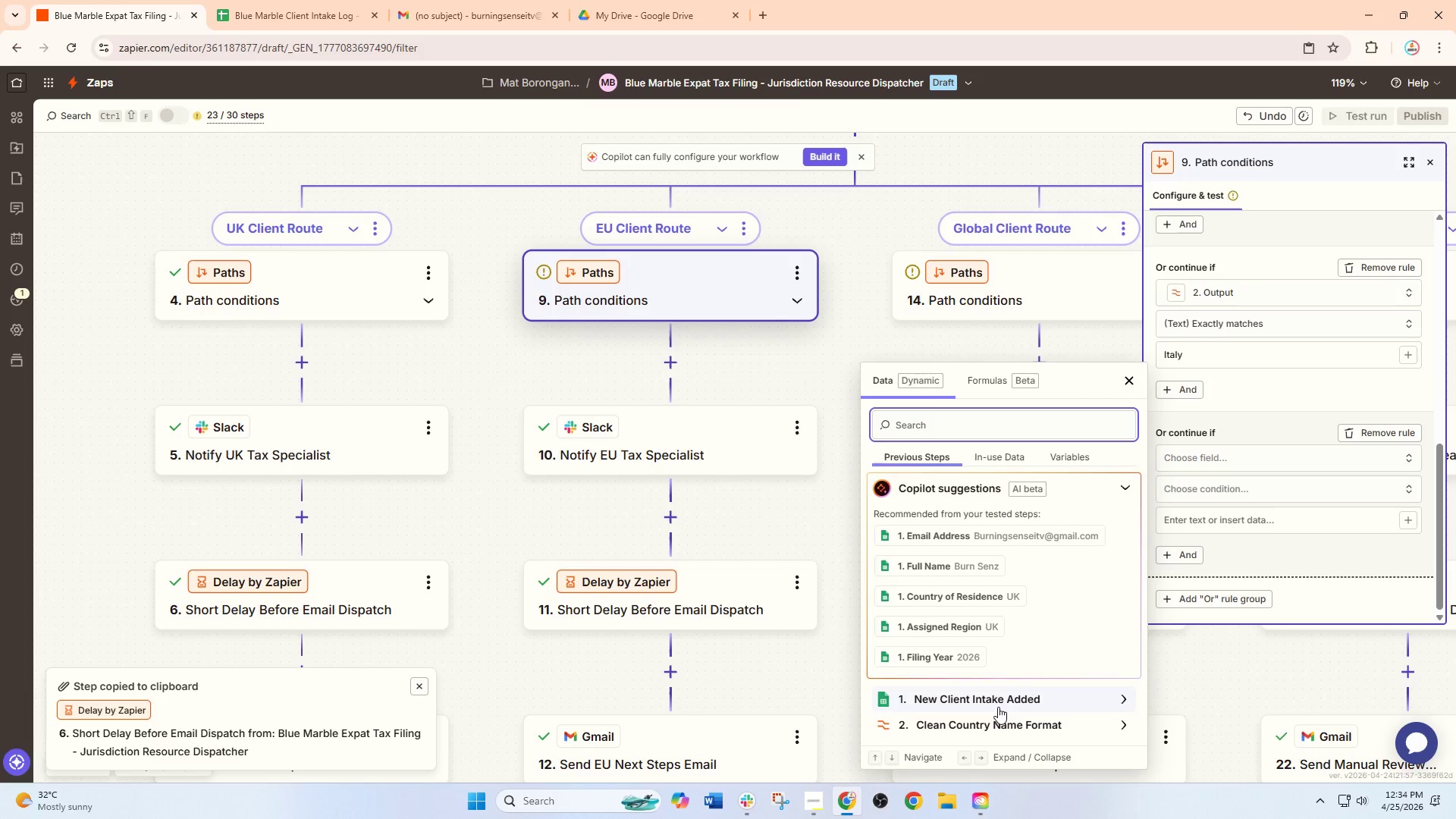 
left_click([998, 720])
 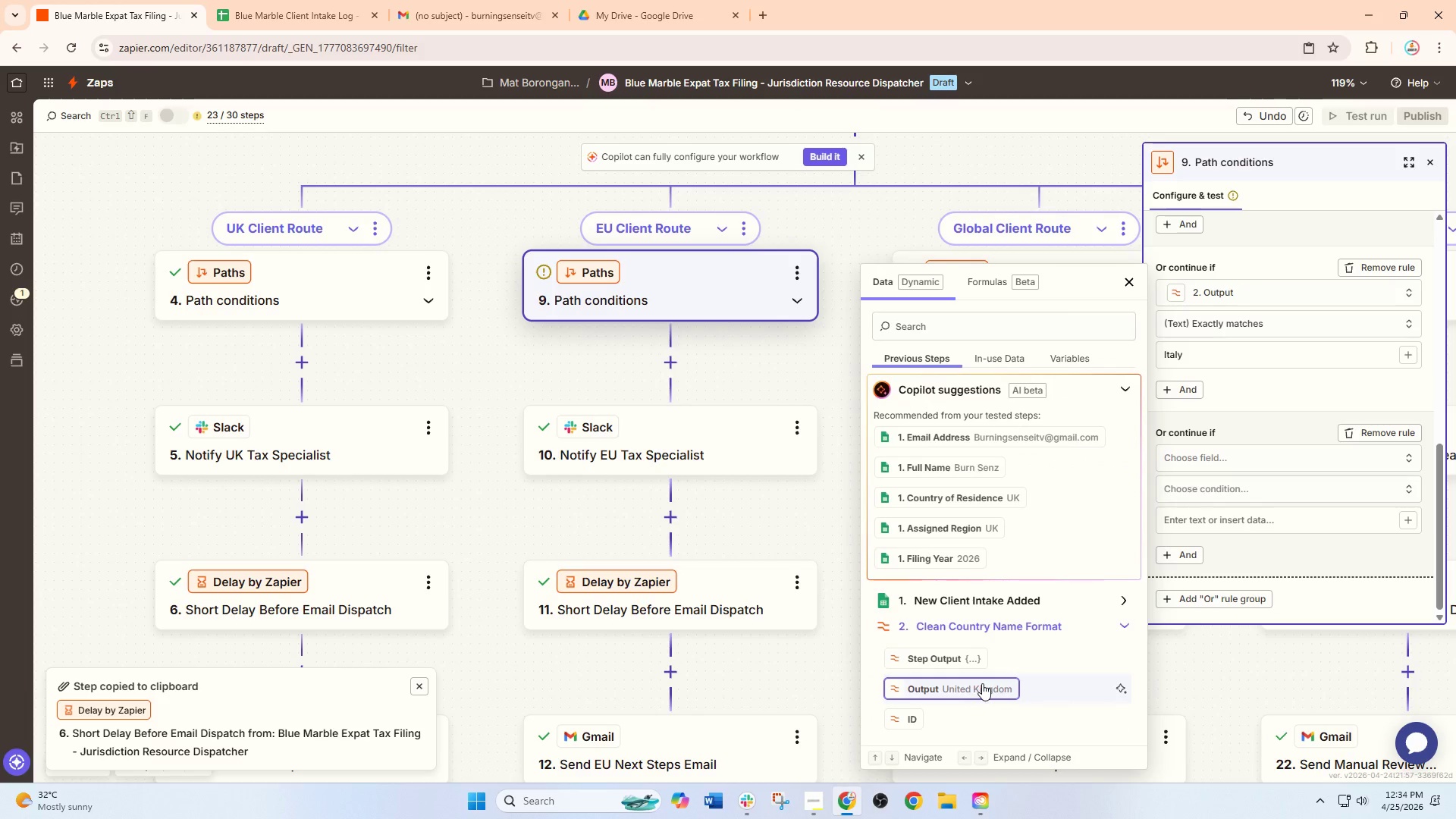 
left_click([981, 686])
 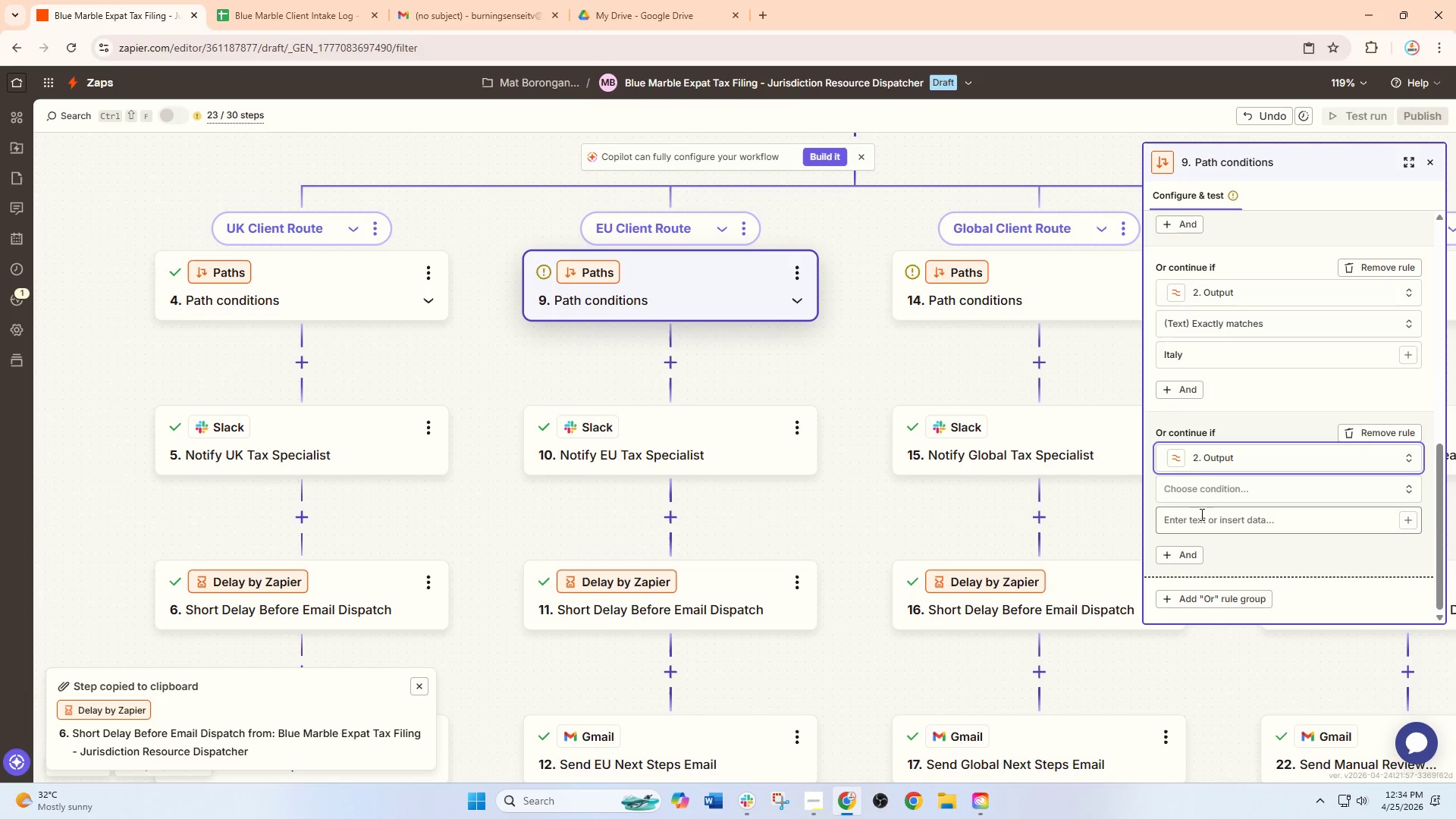 
left_click([1213, 485])
 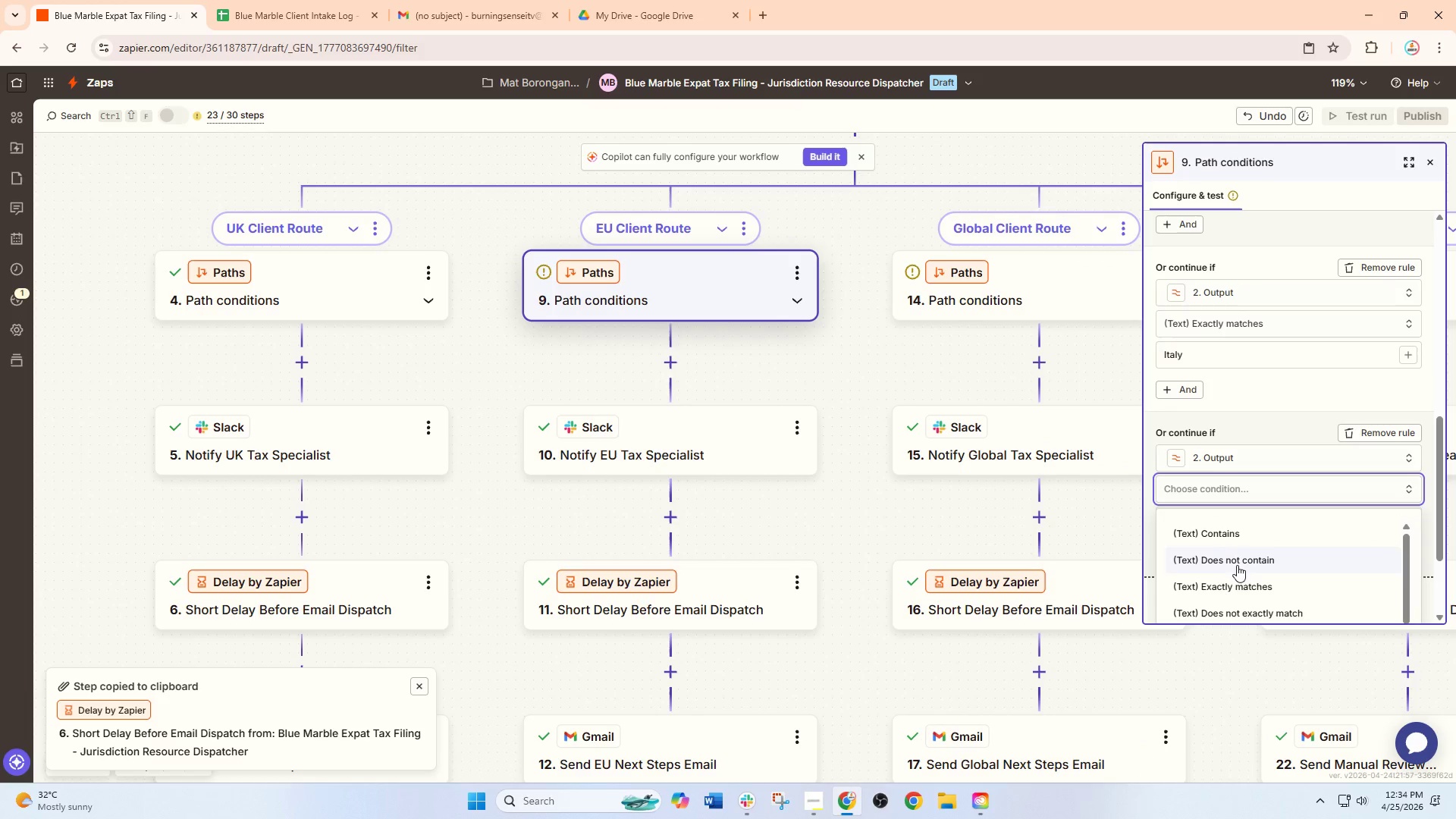 
left_click([1235, 582])
 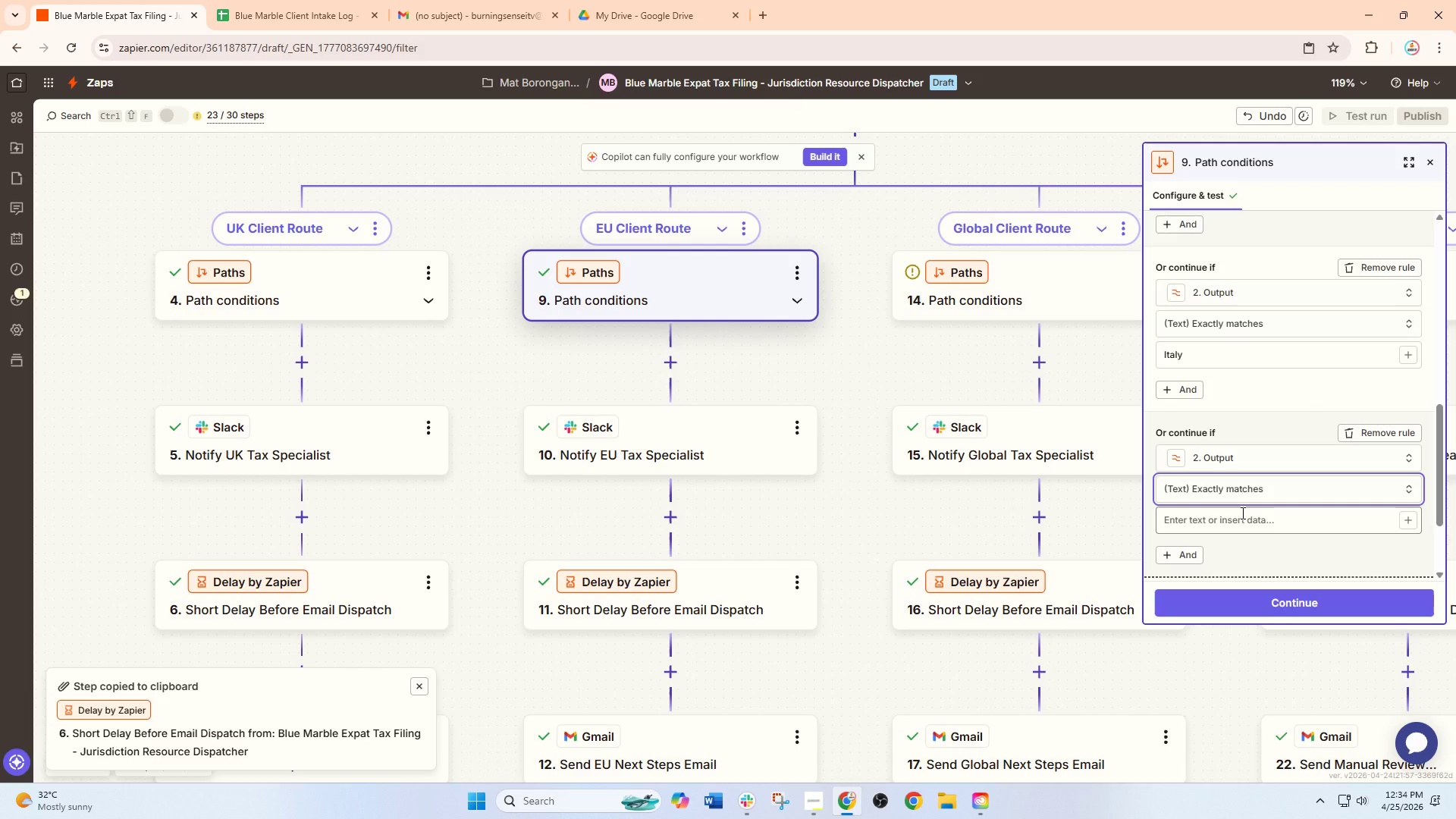 
left_click([1241, 513])
 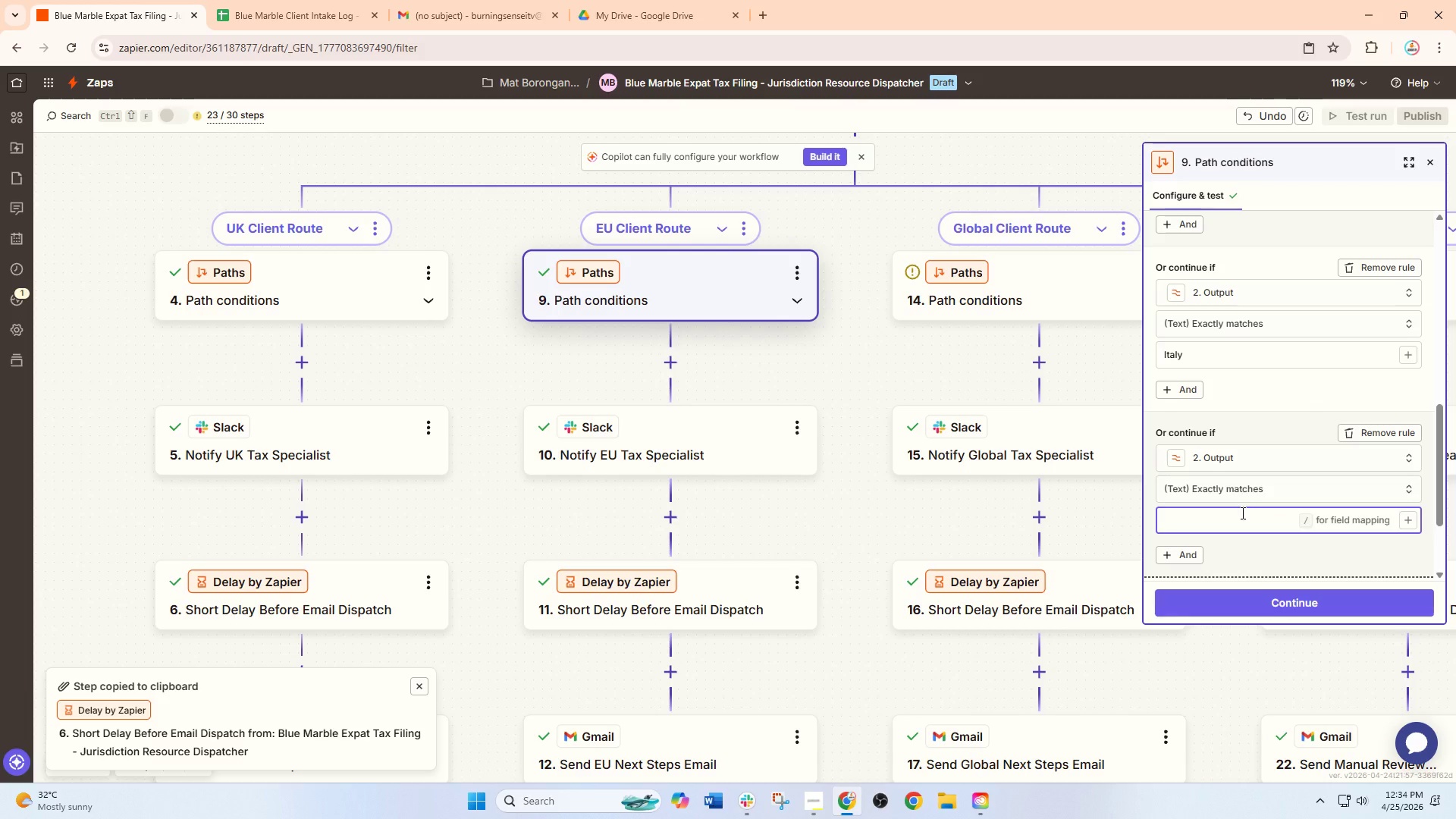 
wait(5.53)
 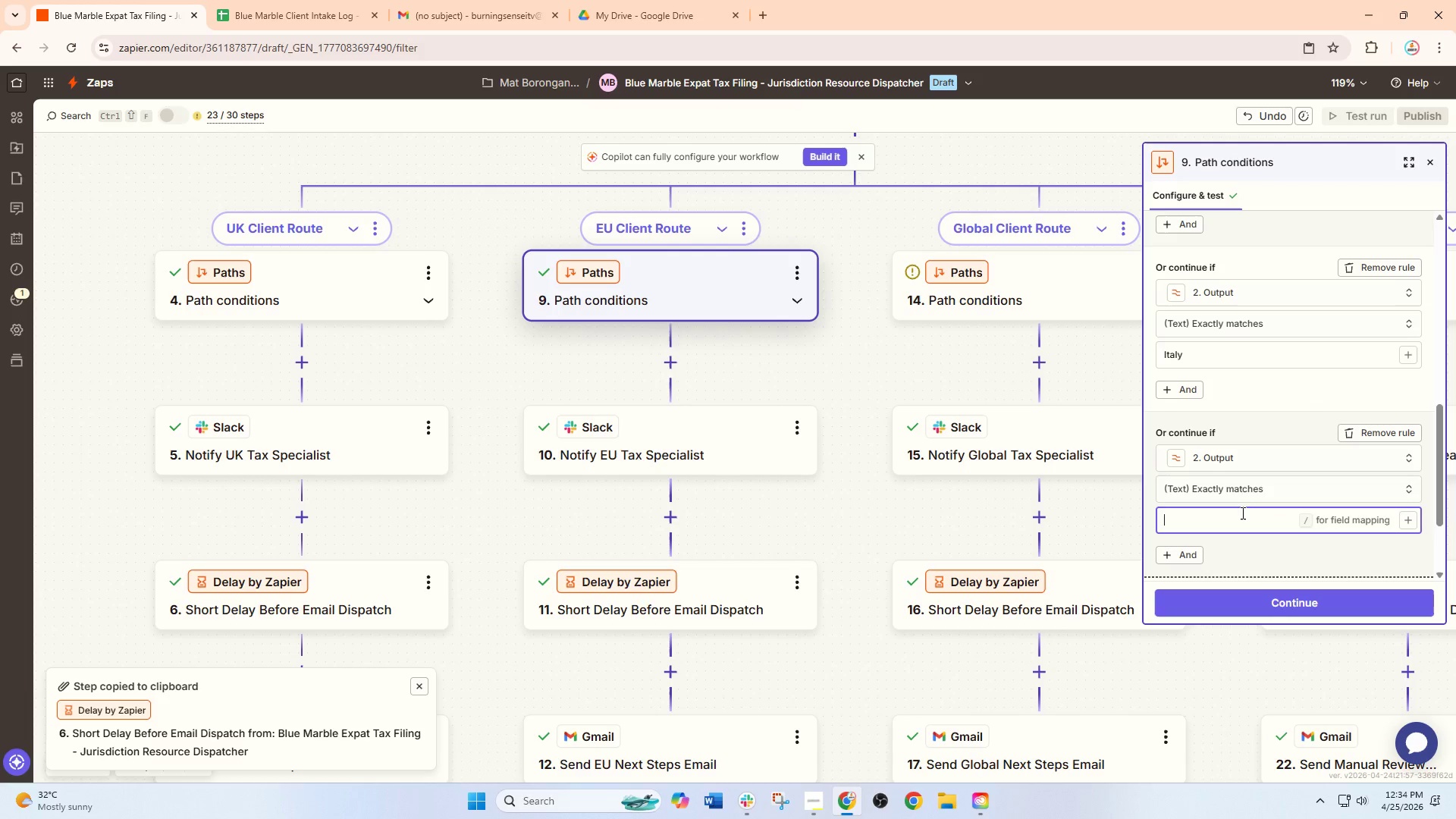 
type(Nether)
key(Backspace)
key(Backspace)
key(Backspace)
type(herL)
key(Backspace)
type(lands)
 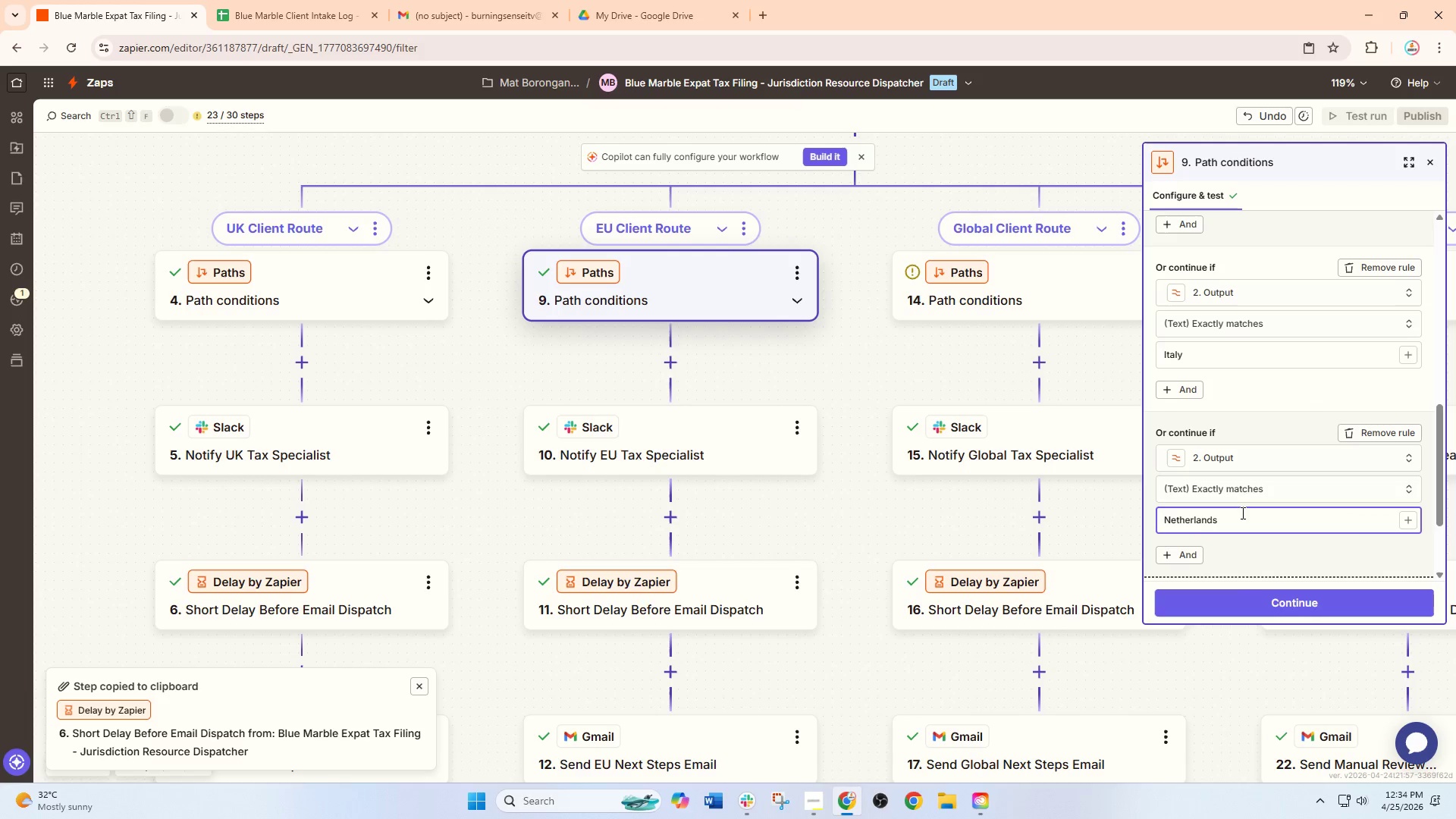 
left_click([1257, 609])
 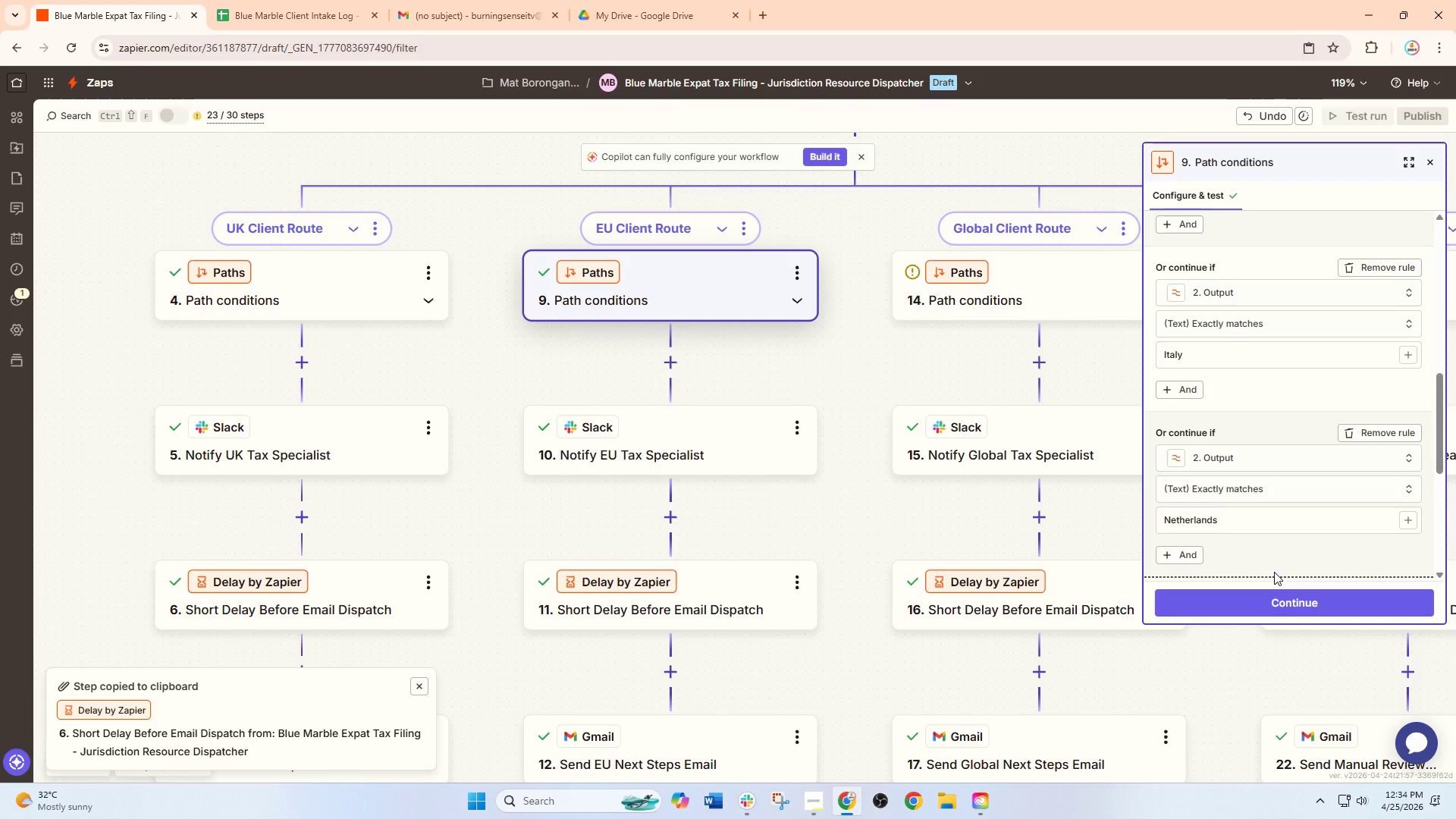 
left_click([839, 367])
 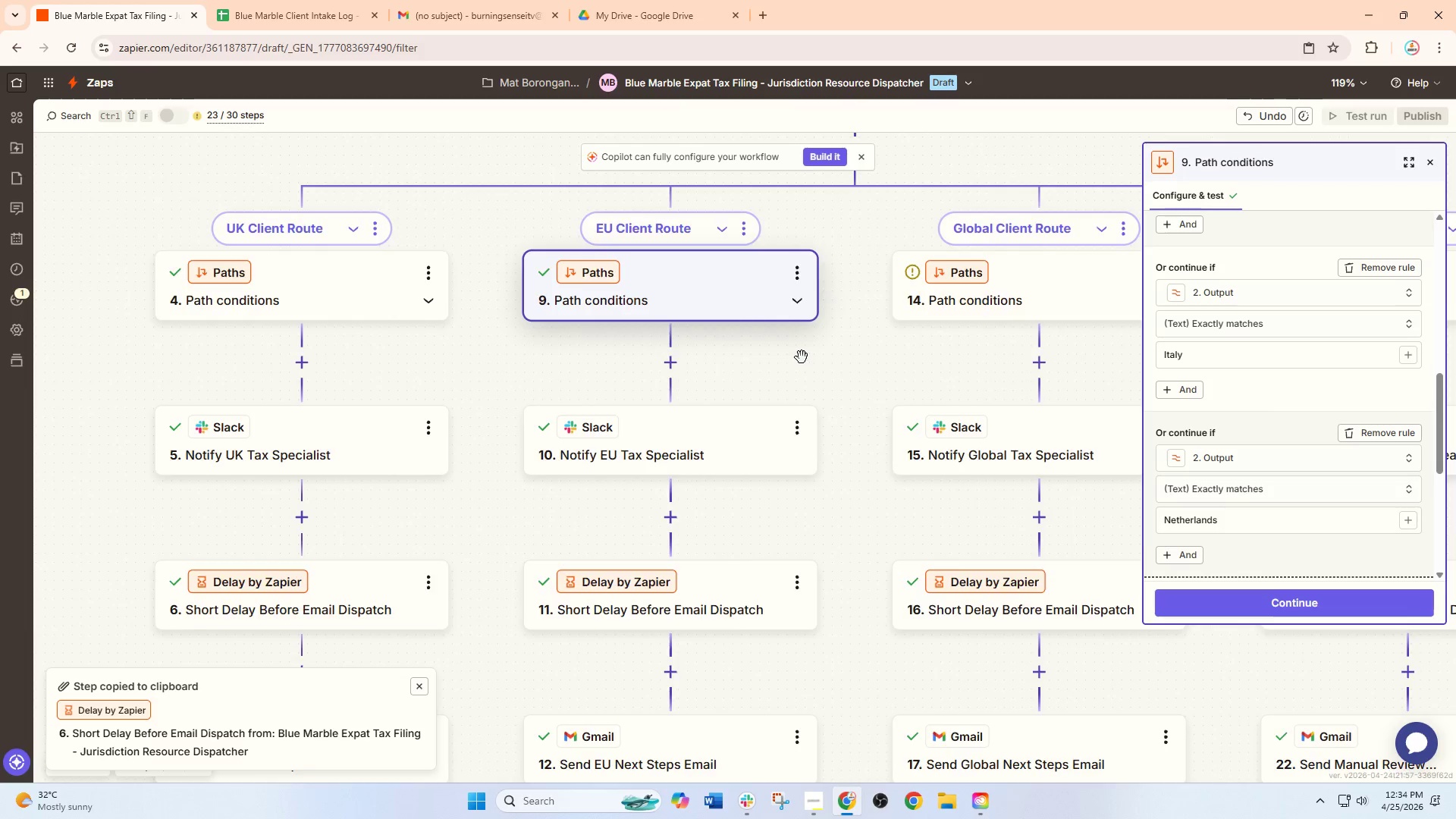 
scroll: coordinate [802, 357], scroll_direction: up, amount: 4.0
 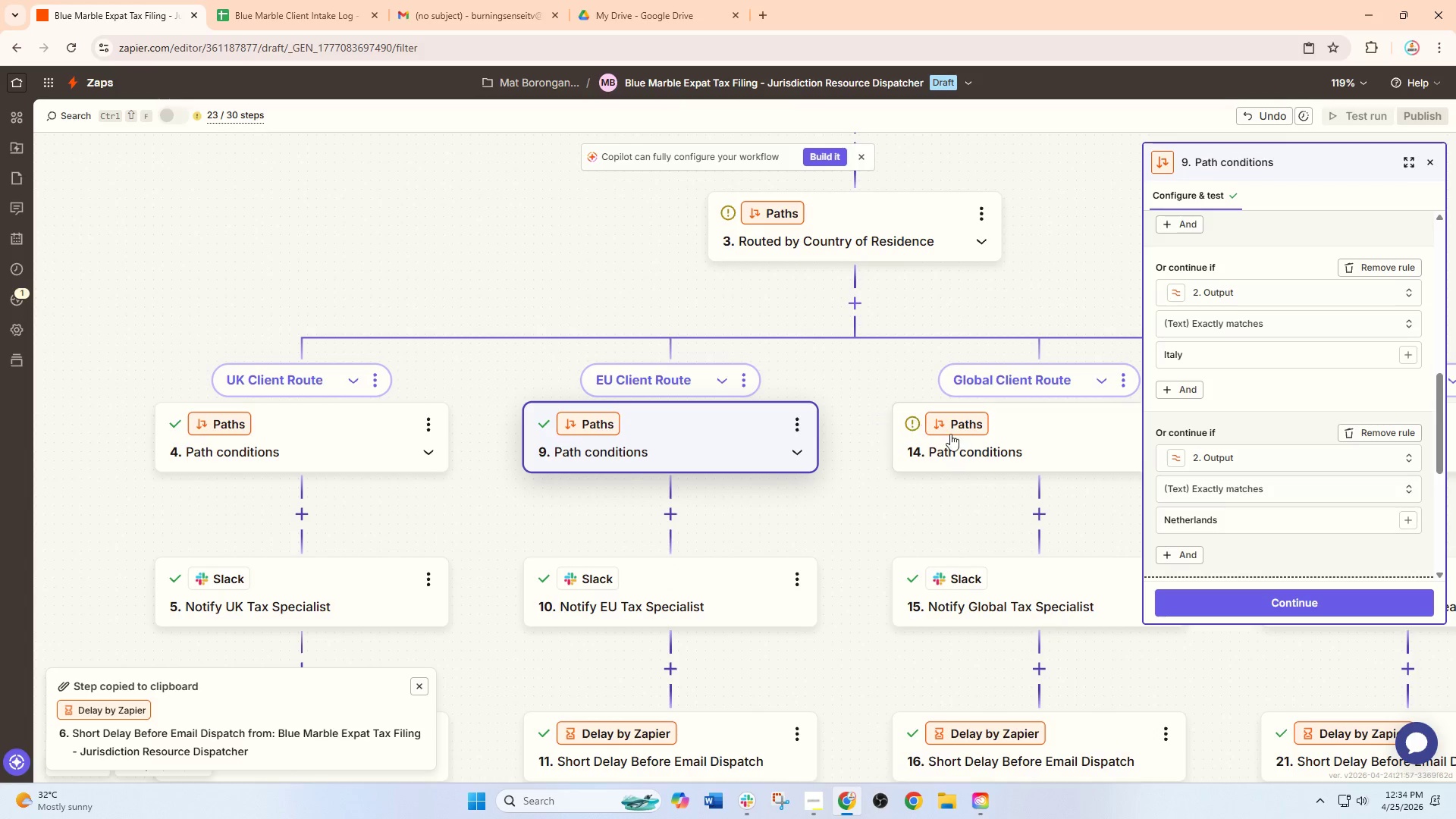 
left_click([1024, 452])
 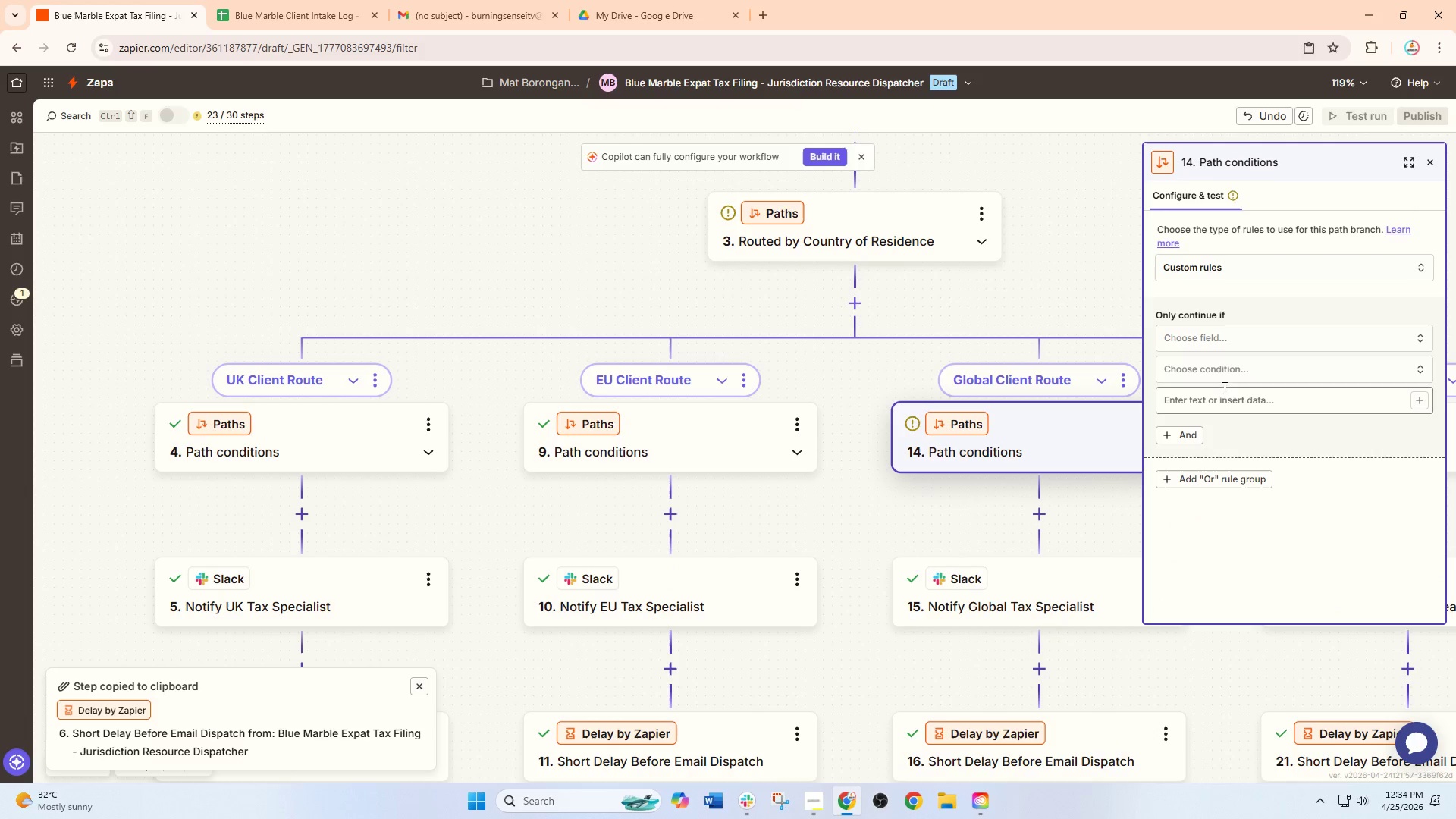 
left_click([1216, 337])
 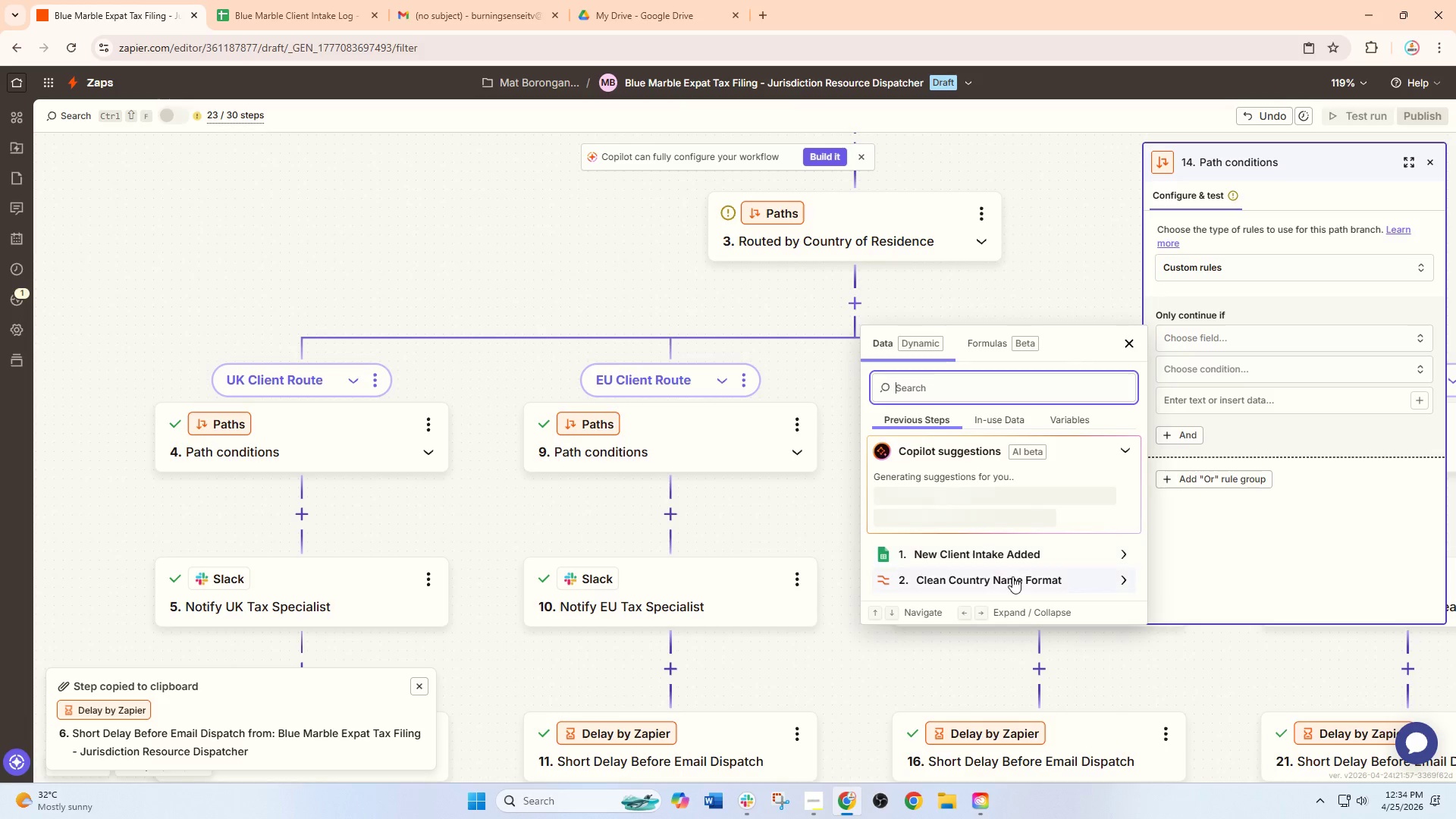 
left_click([1012, 576])
 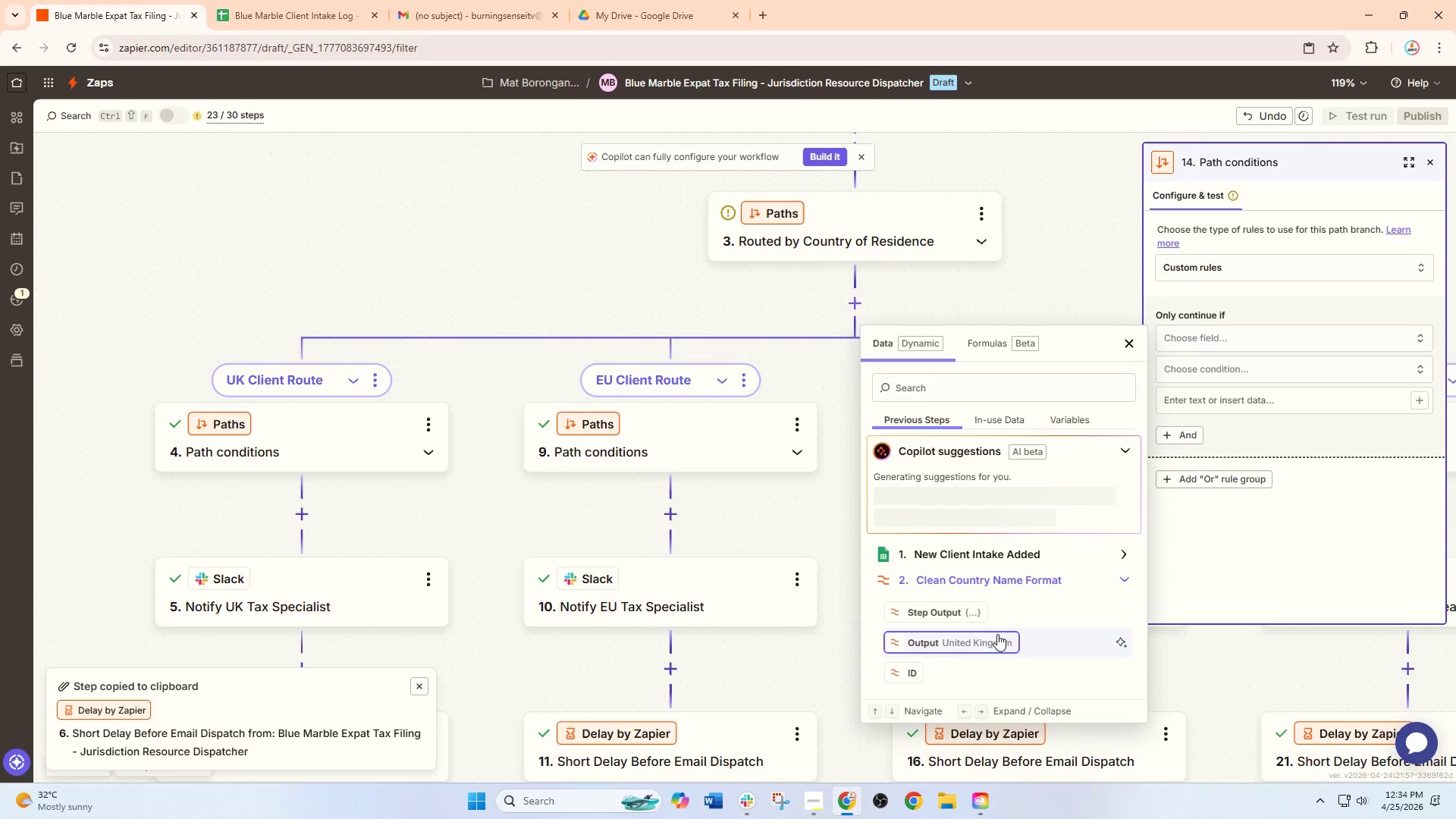 
left_click([988, 642])
 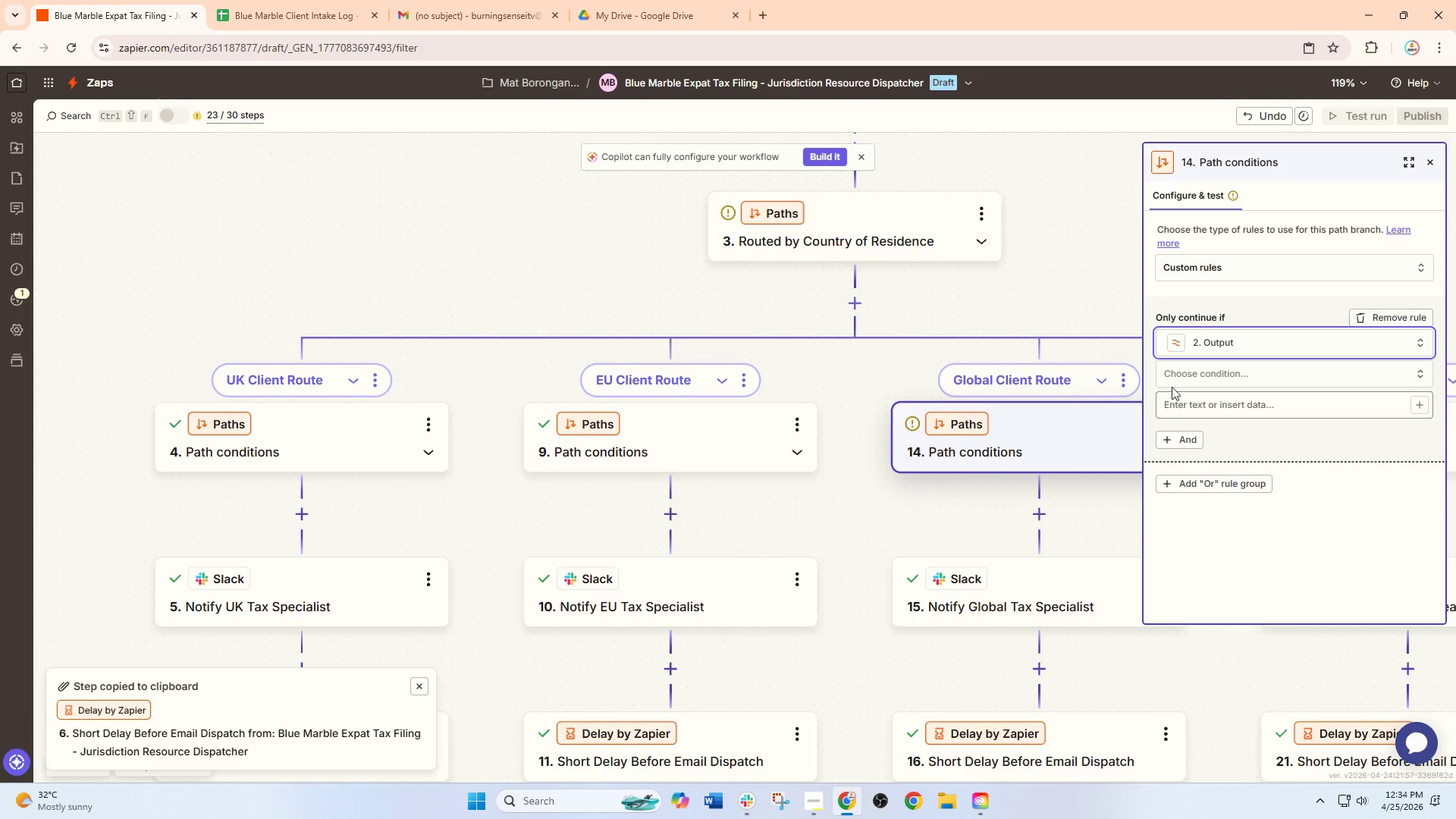 
left_click([1185, 365])
 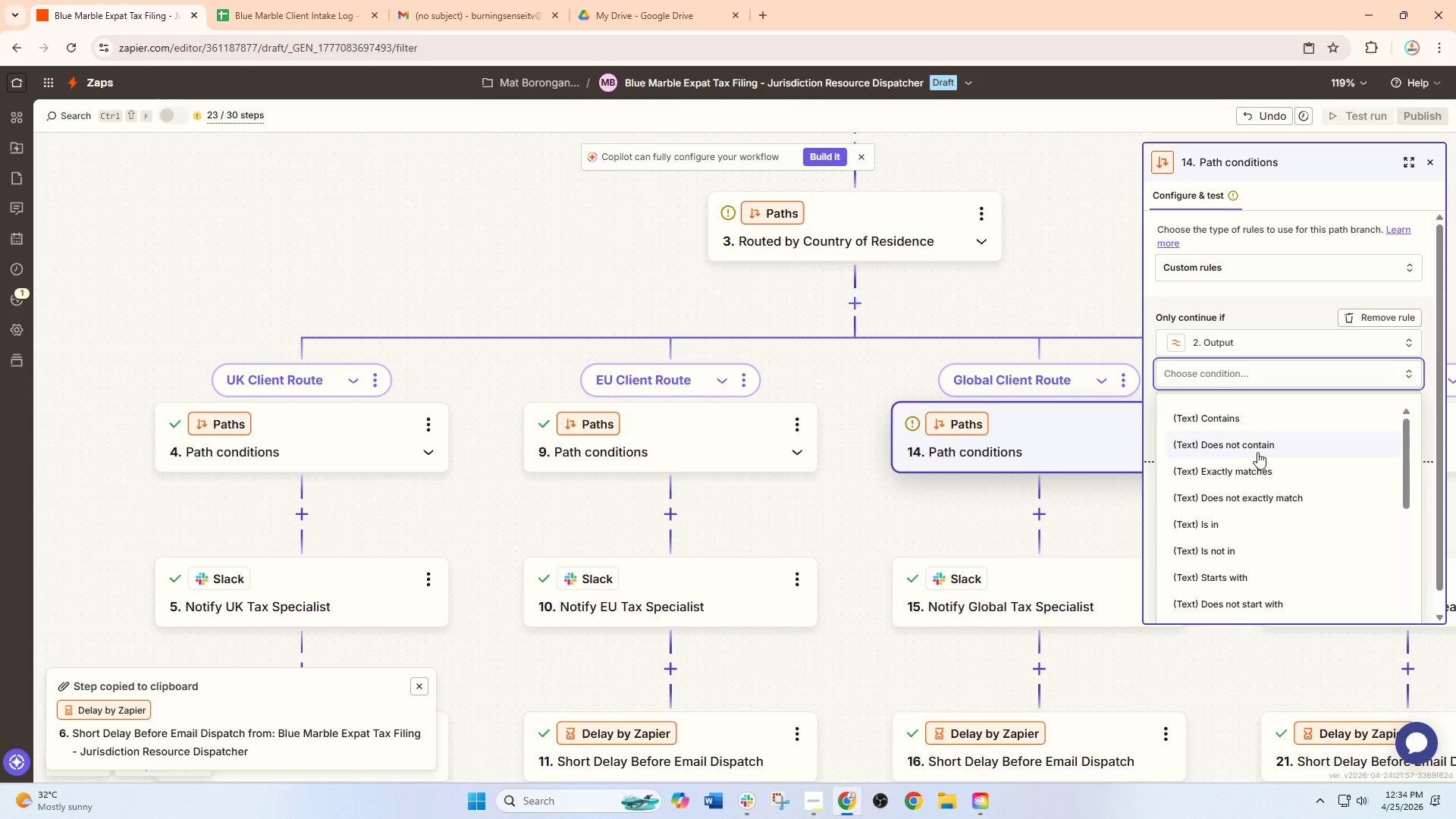 
wait(7.12)
 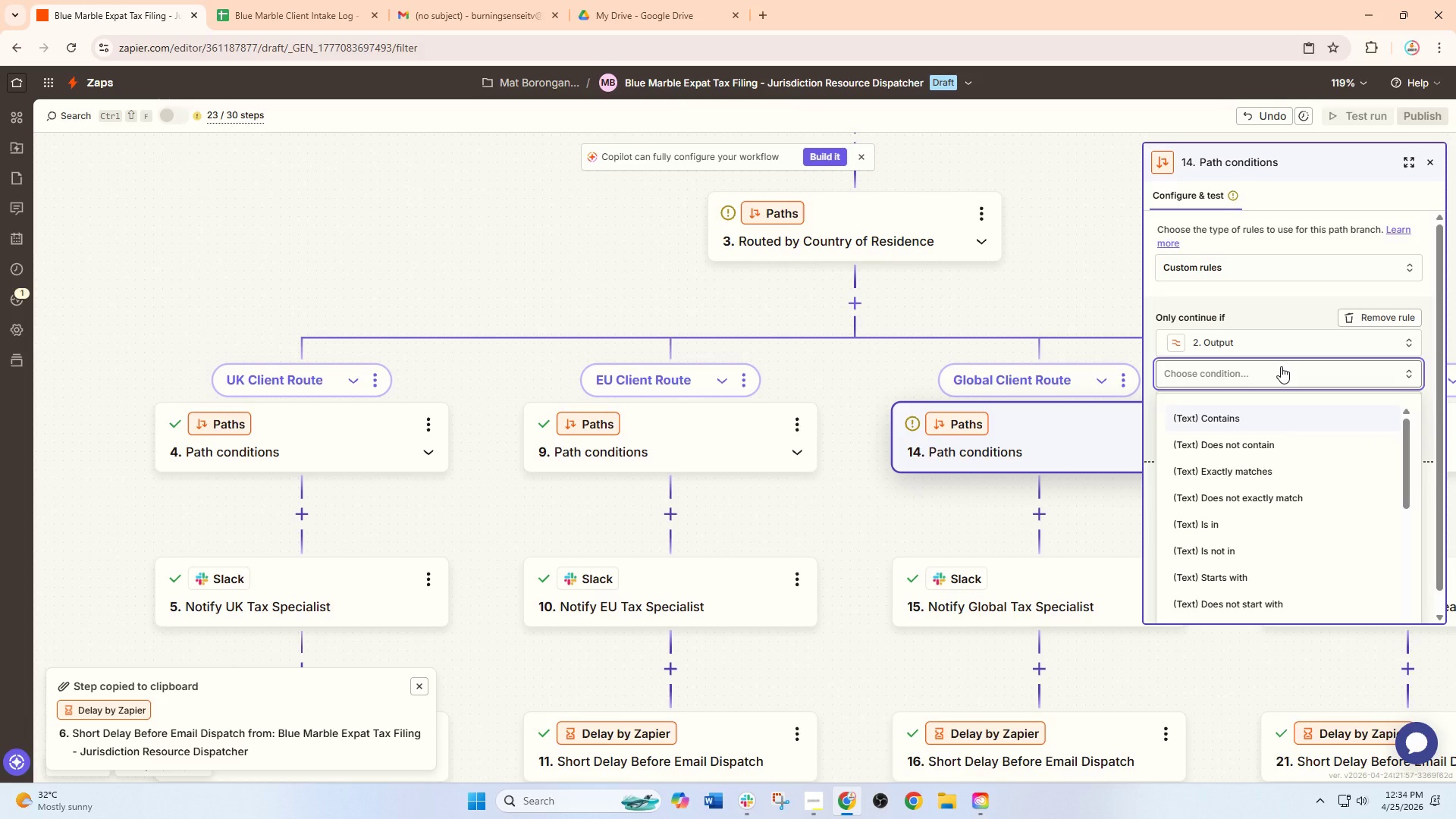 
left_click([1255, 497])
 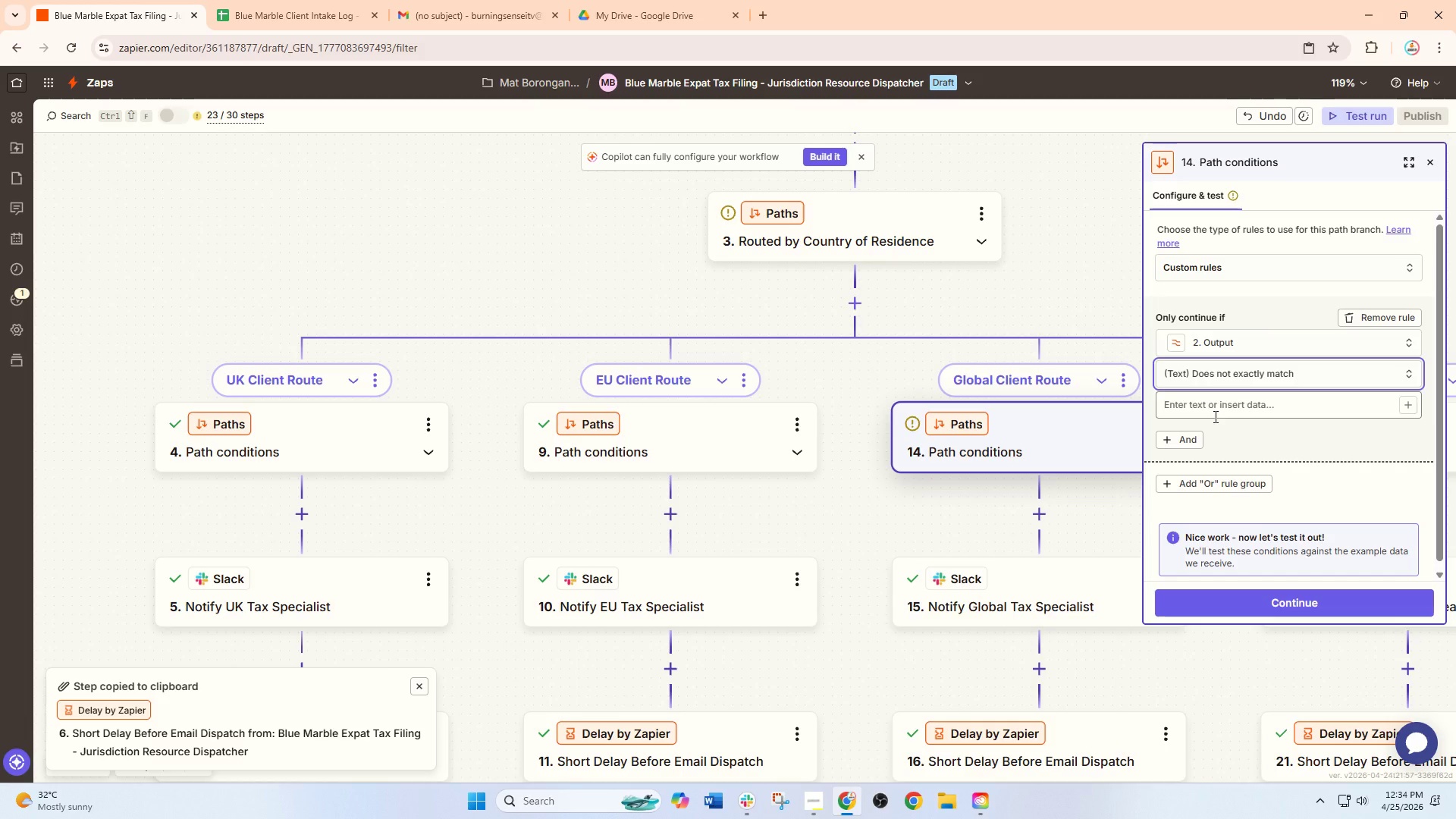 
left_click([1214, 413])
 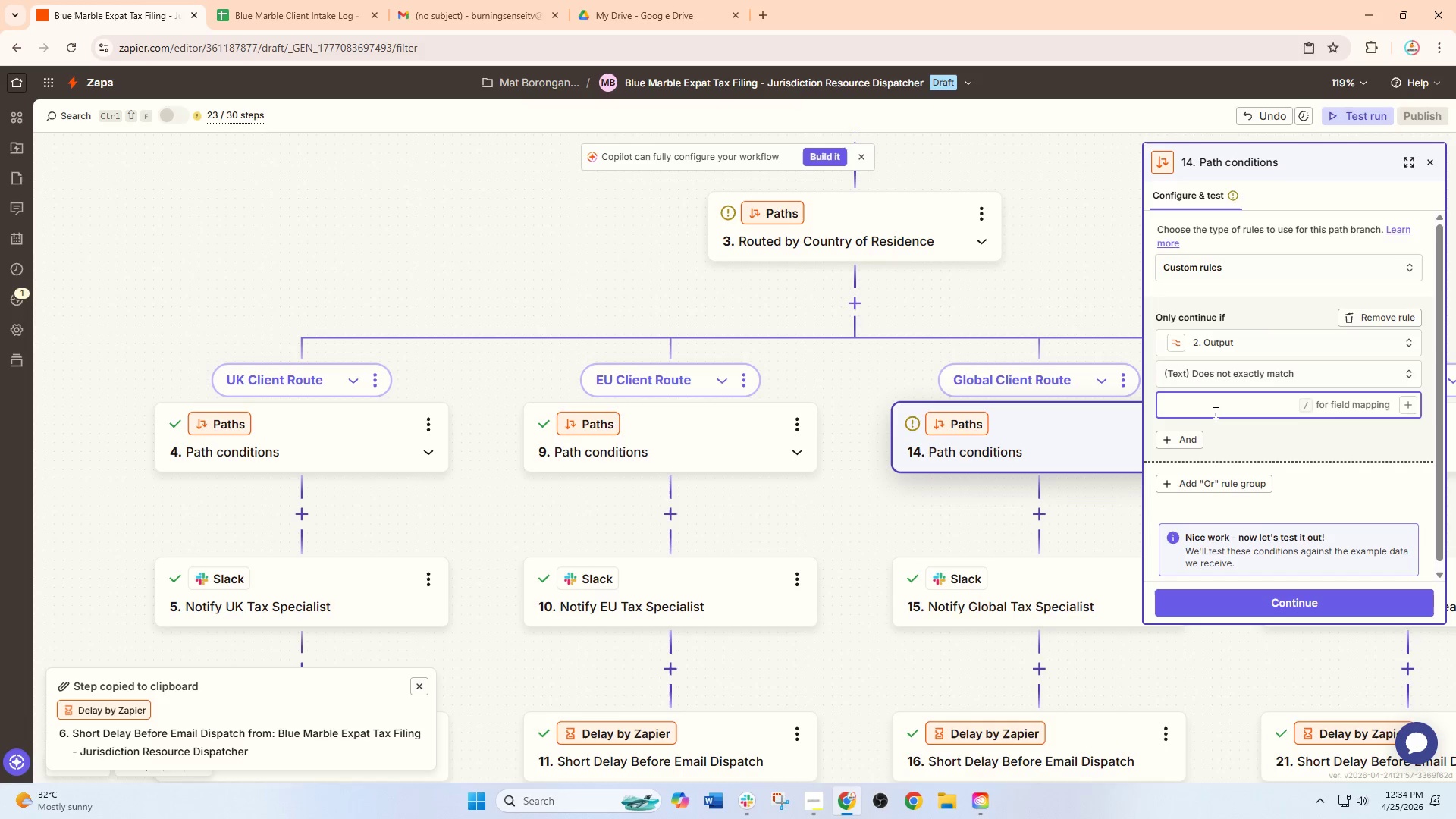 
type(UK)
 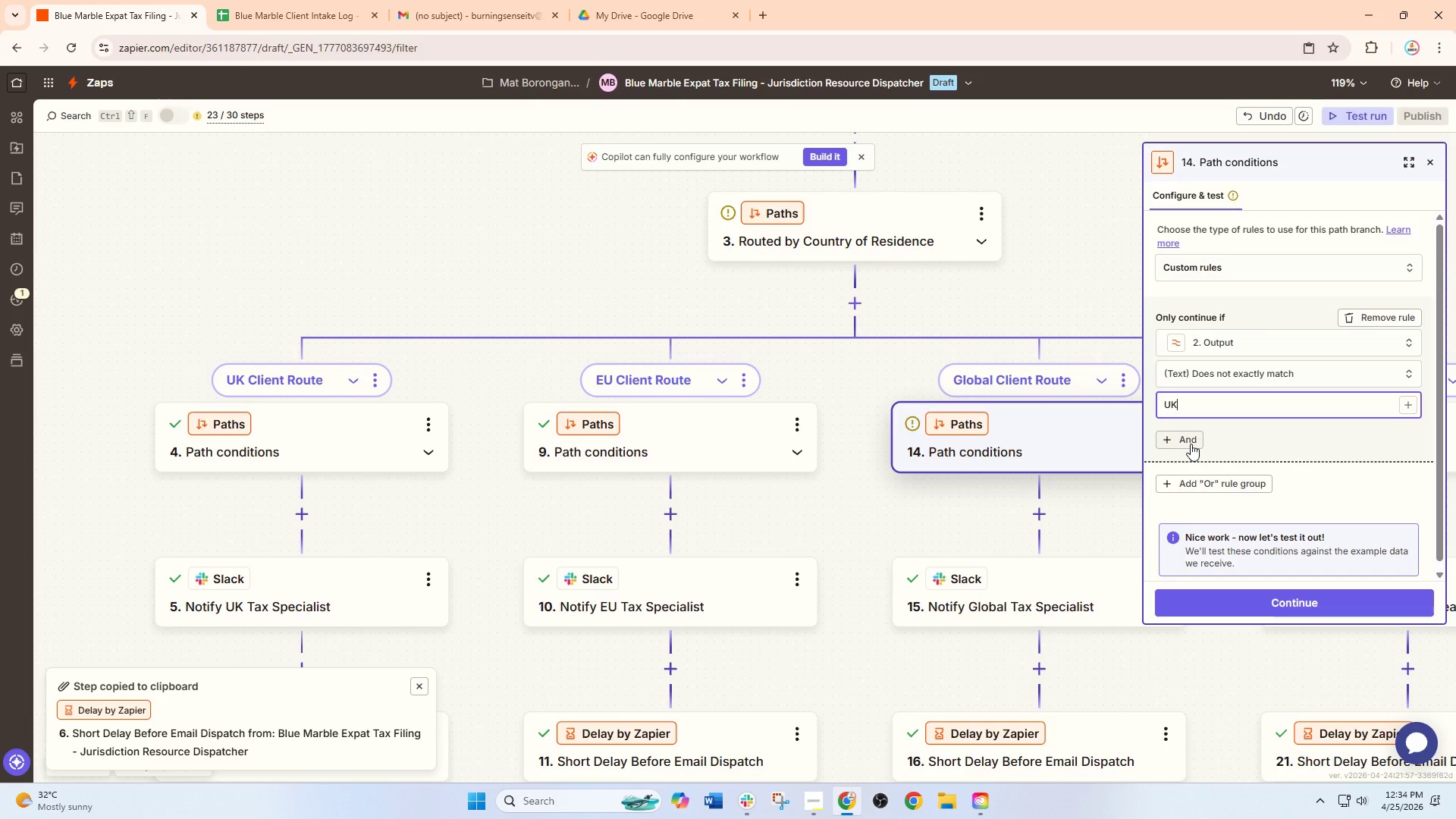 
wait(14.83)
 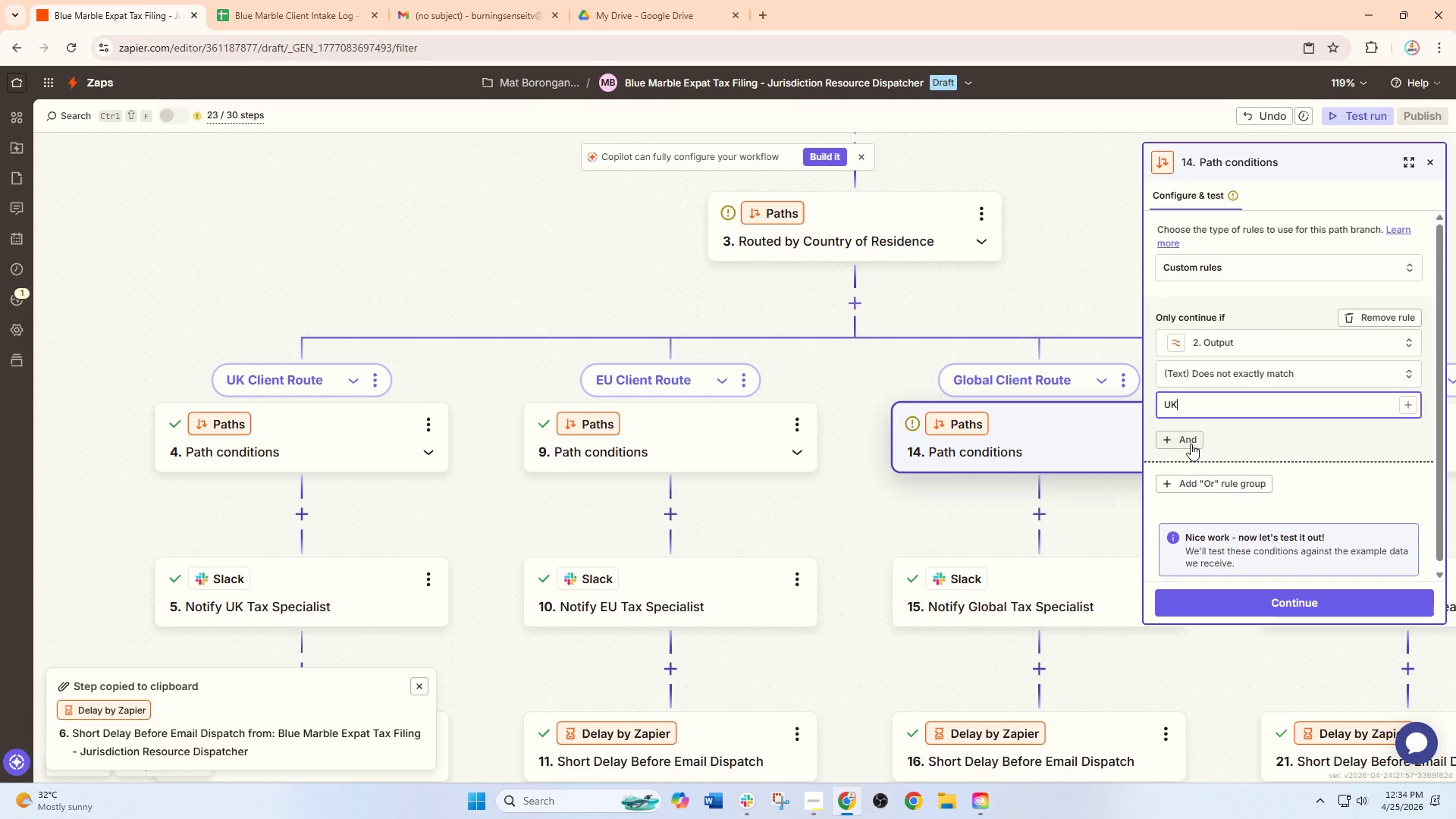 
left_click([1191, 444])
 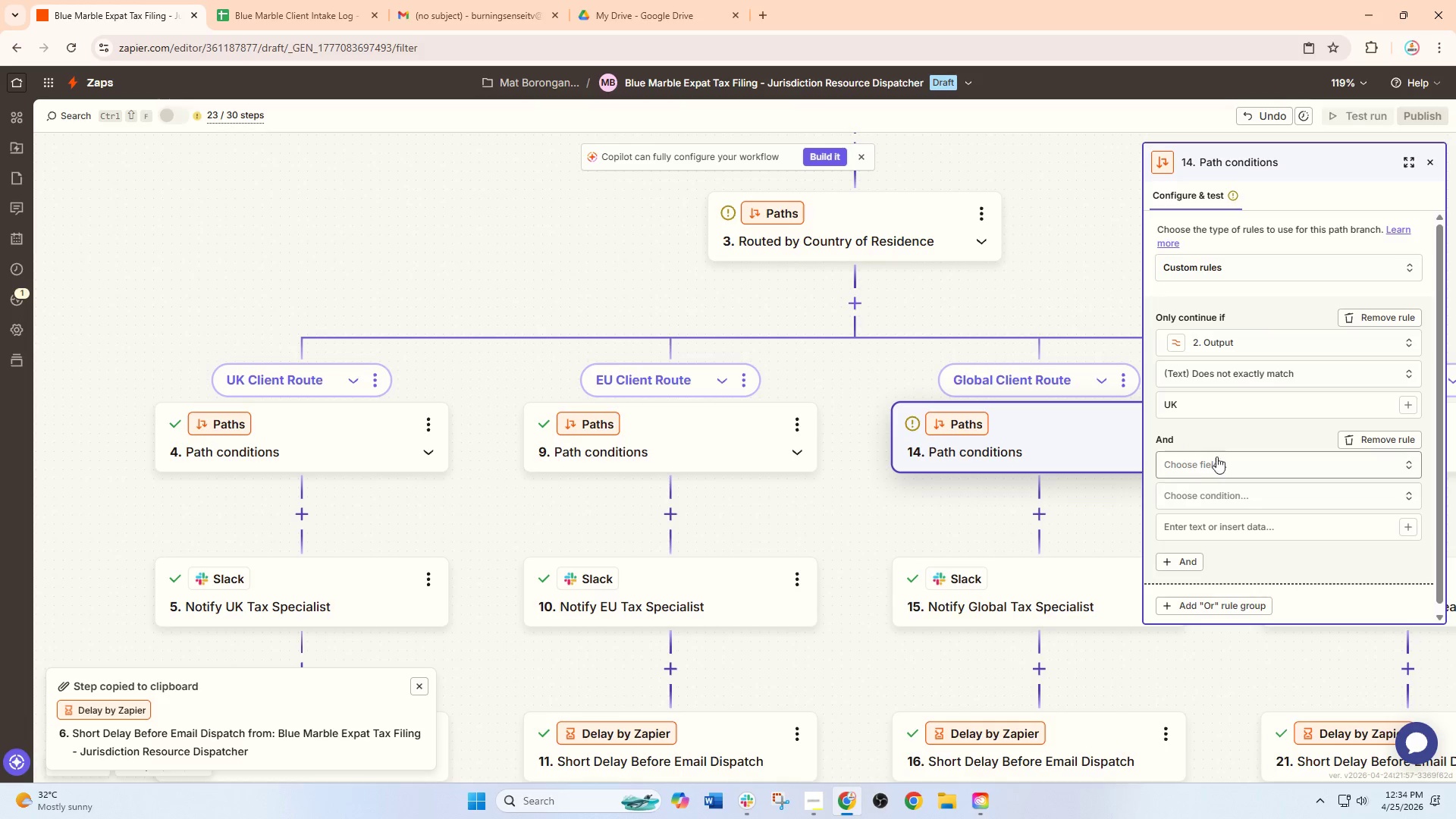 
left_click([1212, 467])
 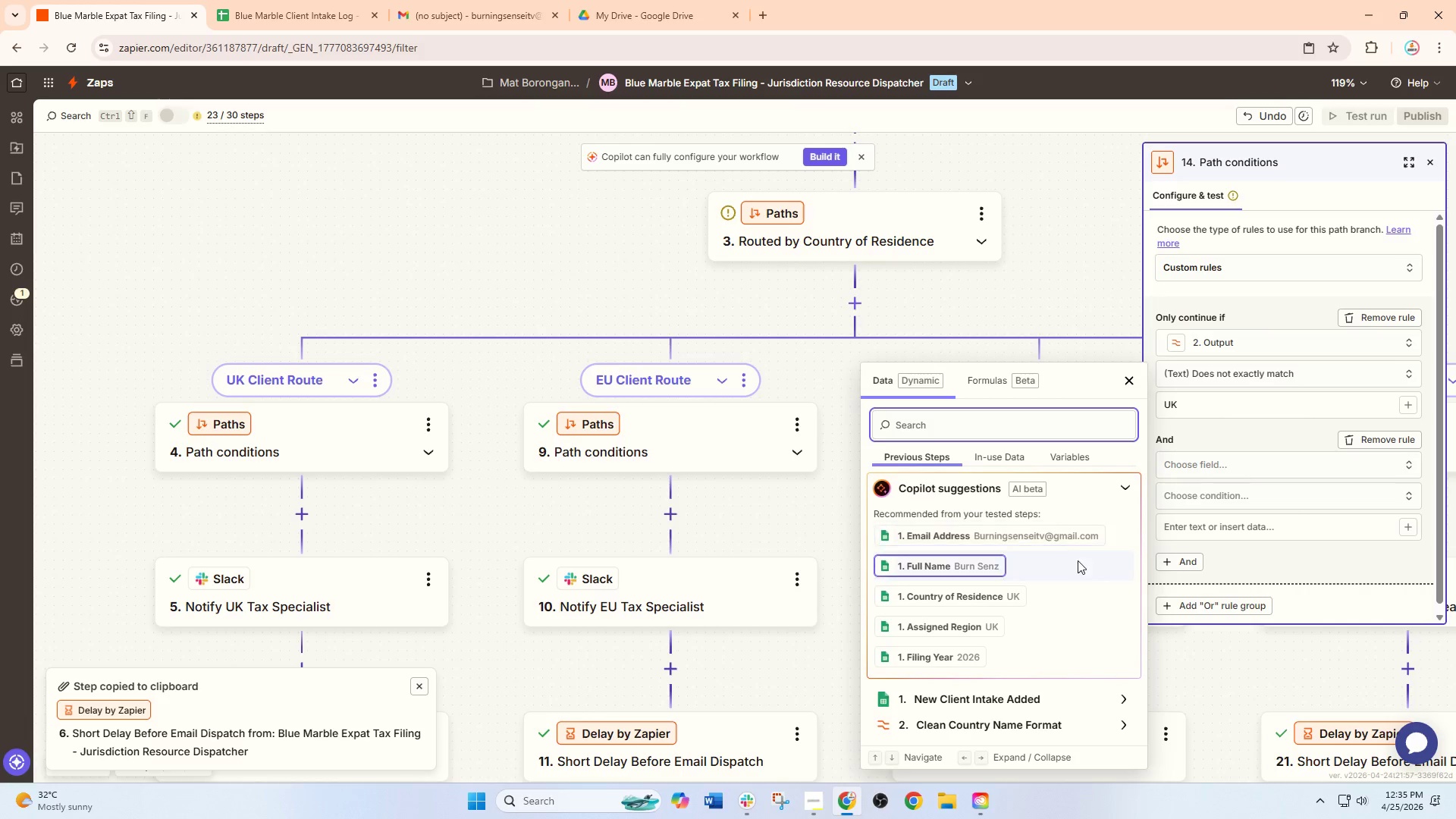 
wait(9.24)
 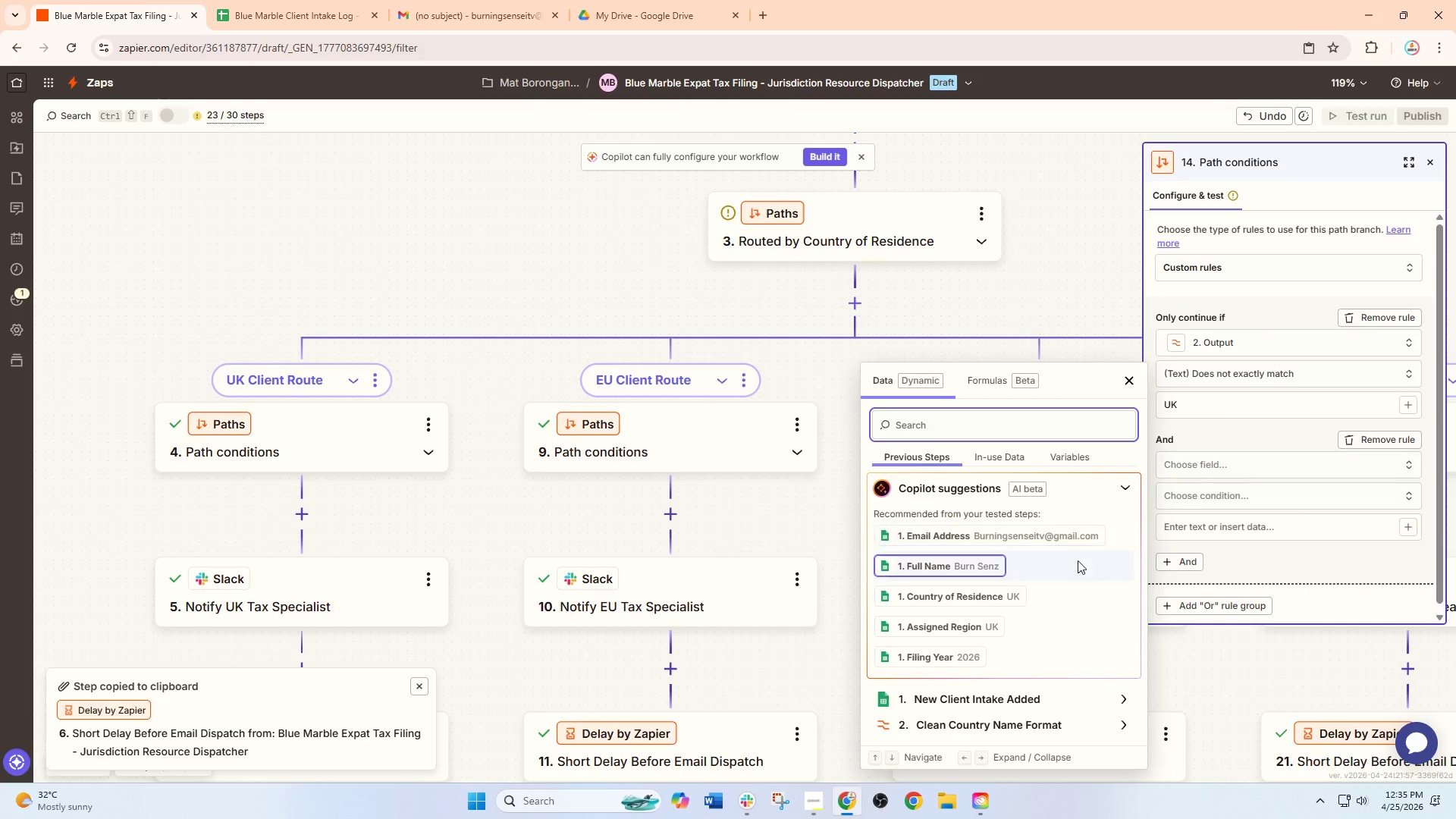 
left_click([992, 694])
 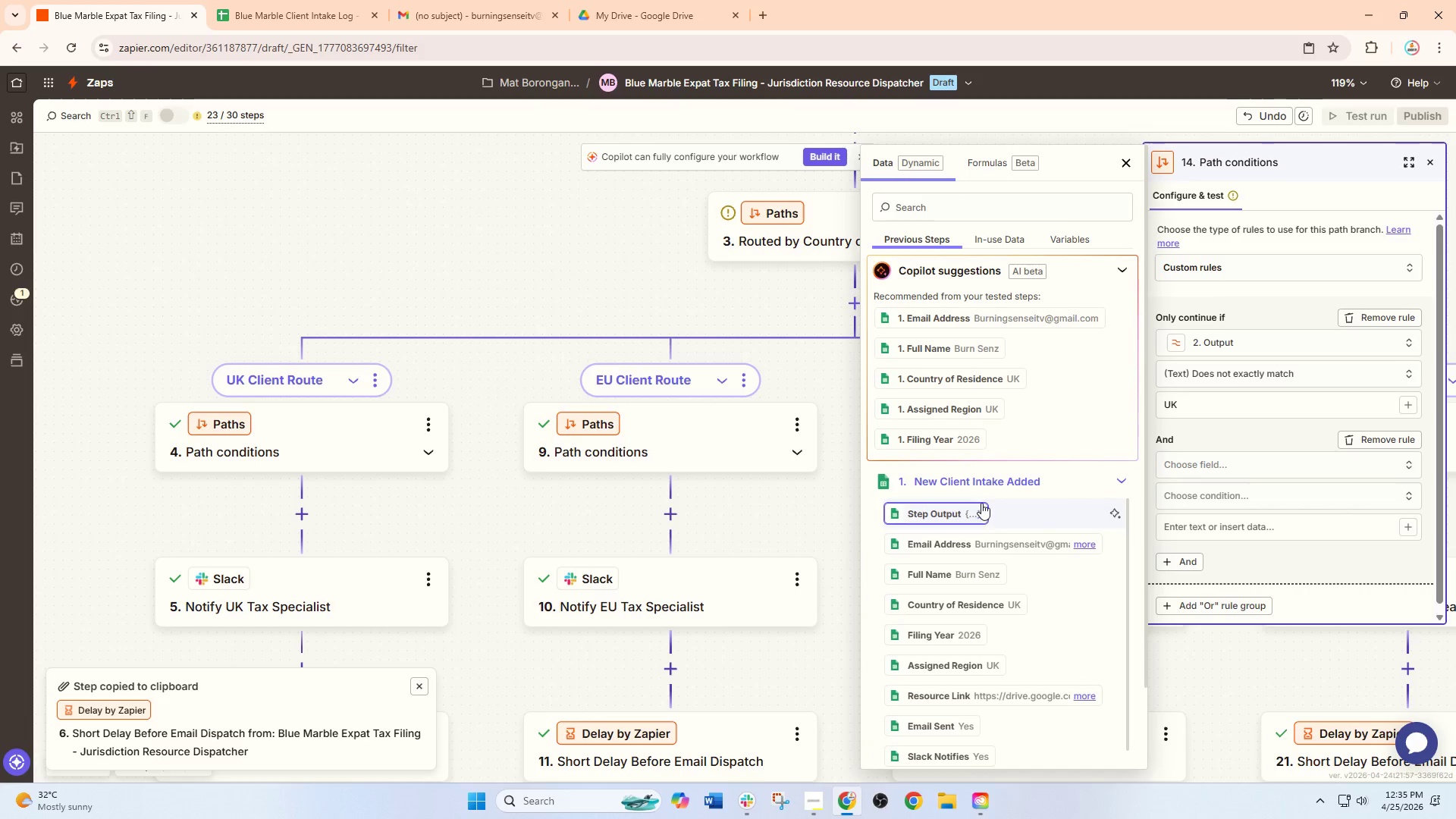 
left_click([996, 478])
 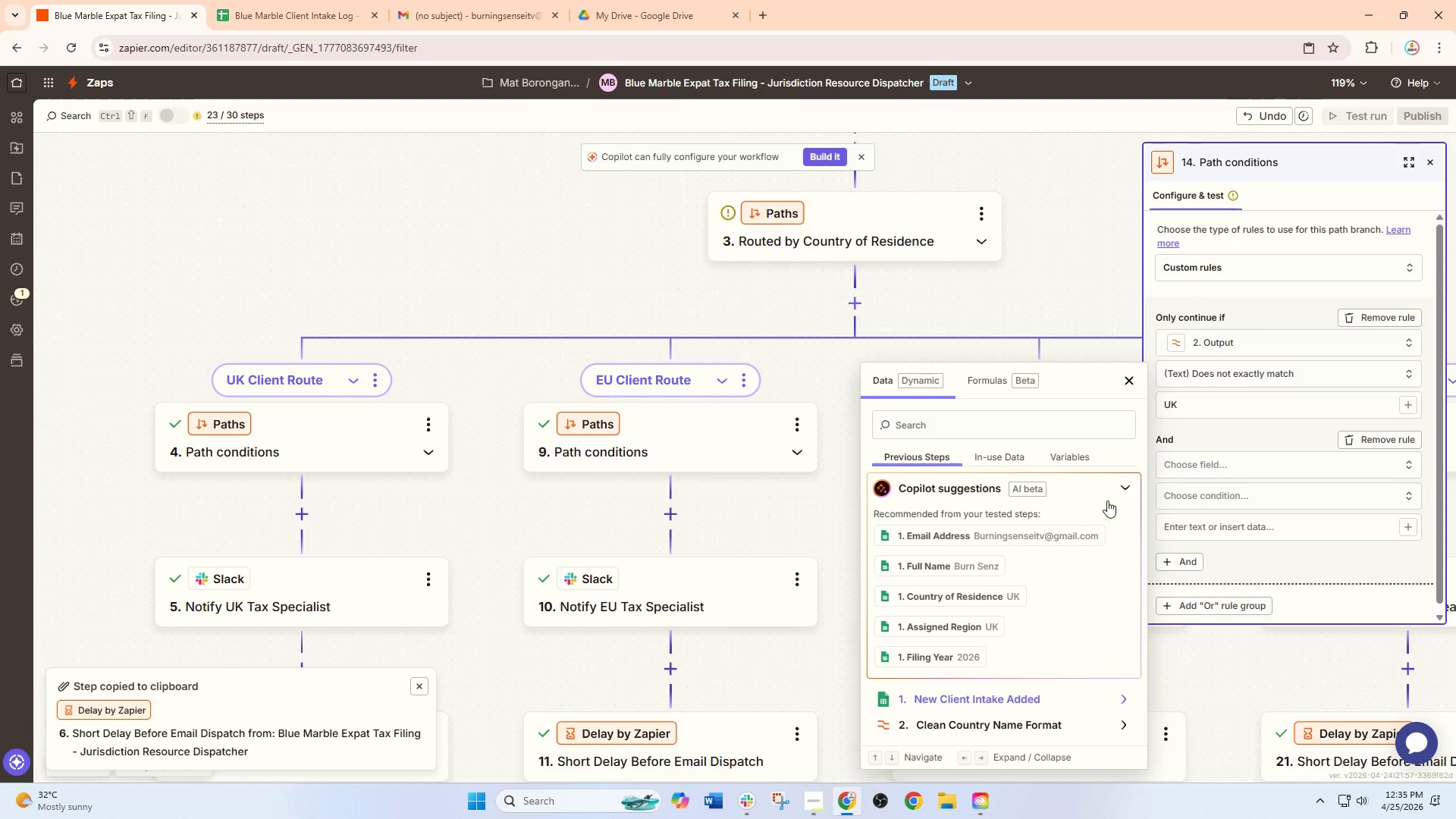 
left_click([1122, 487])
 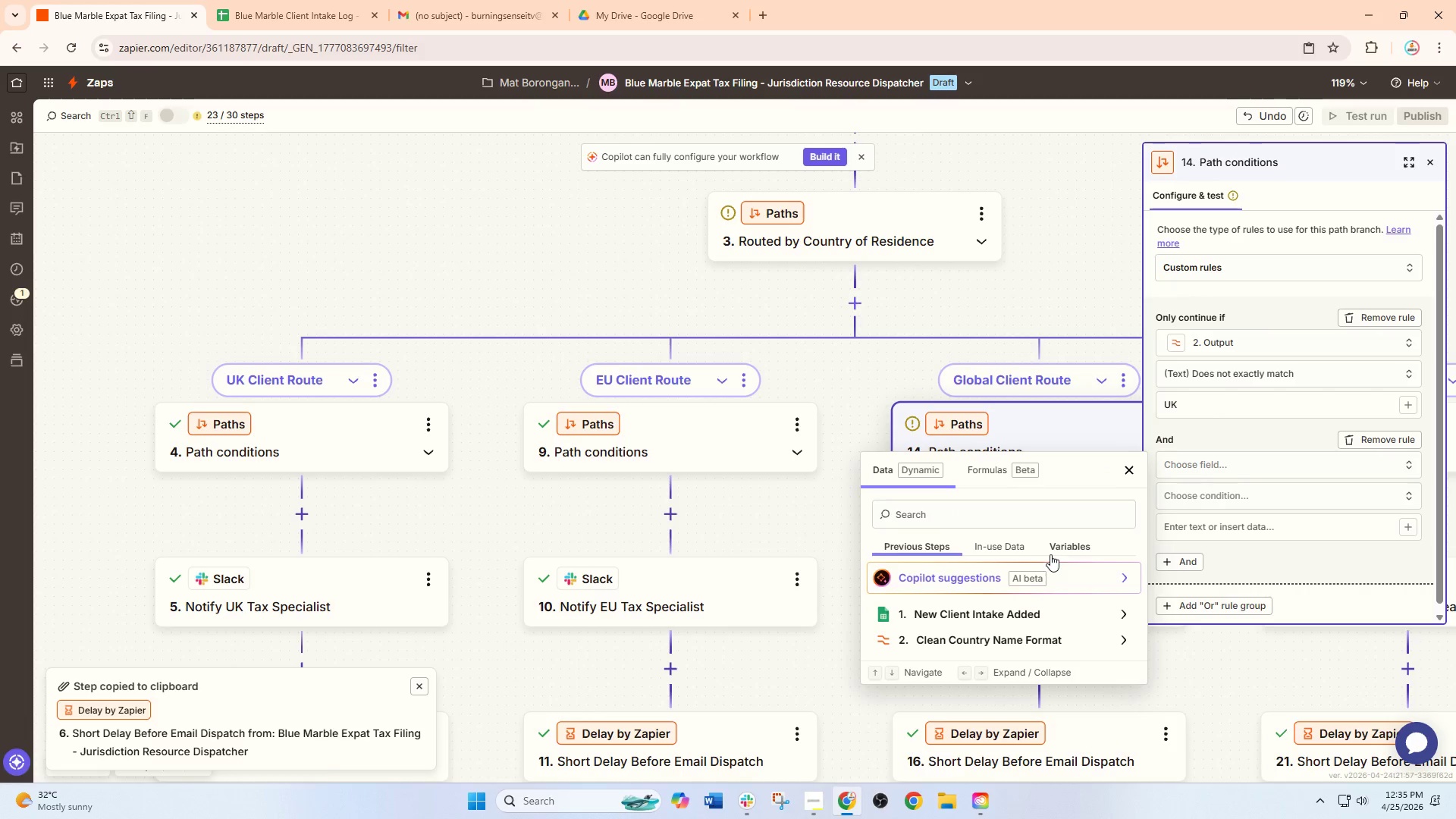 
scroll: coordinate [1050, 556], scroll_direction: down, amount: 1.0
 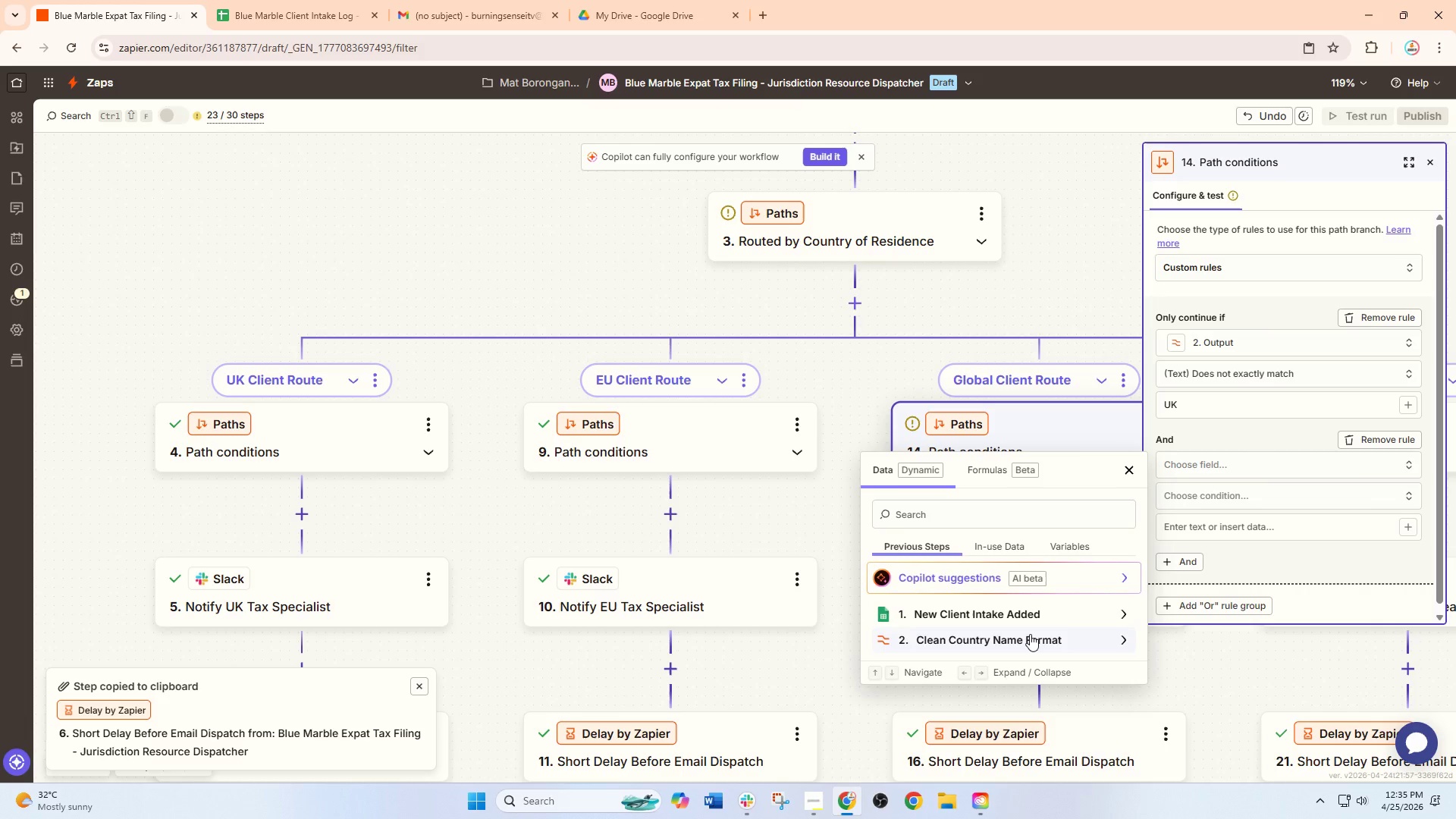 
left_click([1030, 634])
 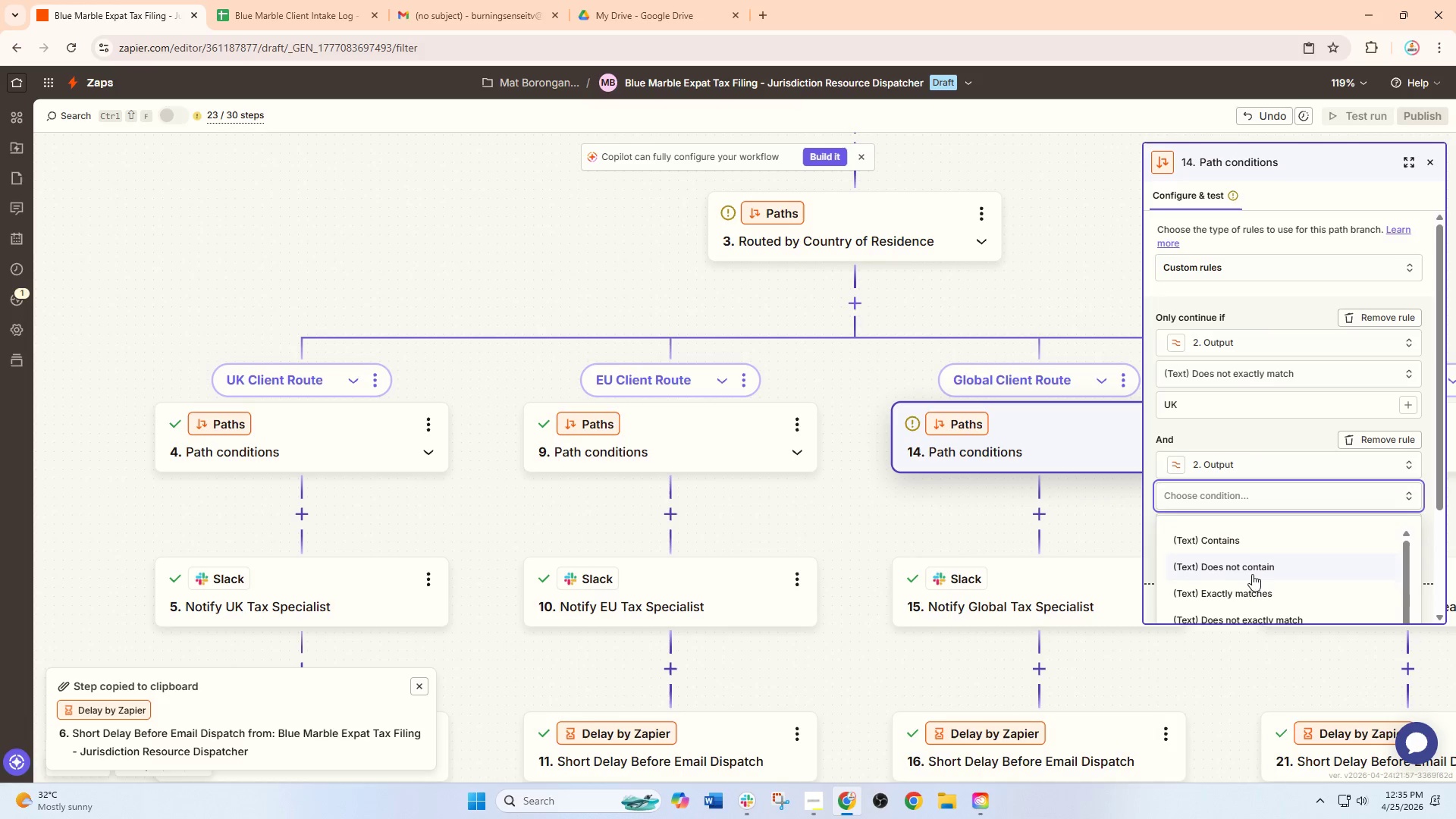 
left_click([1241, 590])
 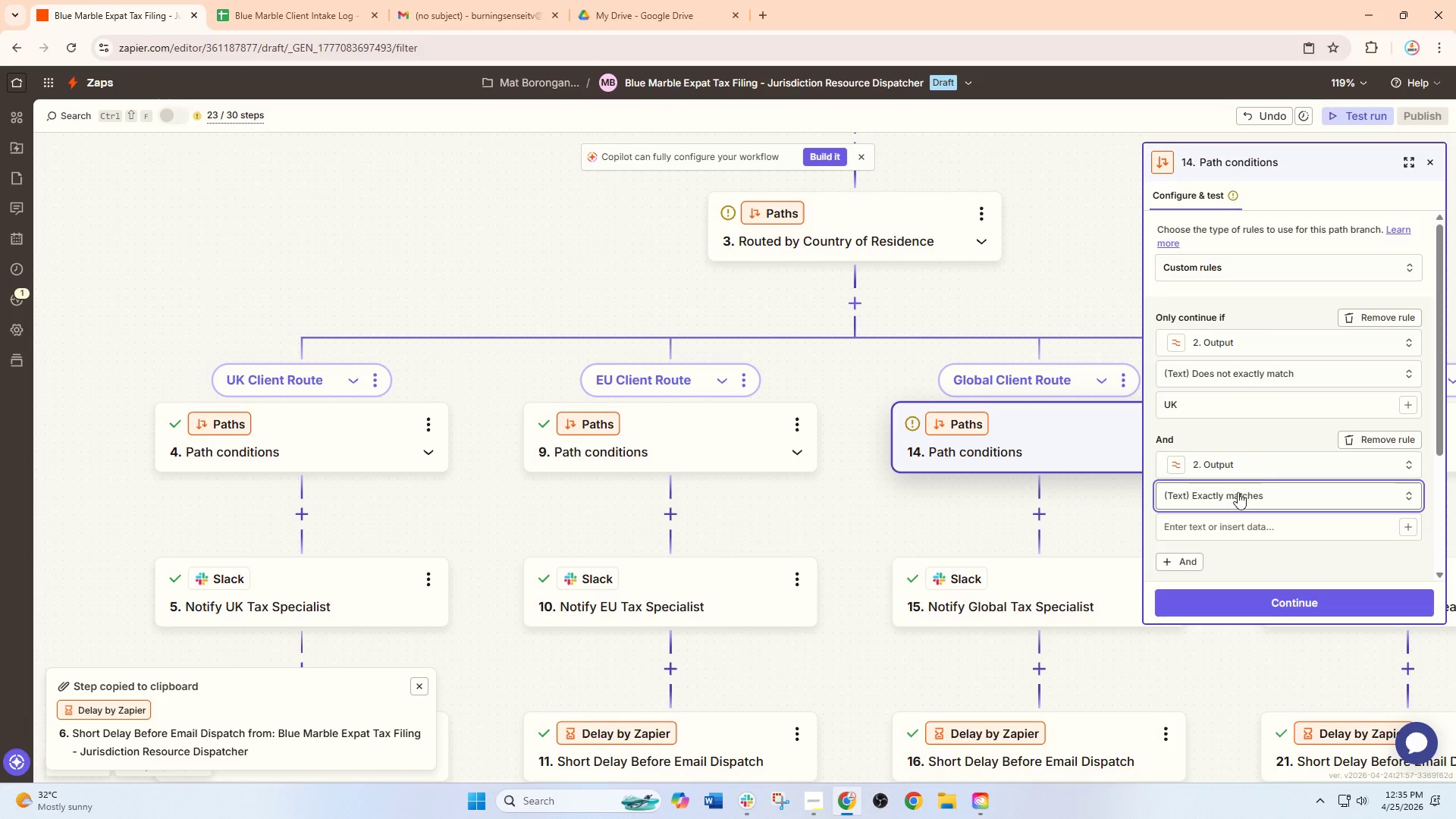 
scroll: coordinate [1242, 497], scroll_direction: down, amount: 2.0
 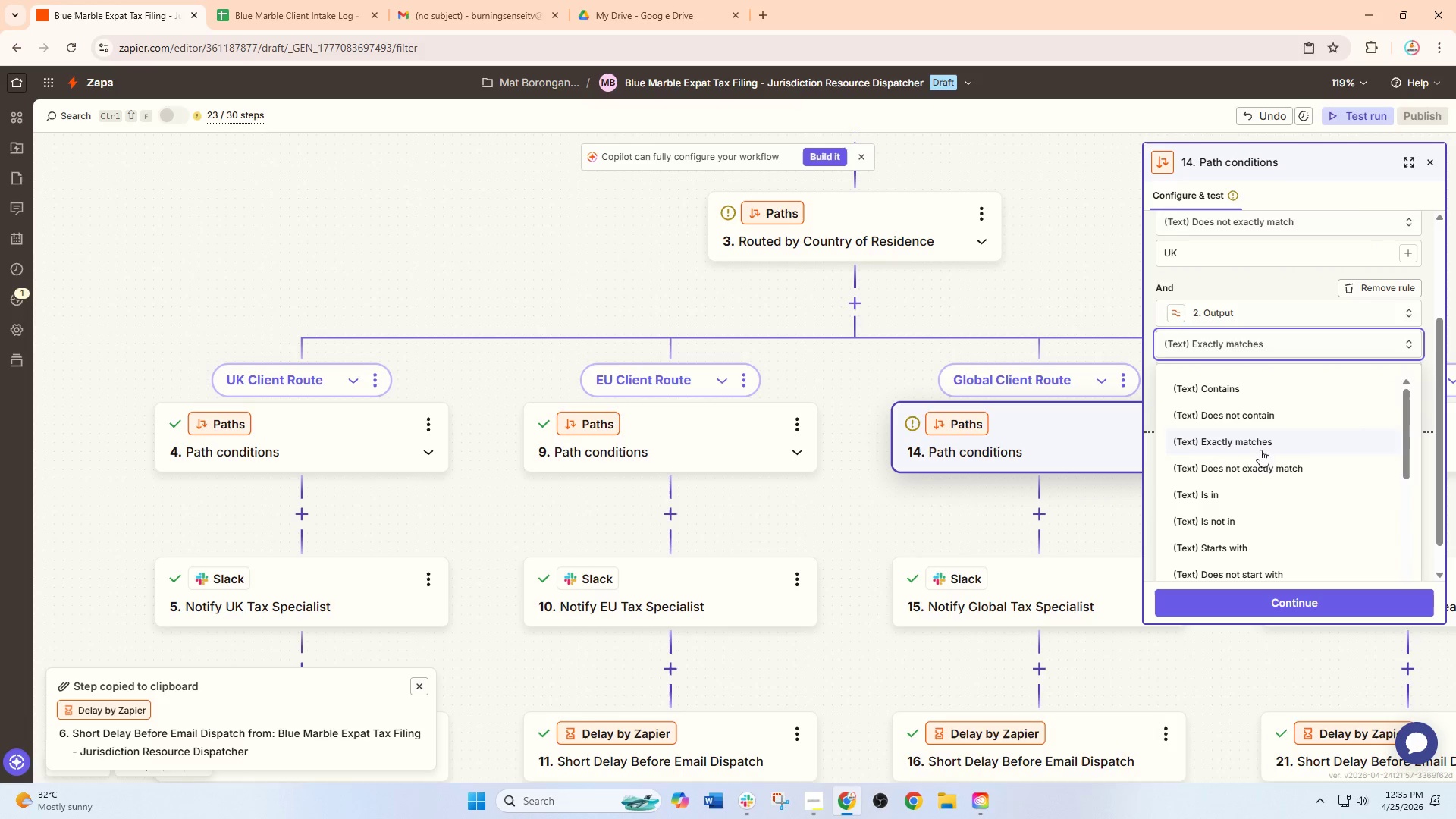 
left_click([1260, 467])
 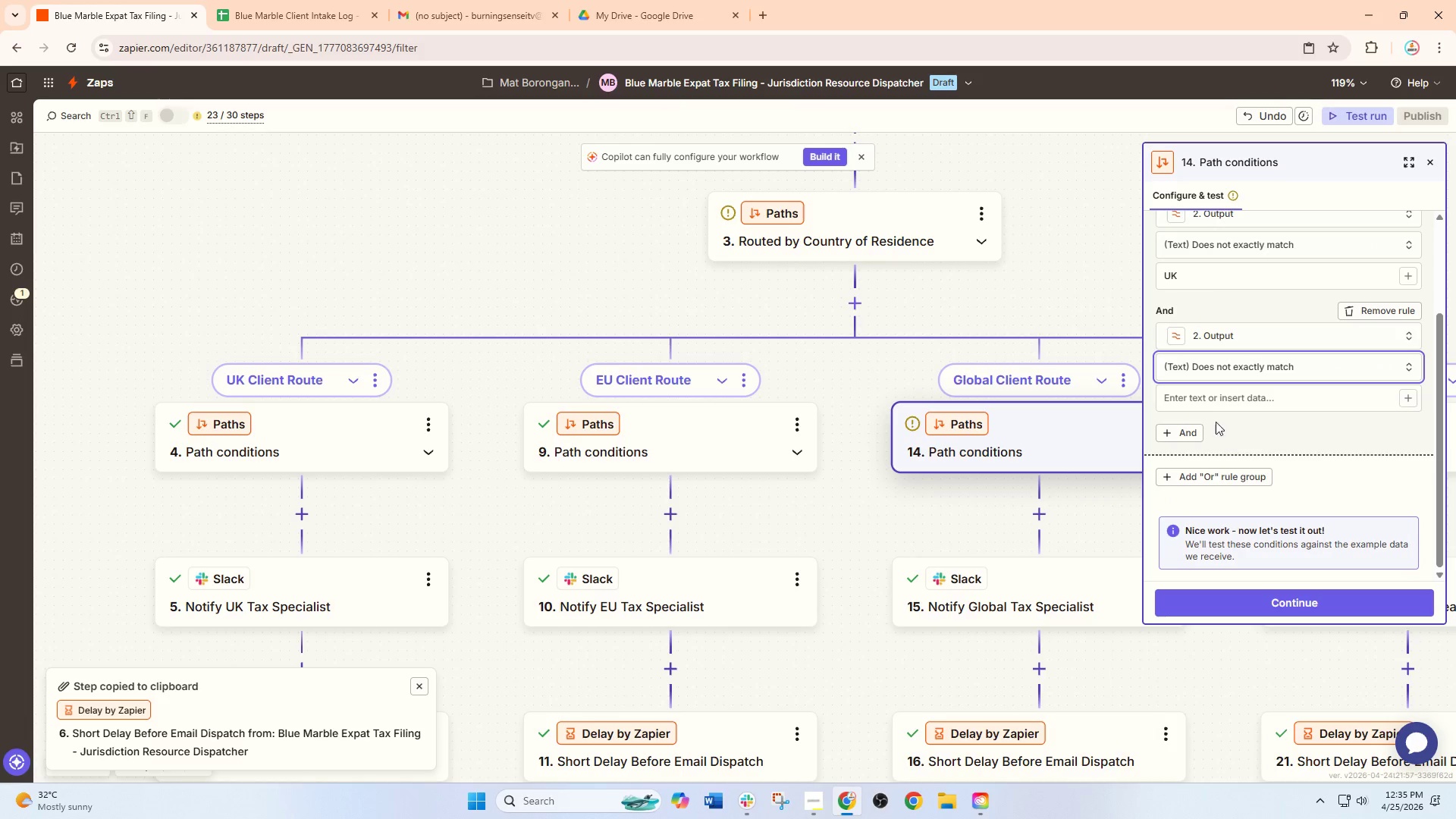 
left_click([1213, 396])
 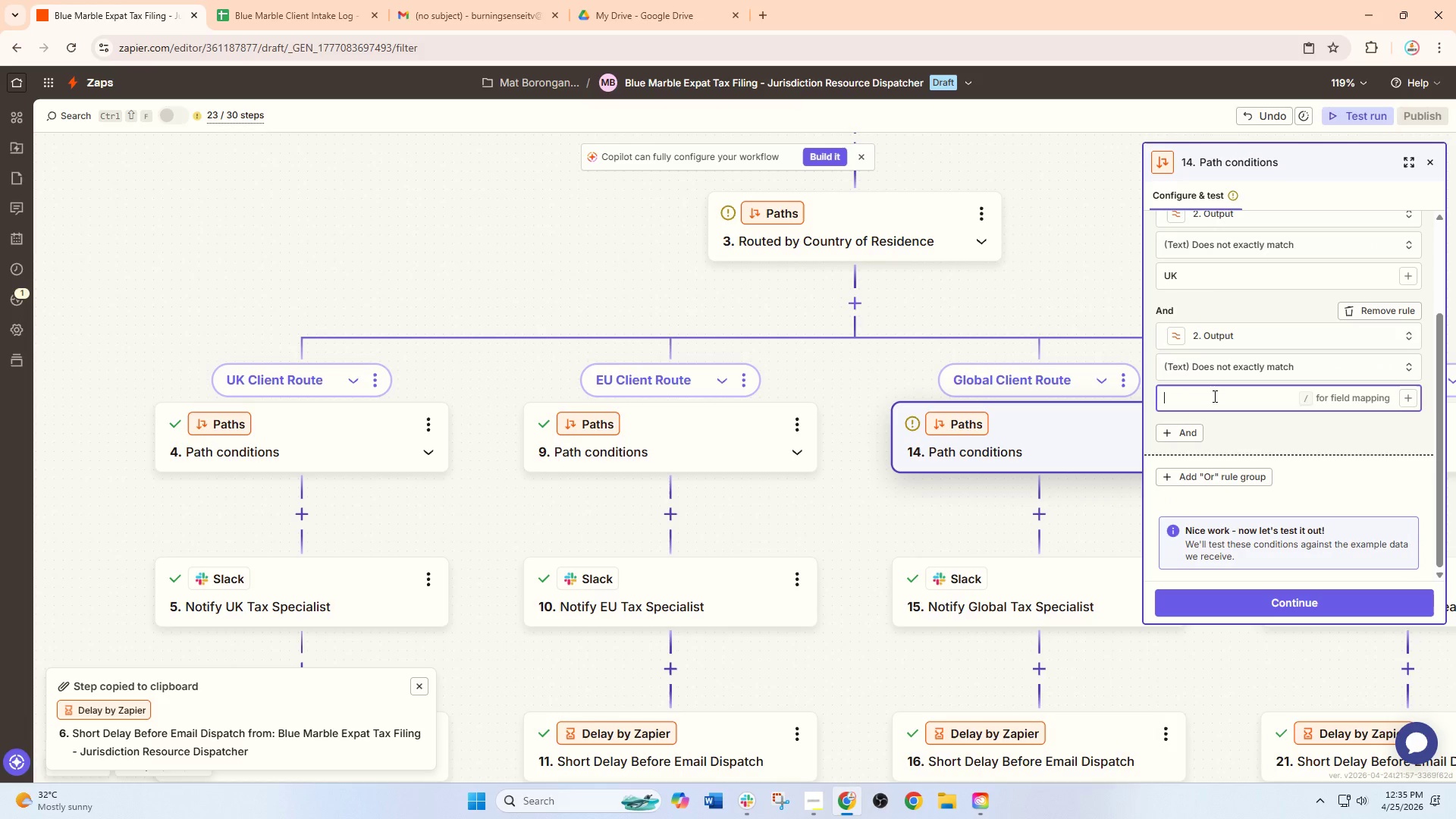 
type(Germancy)
key(Backspace)
key(Backspace)
type(y)
 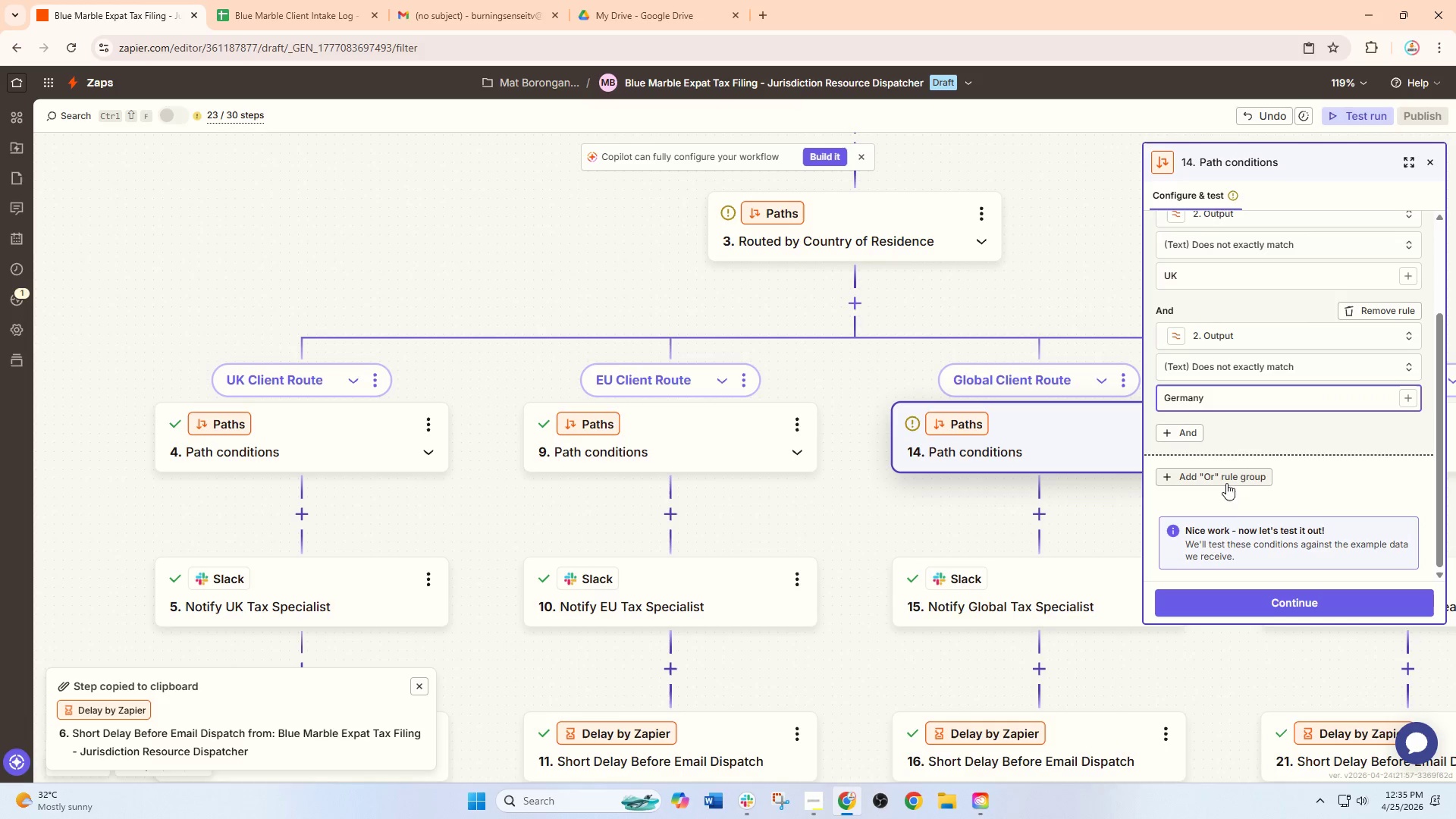 
left_click([1189, 431])
 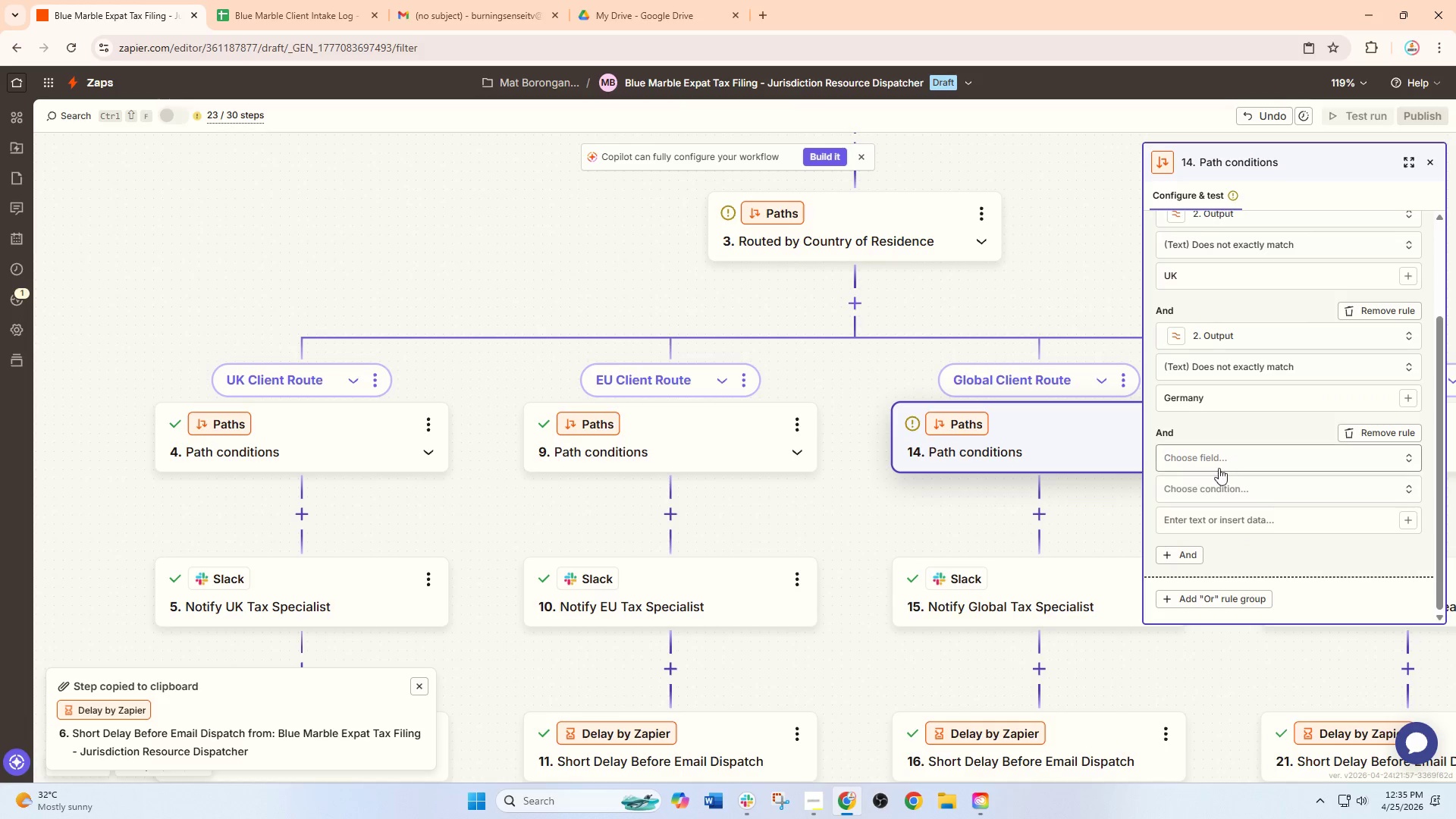 
left_click([1218, 470])
 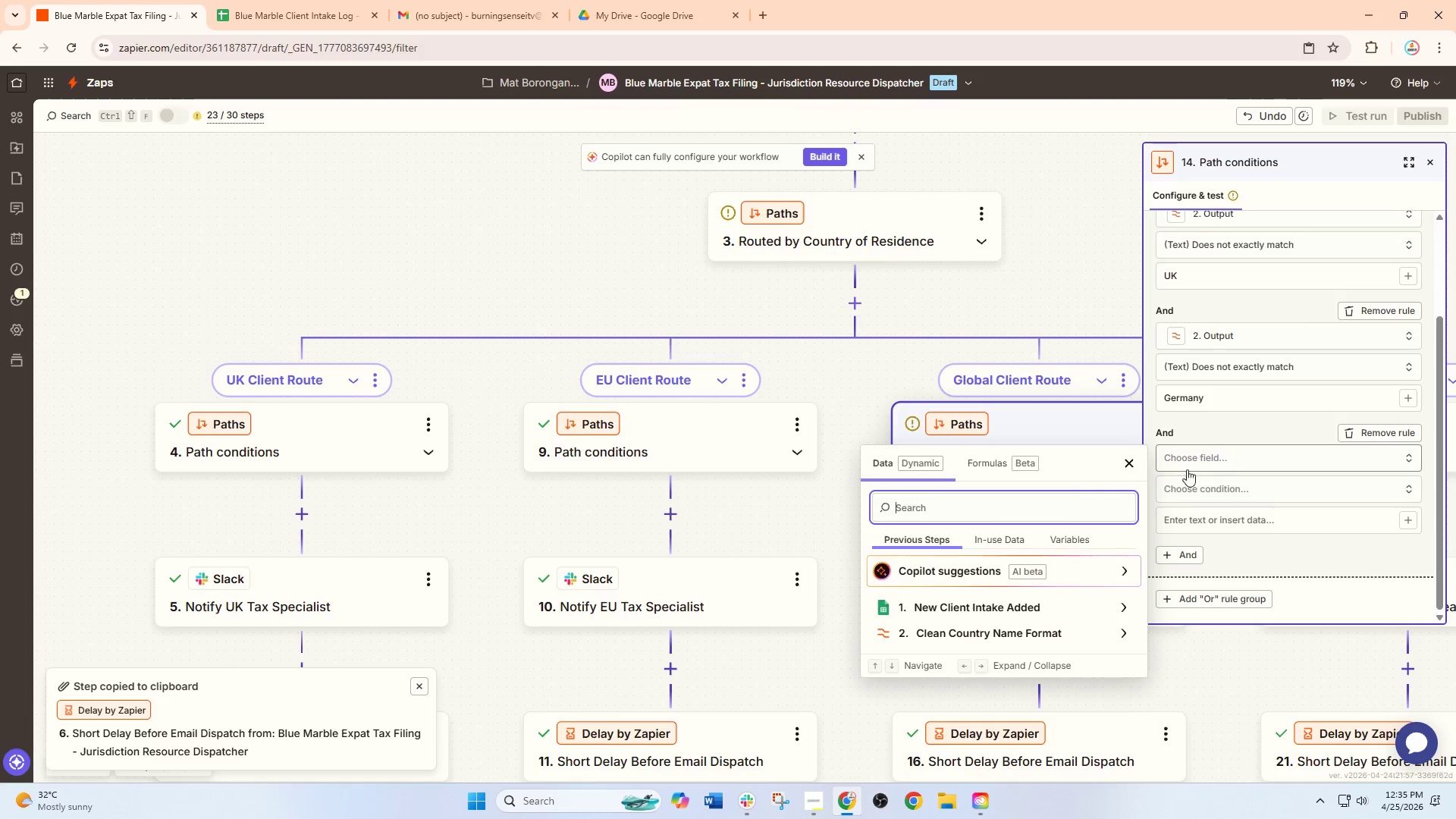 
wait(6.25)
 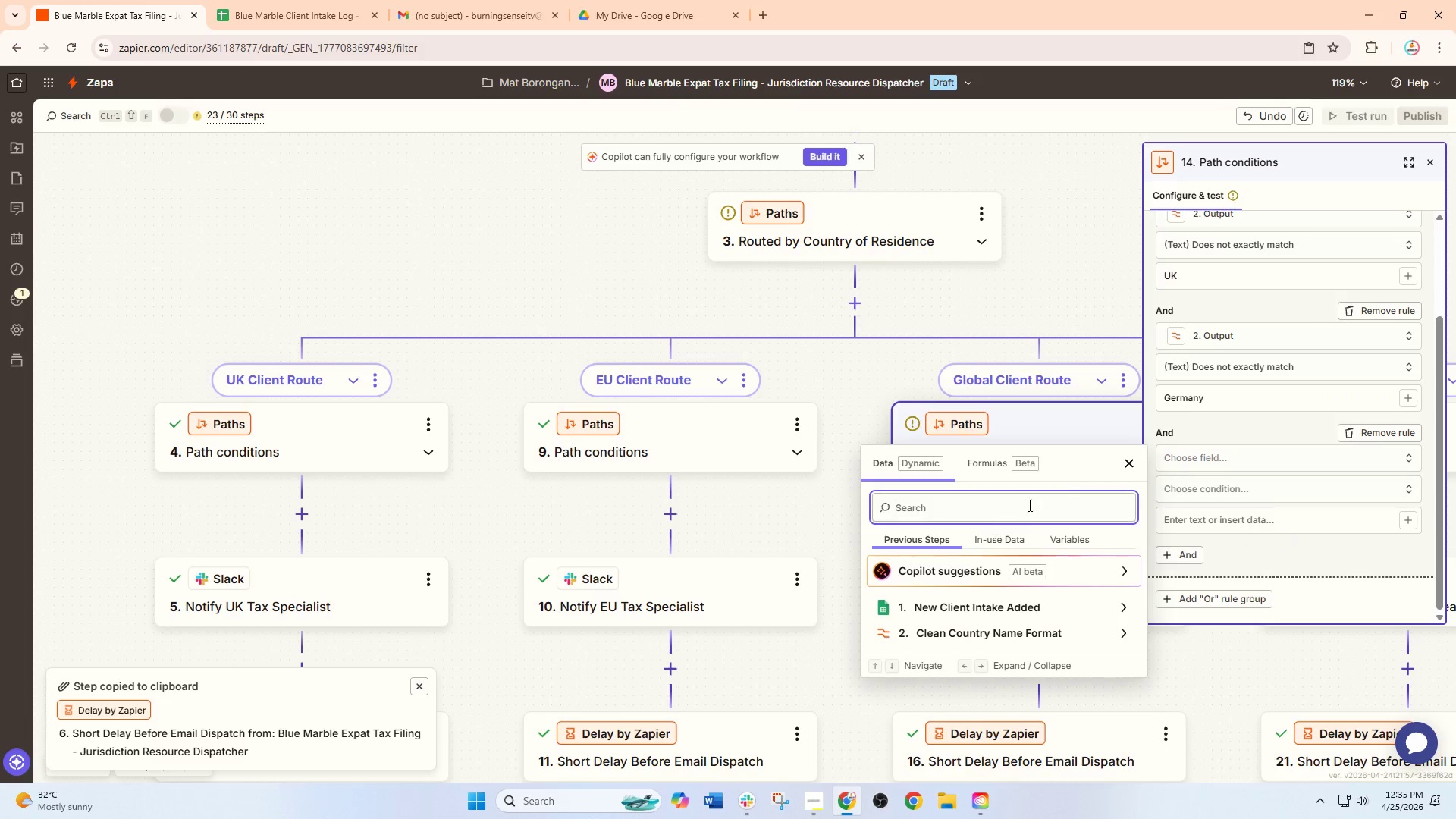 
left_click([999, 634])
 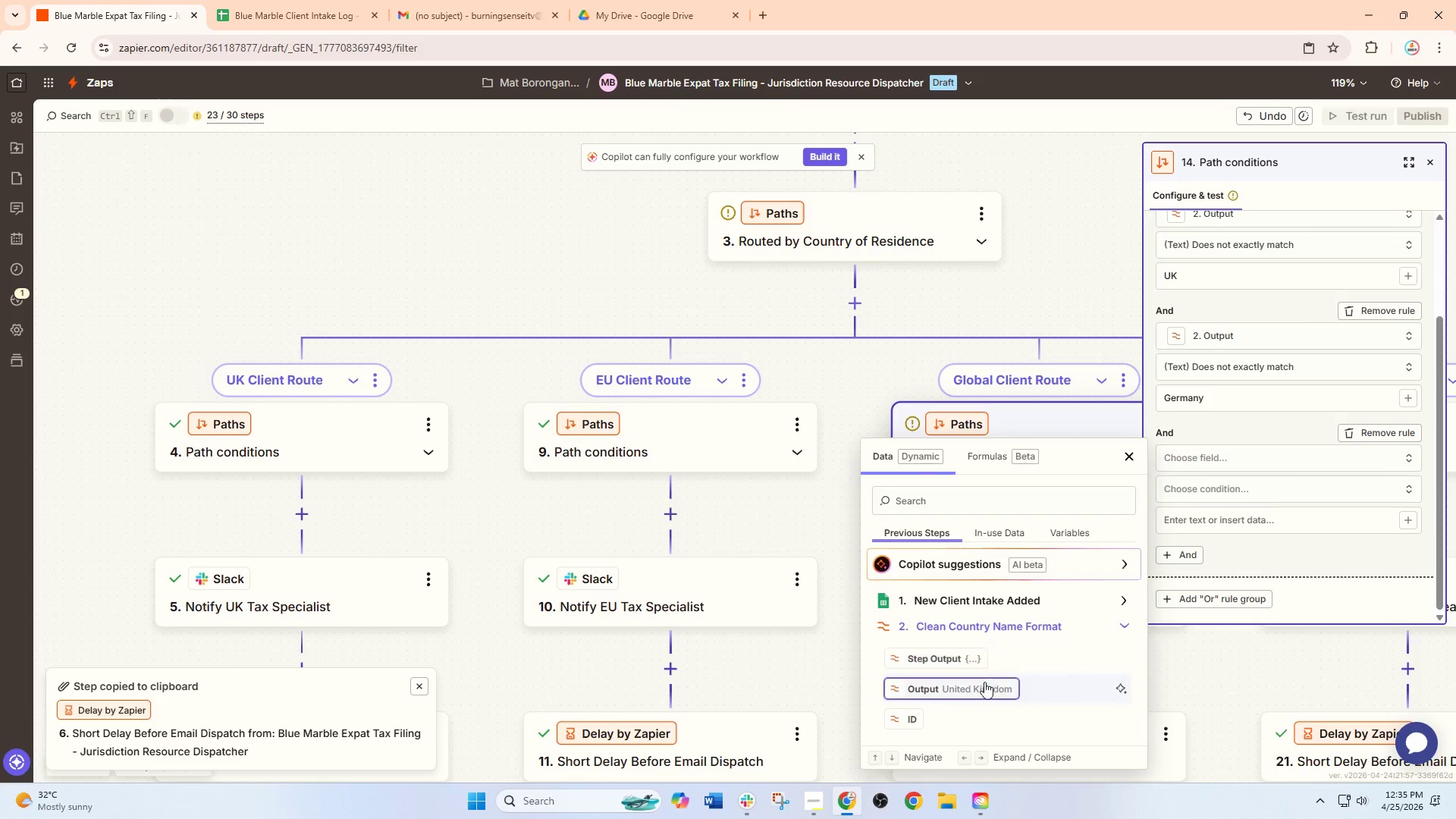 
left_click([982, 688])
 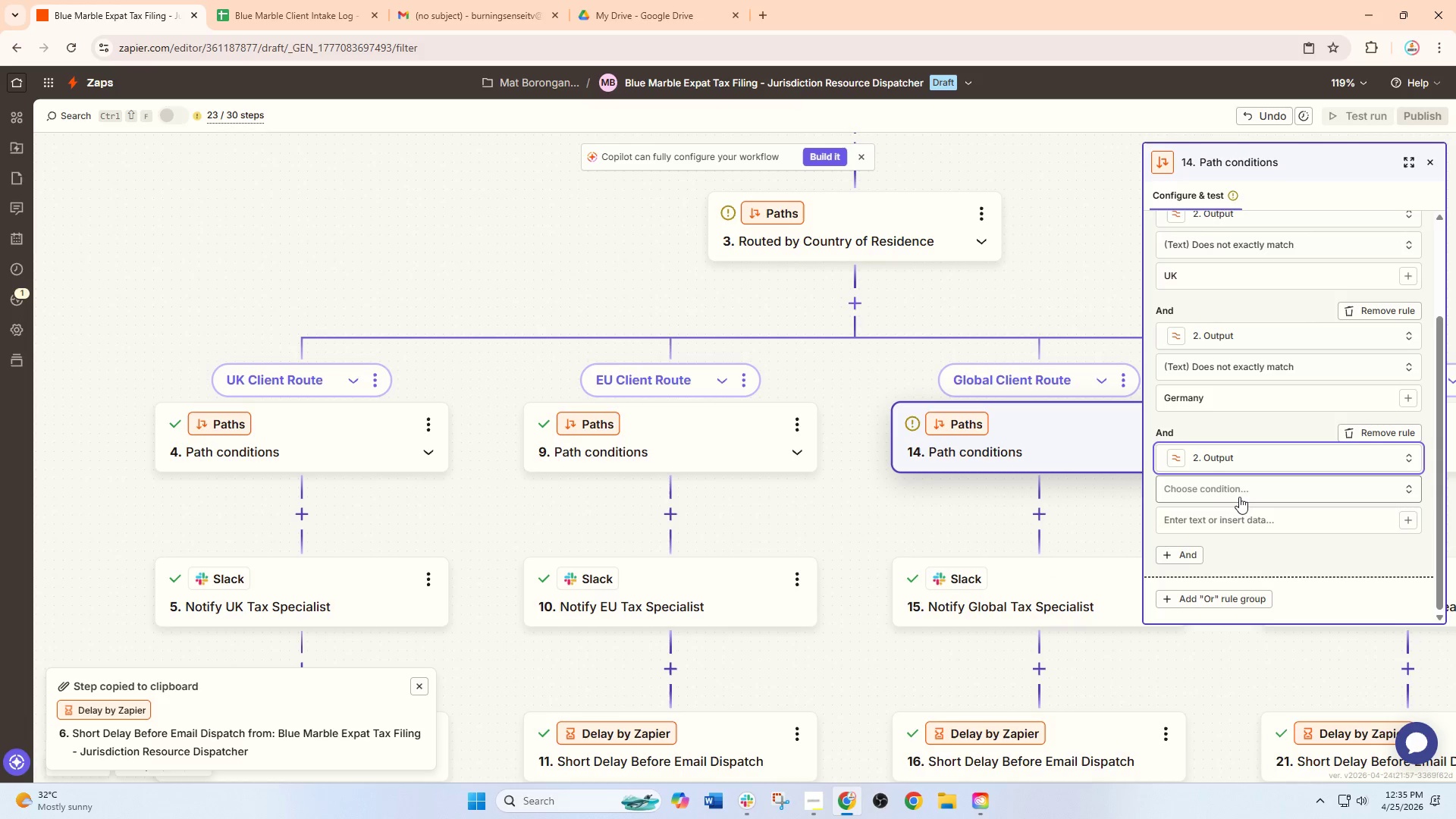 
left_click([1239, 497])
 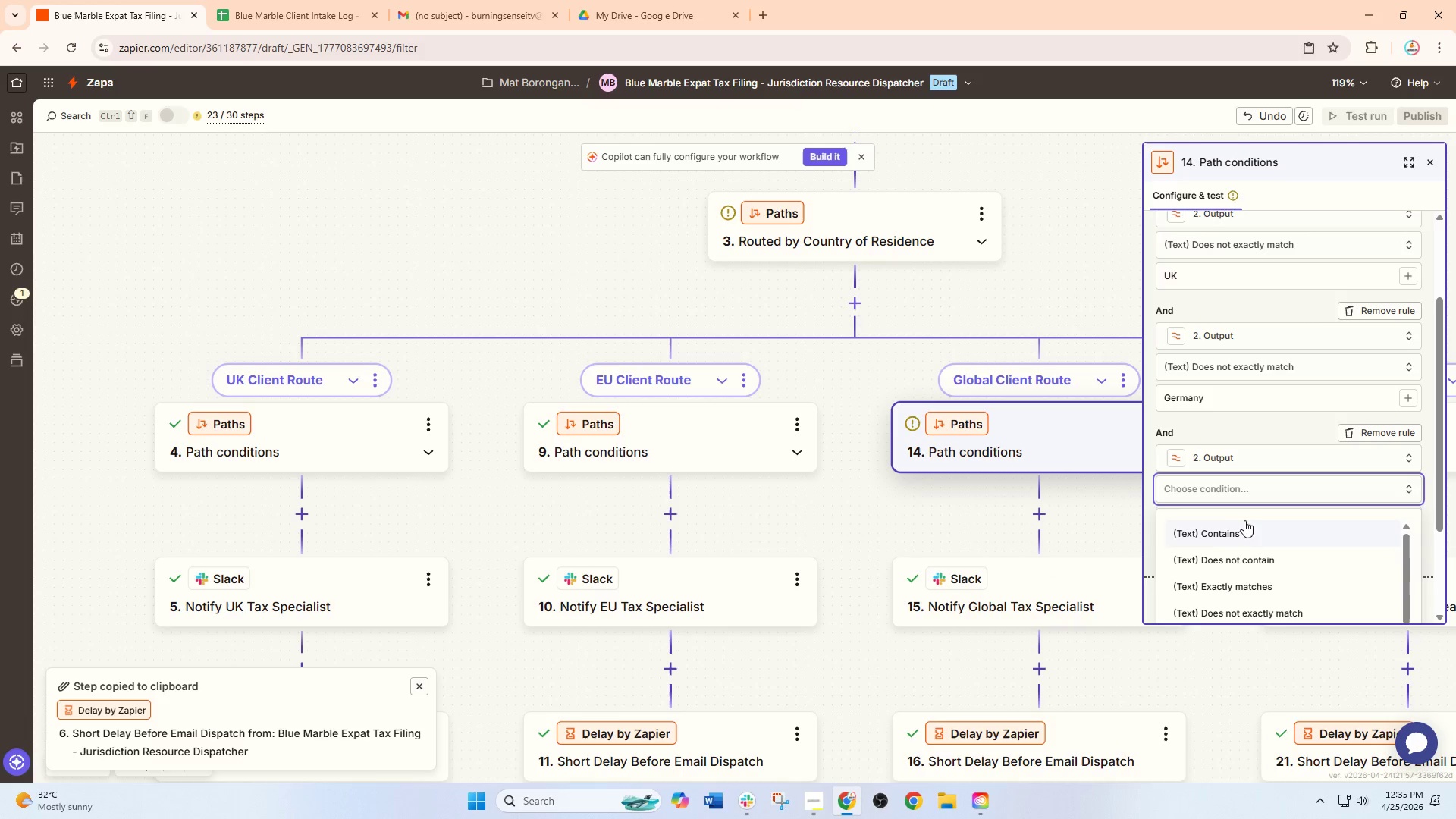 
scroll: coordinate [1247, 525], scroll_direction: down, amount: 1.0
 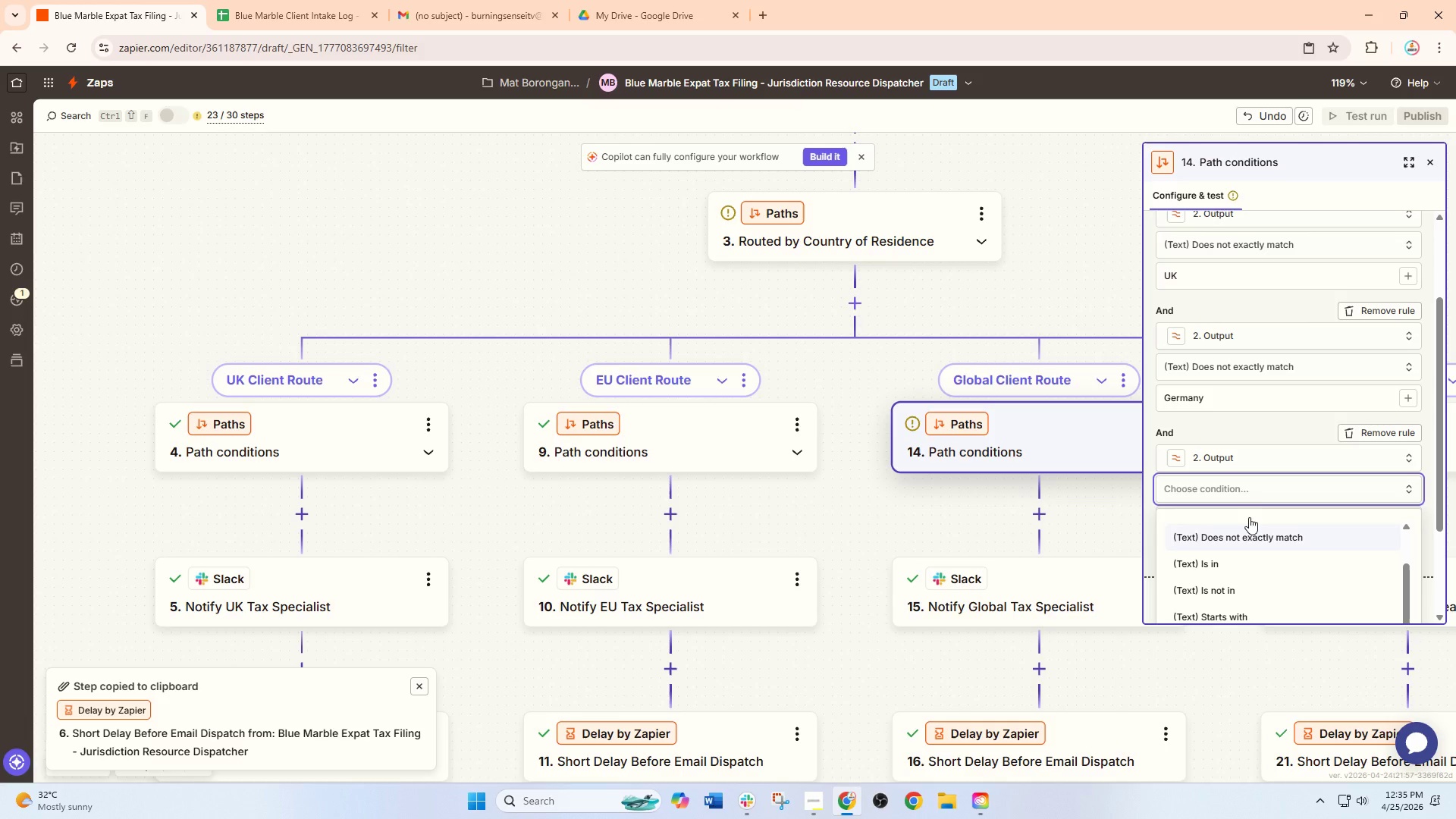 
wait(5.28)
 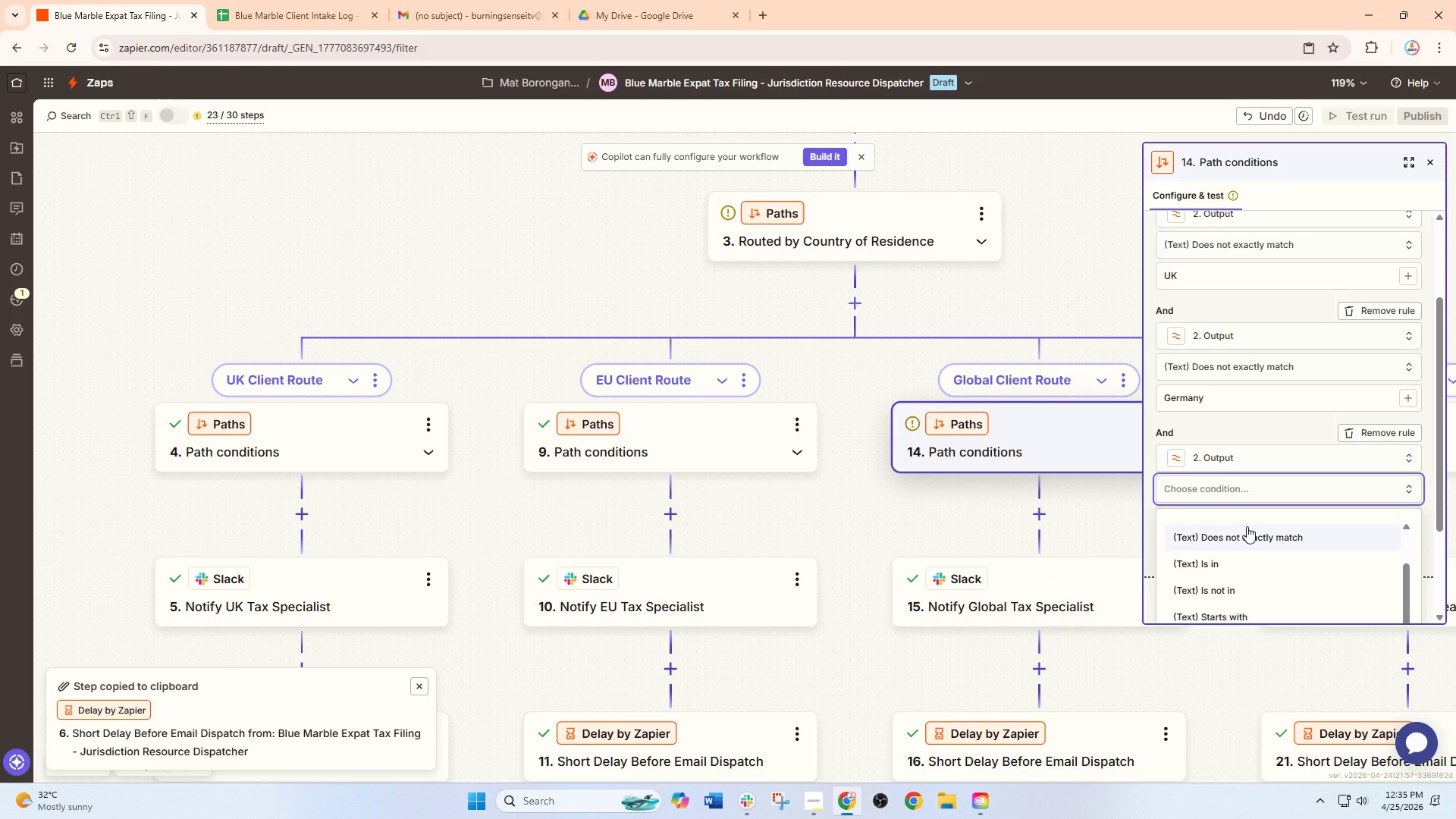 
double_click([1230, 486])
 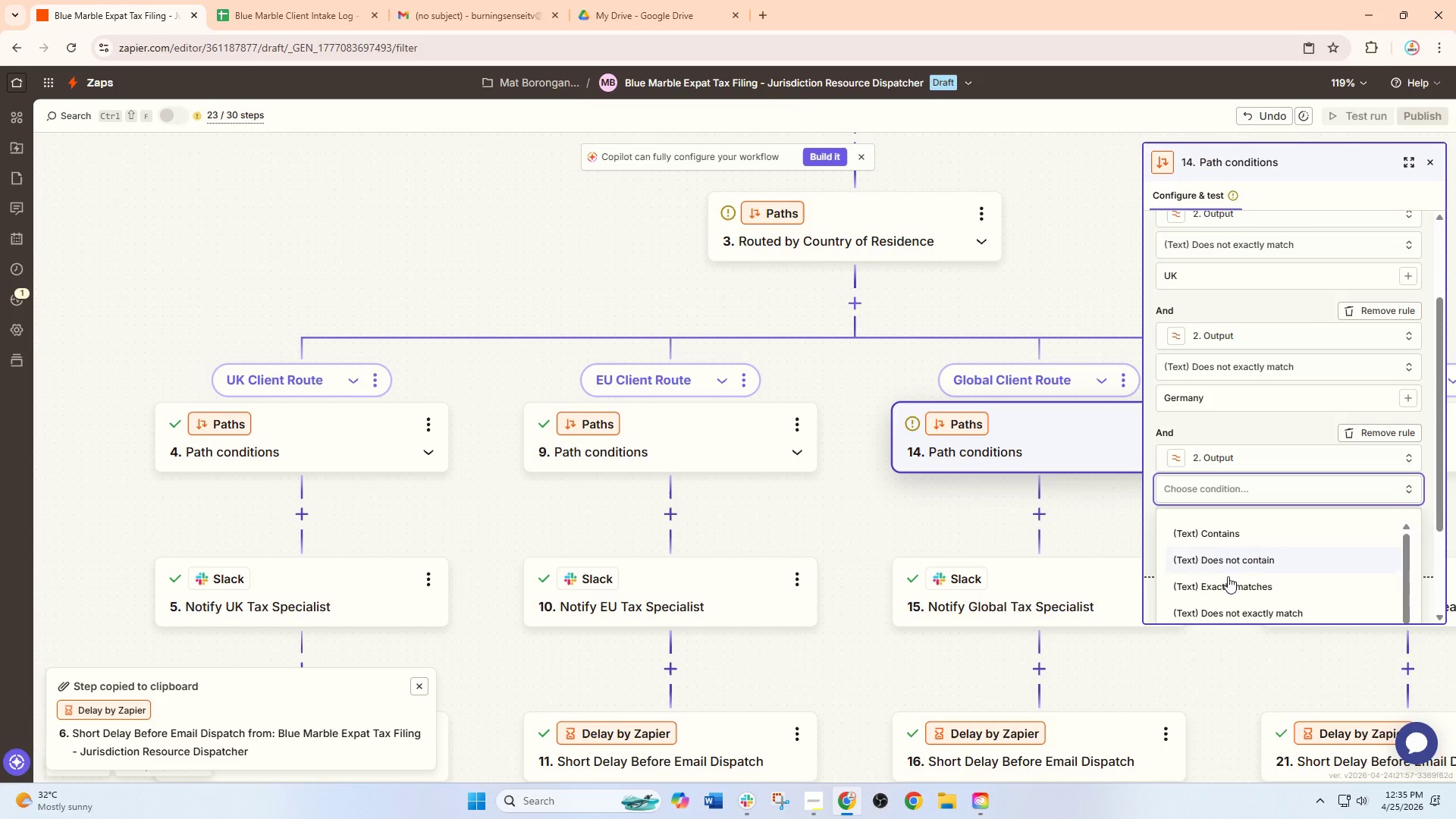 
left_click([1240, 609])
 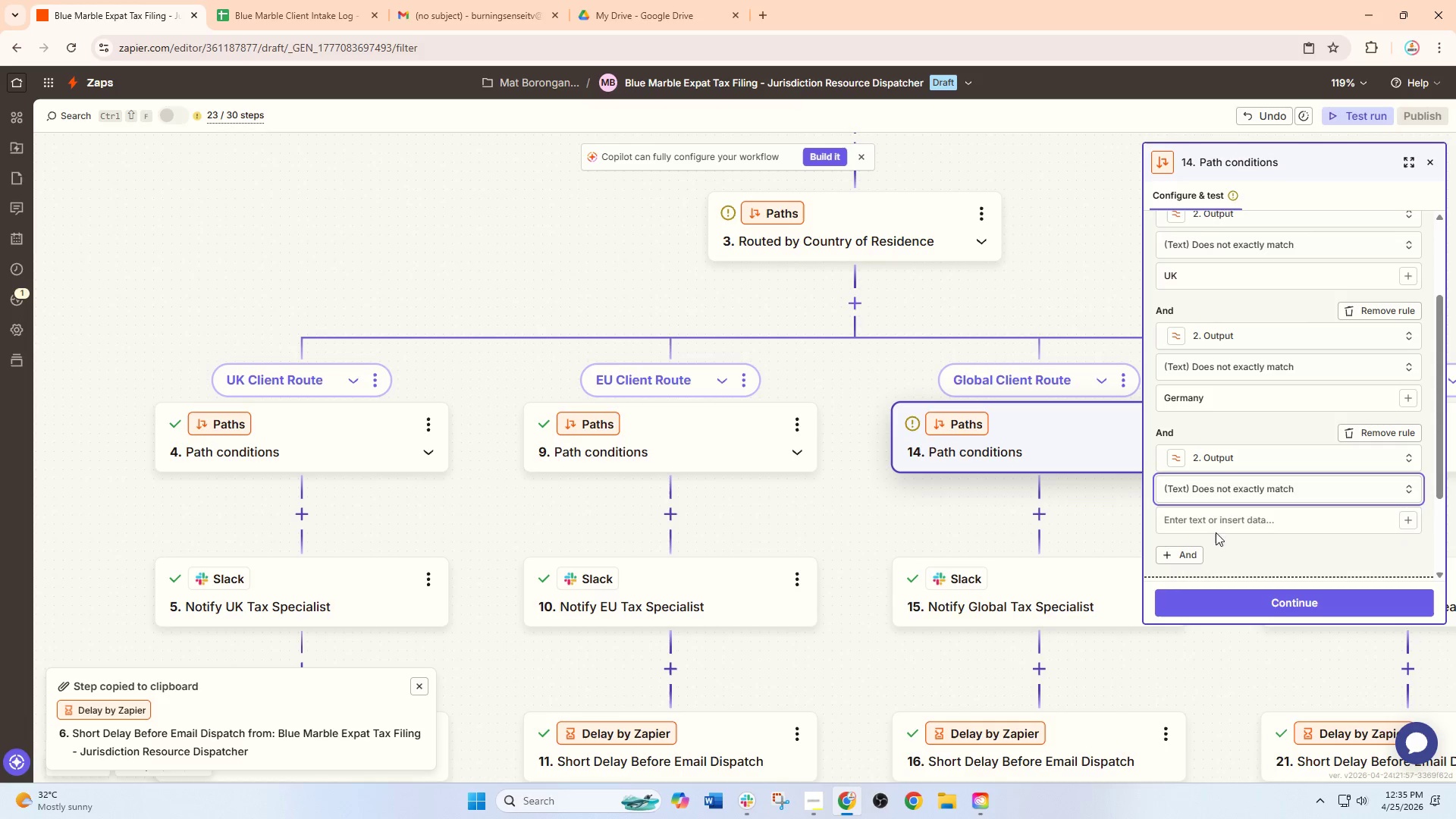 
left_click([1216, 526])
 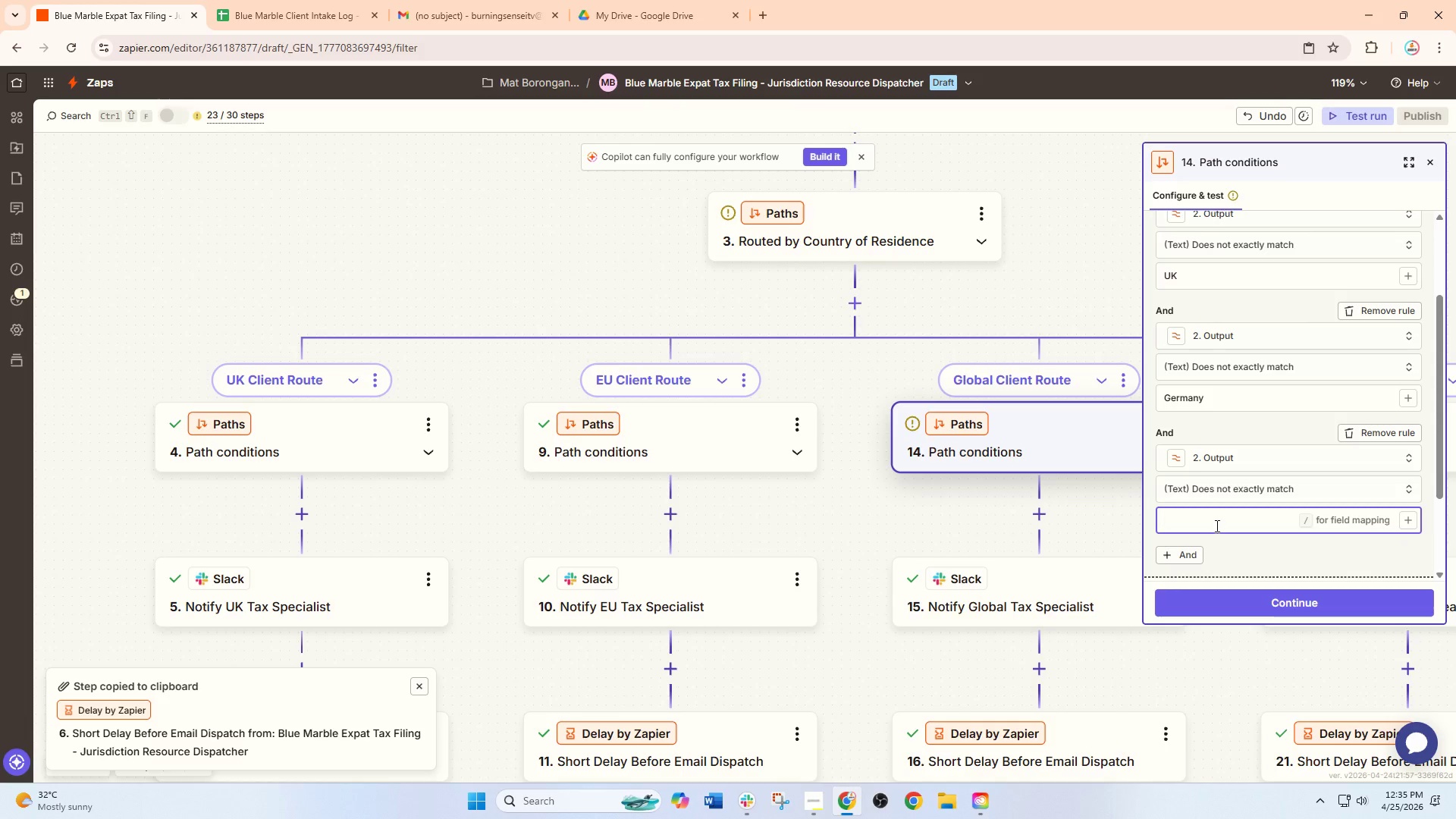 
type(spain)
key(Backspace)
key(Backspace)
key(Backspace)
key(Backspace)
key(Backspace)
key(Backspace)
type(Spain)
 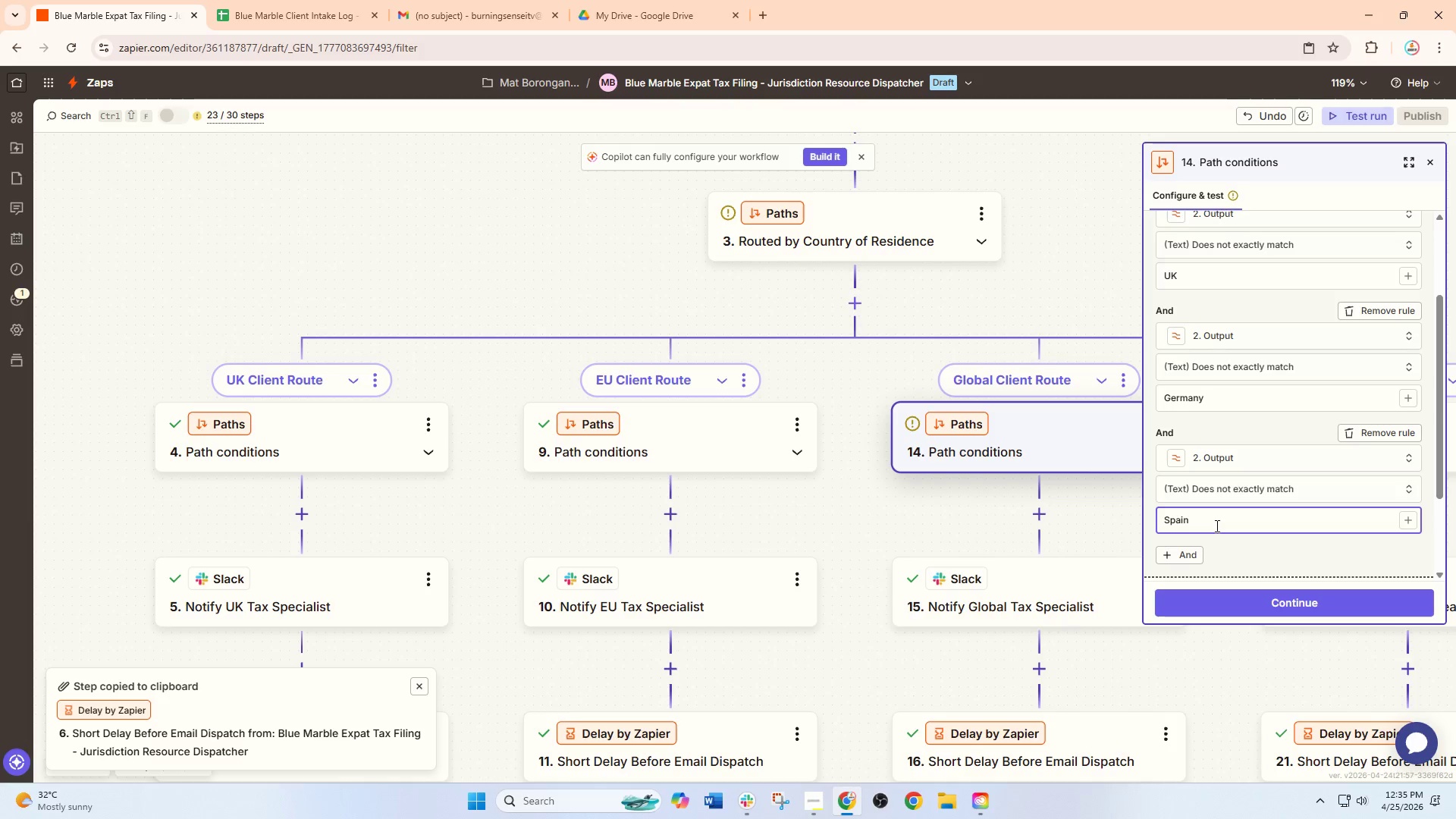 
left_click([1273, 599])
 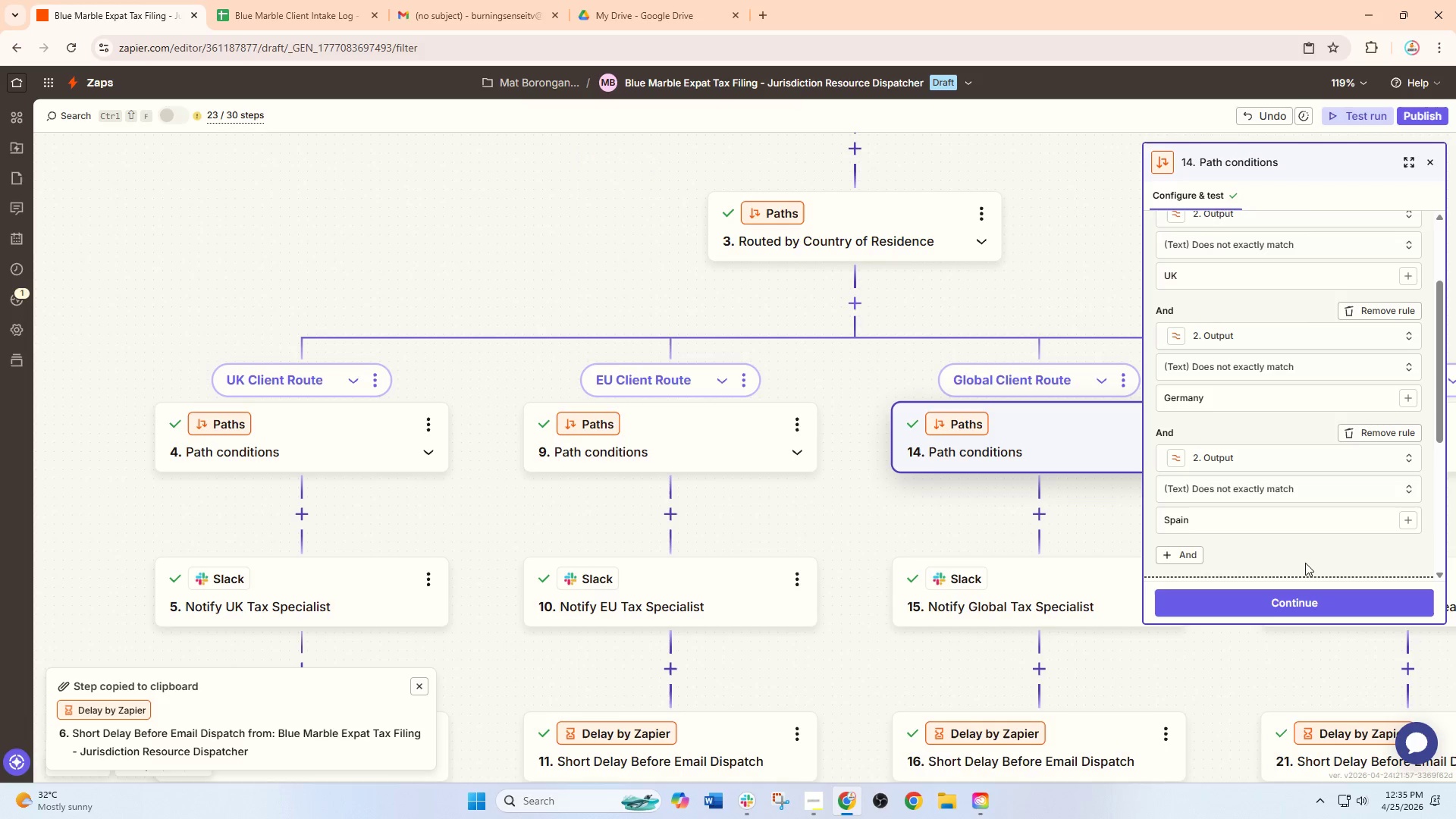 
left_click([588, 235])
 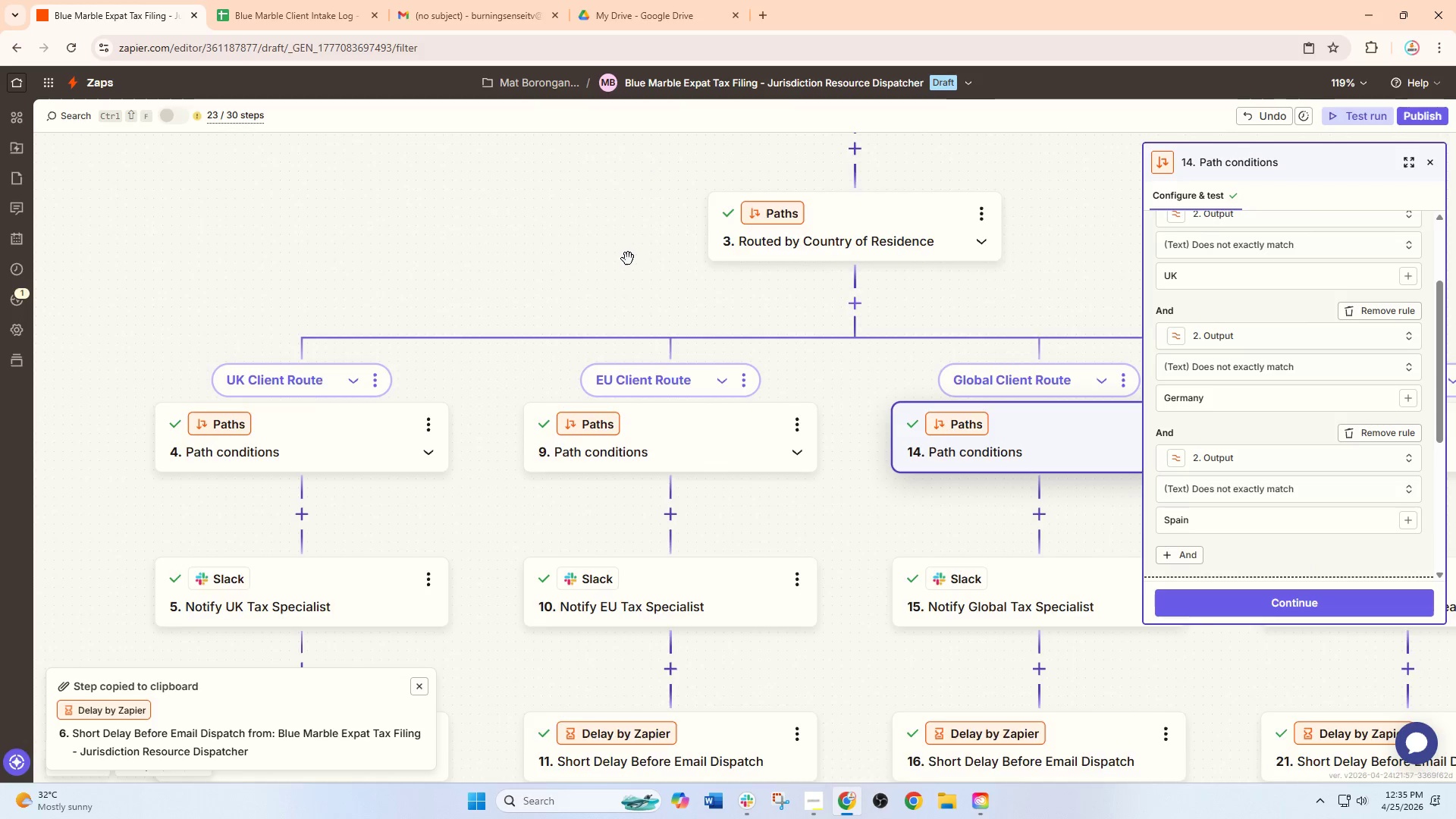 
scroll: coordinate [634, 261], scroll_direction: up, amount: 5.0
 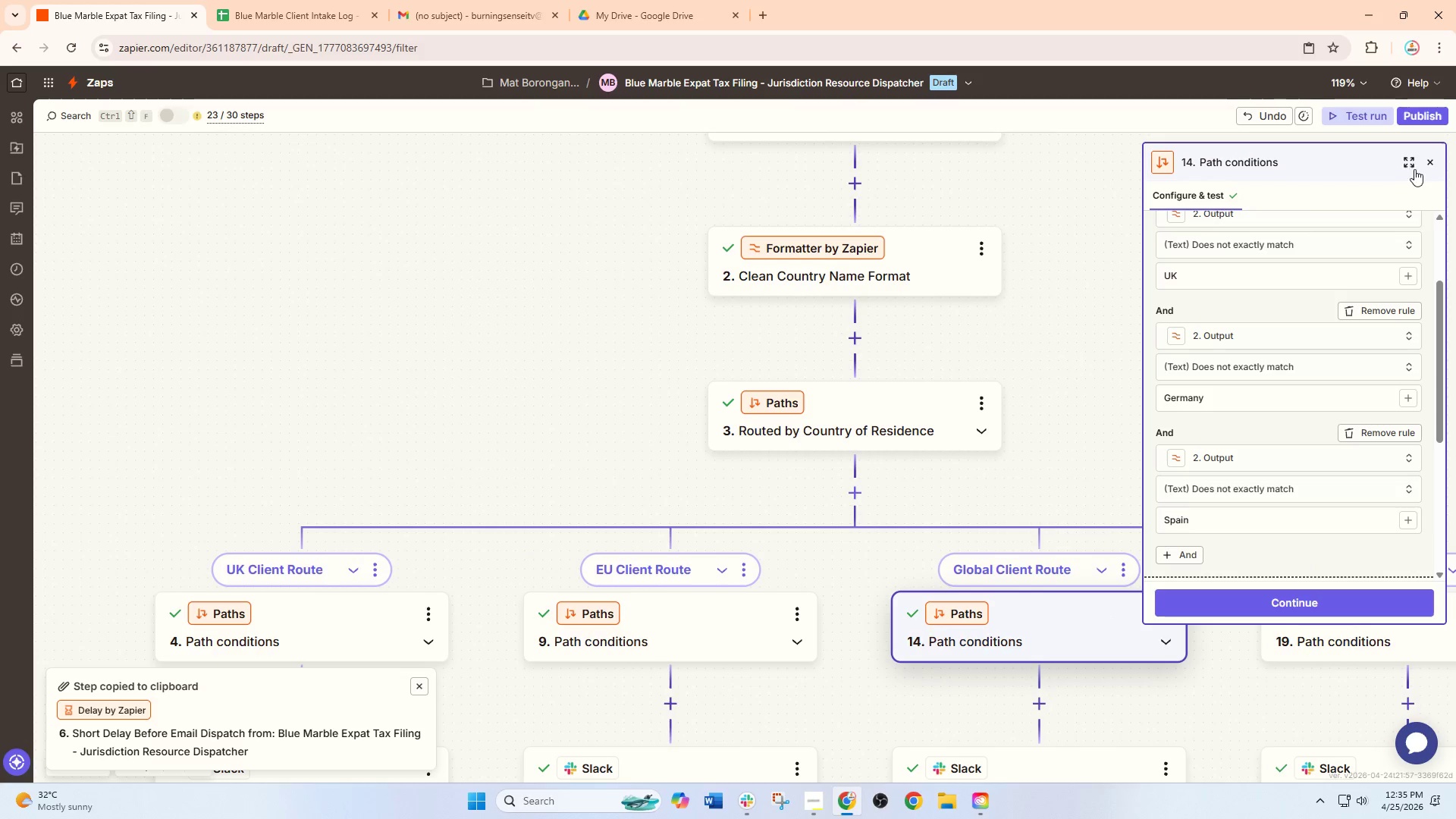 
left_click([1428, 165])
 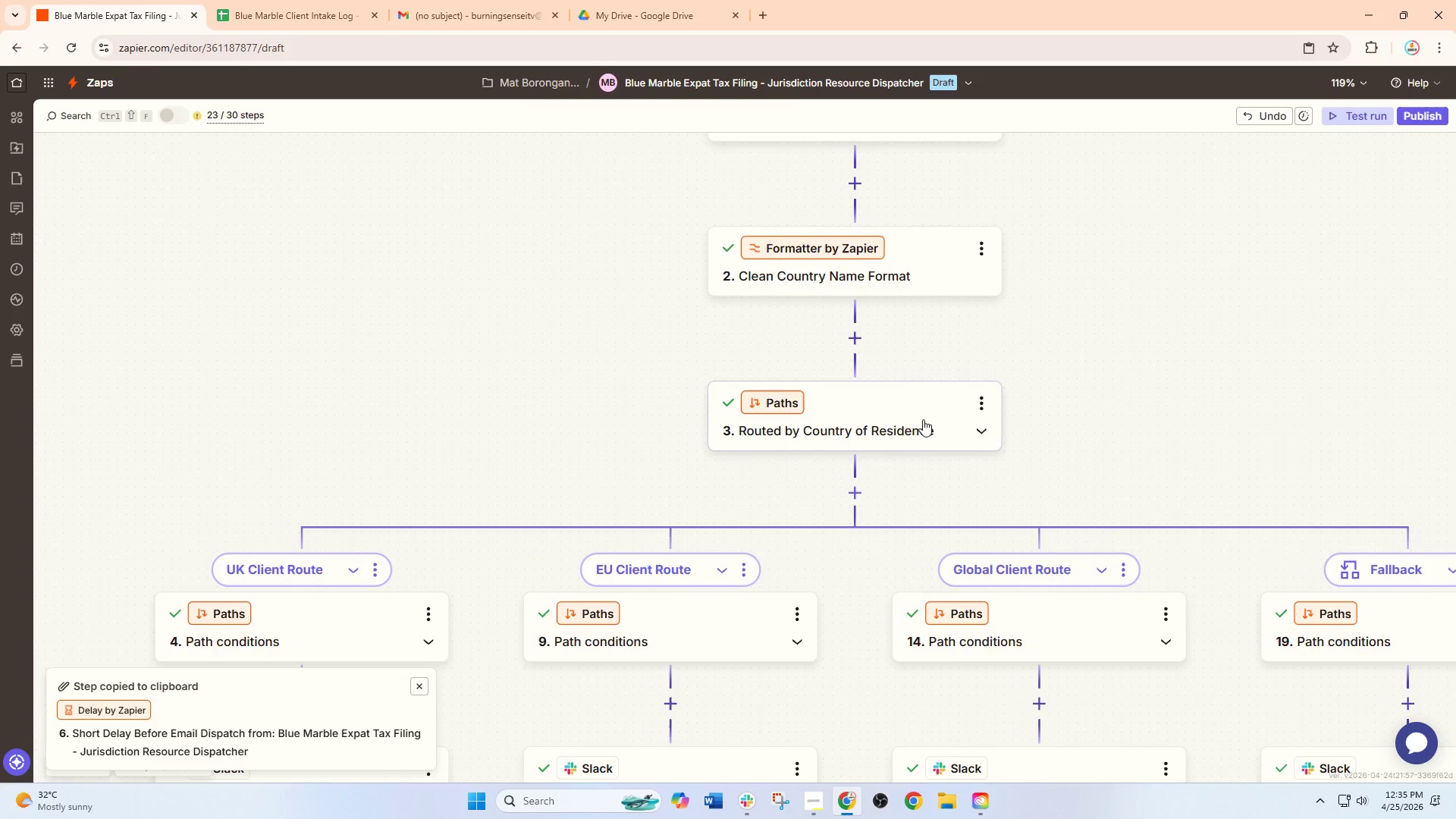 
left_click([911, 425])
 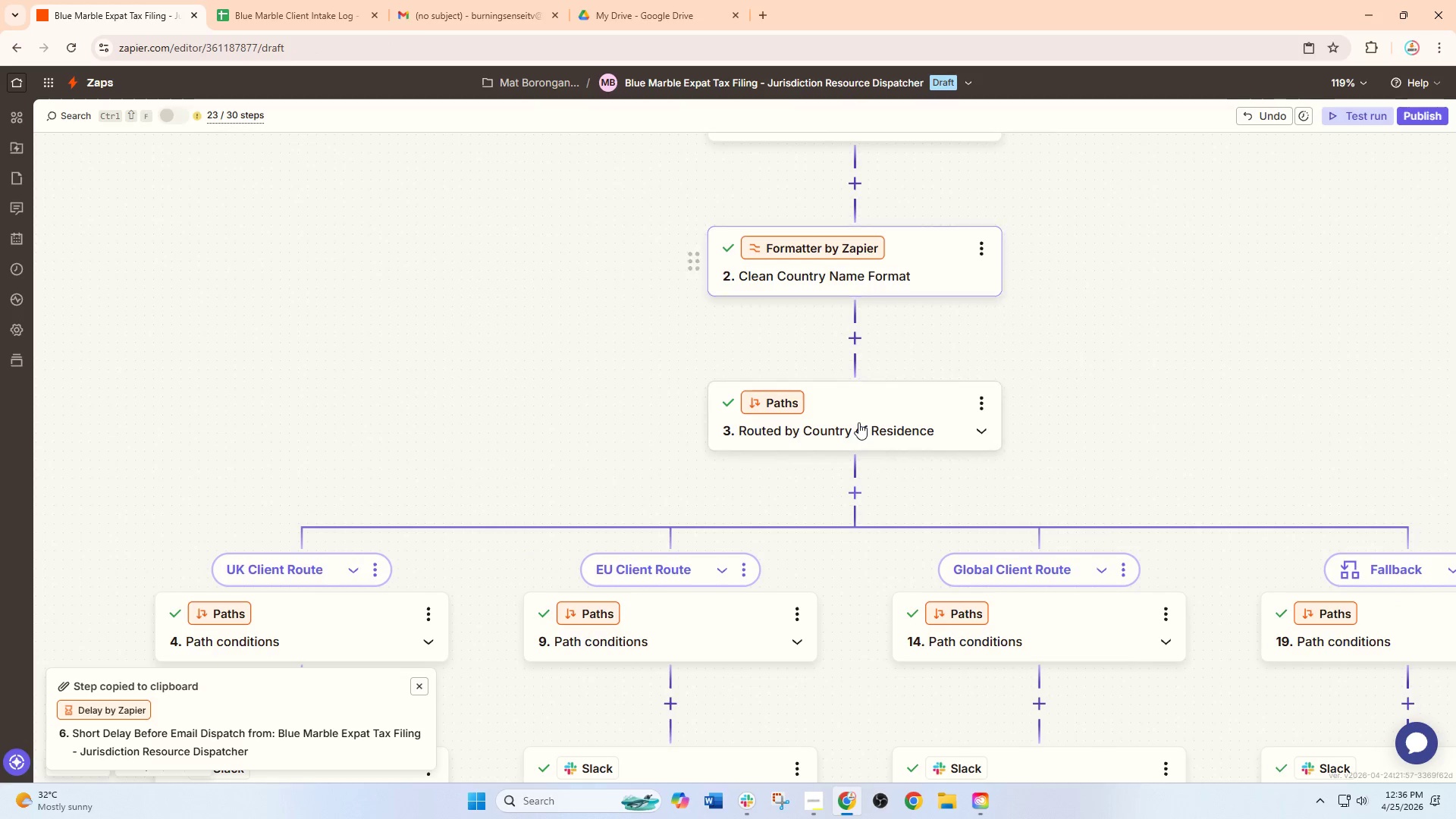 
scroll: coordinate [862, 438], scroll_direction: down, amount: 1.0
 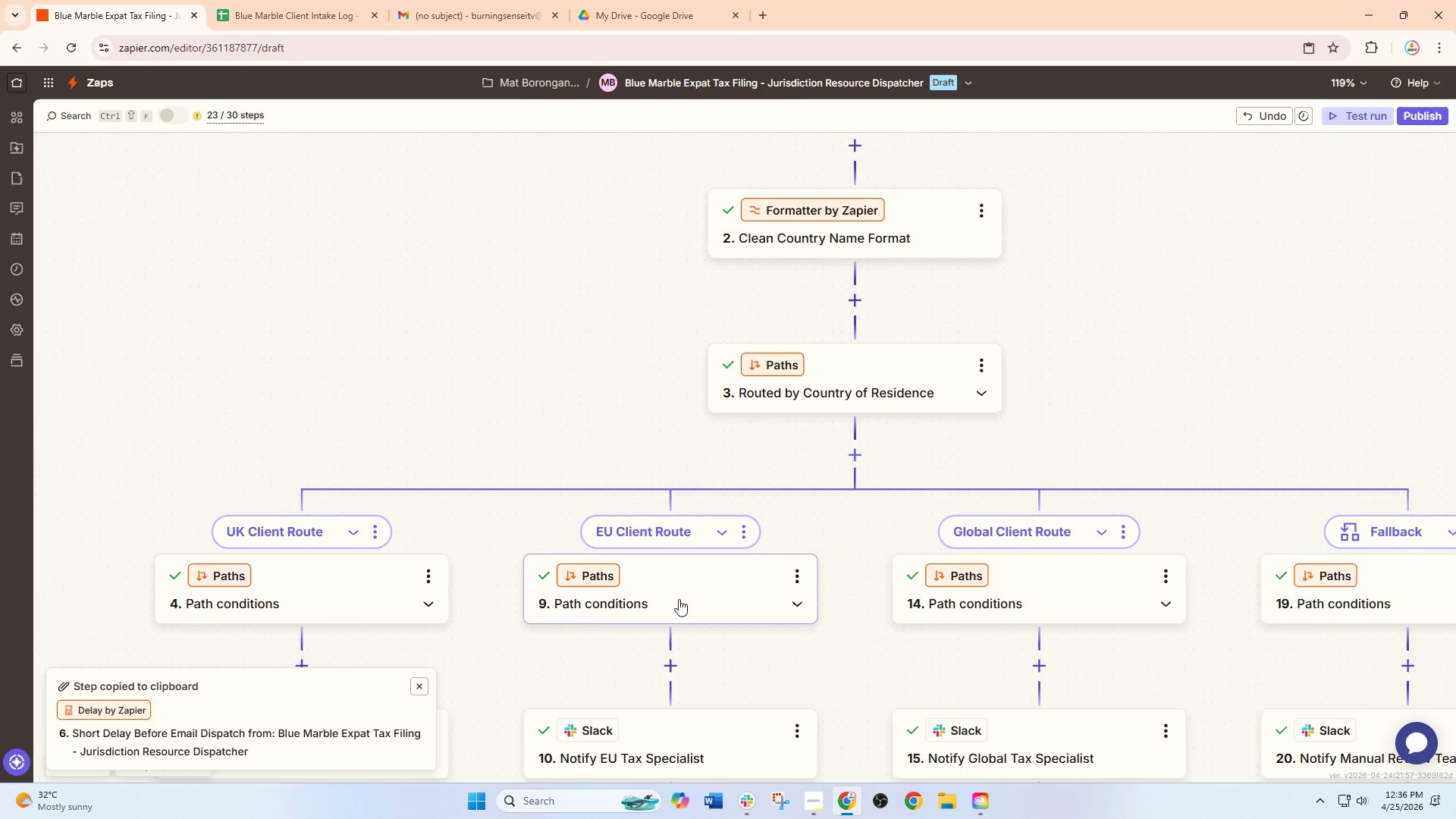 
left_click([679, 599])
 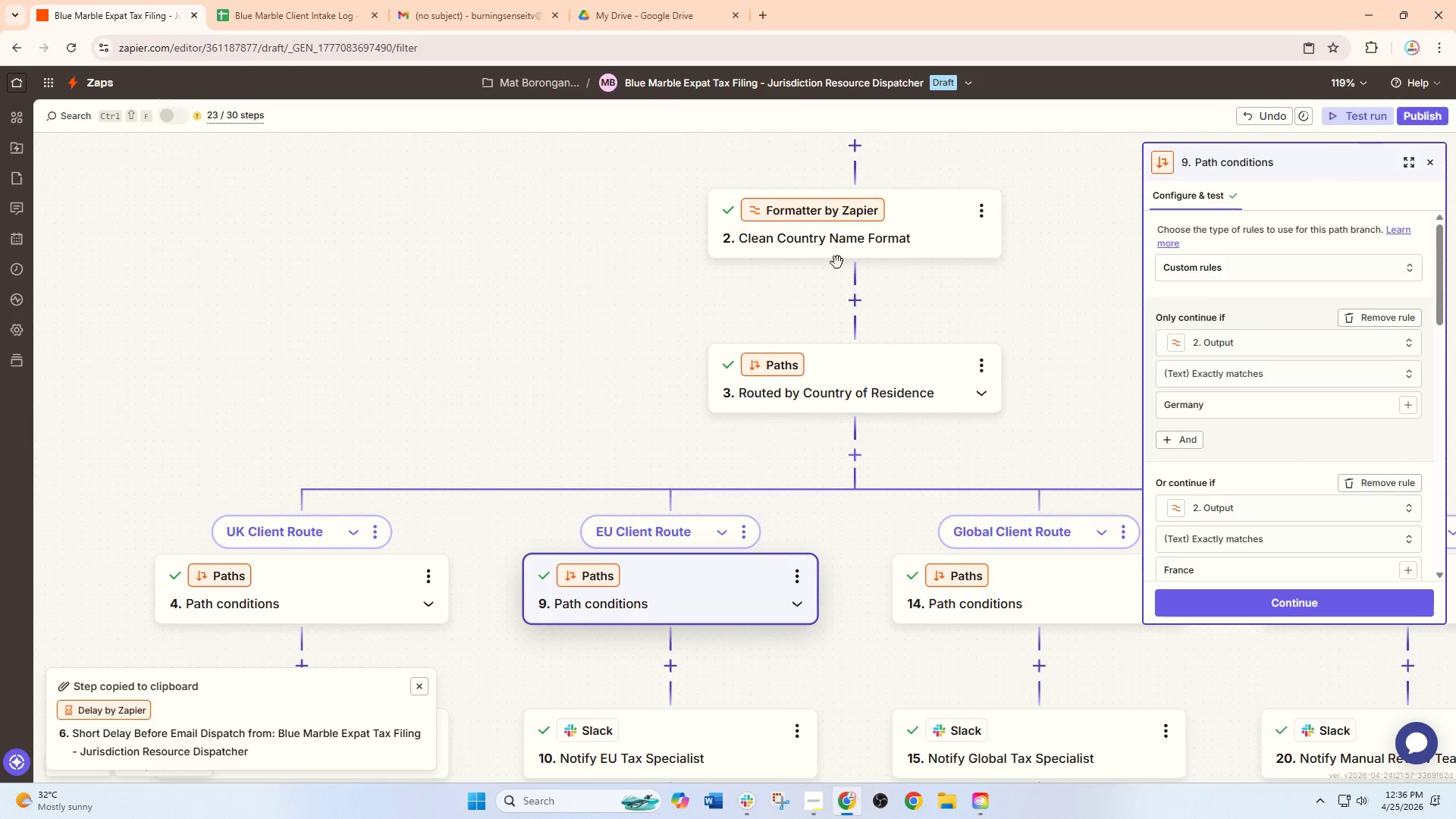 
left_click([864, 246])
 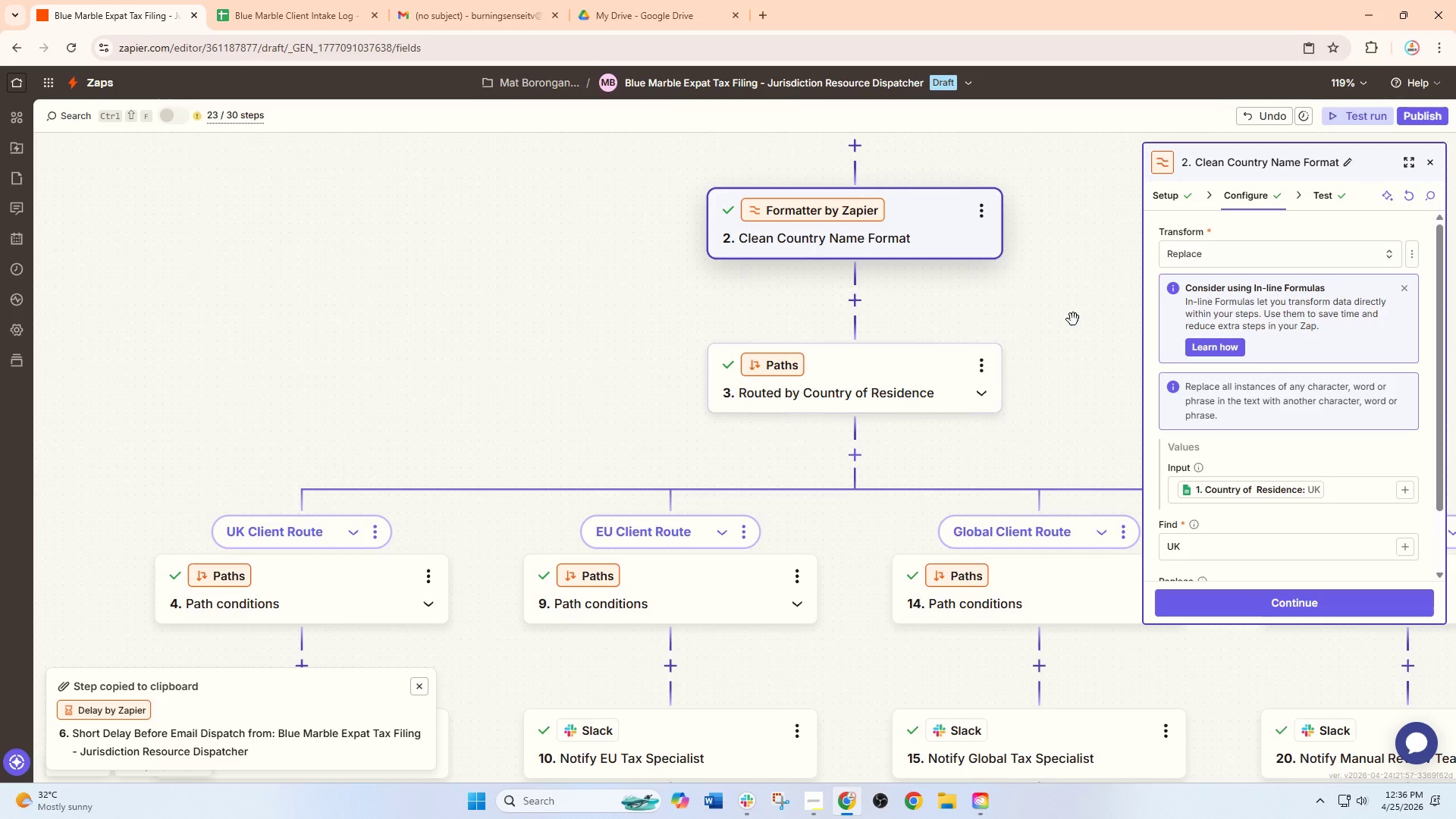 
left_click([344, 0])
 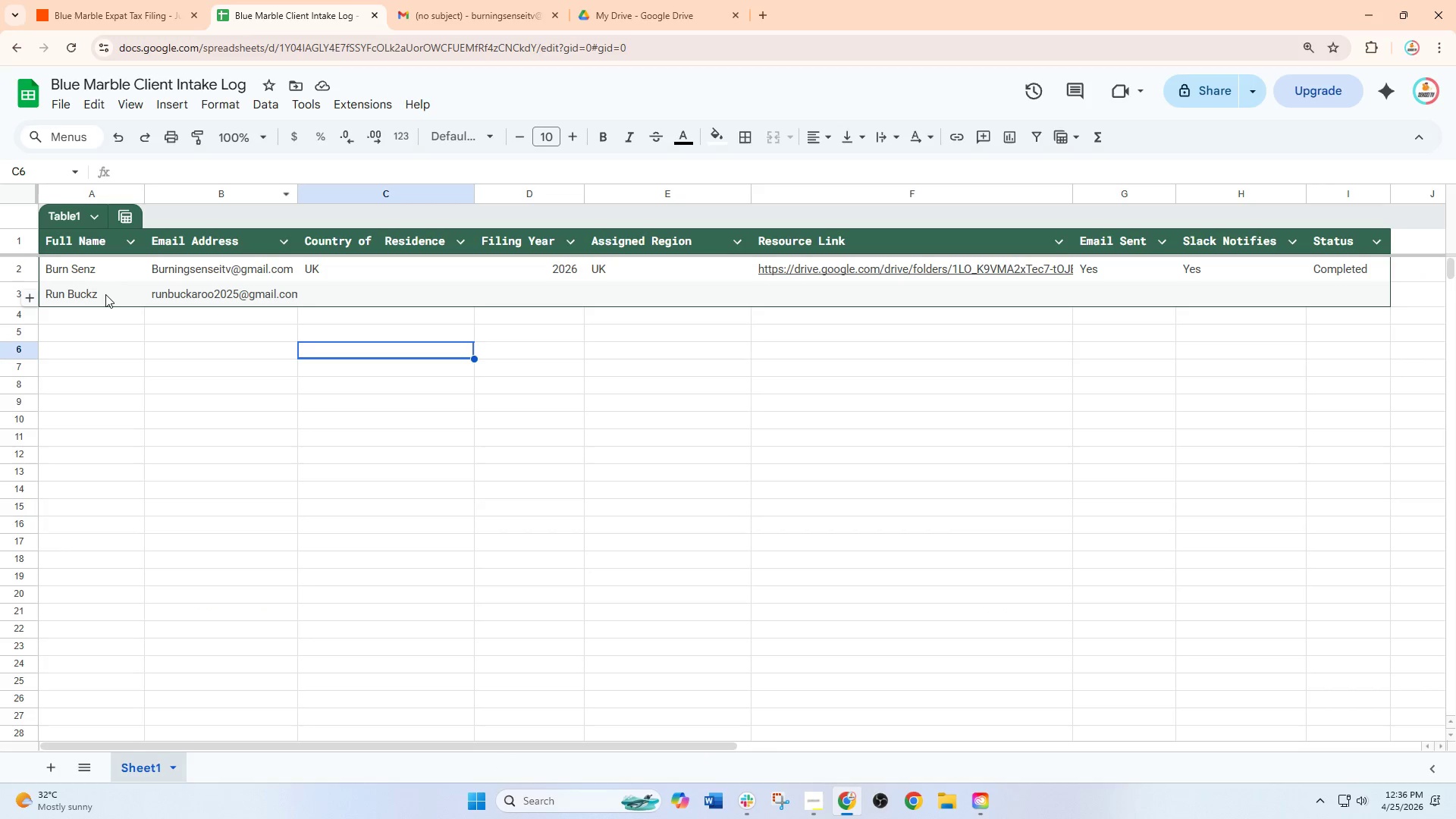 
left_click_drag(start_coordinate=[94, 294], to_coordinate=[293, 294])
 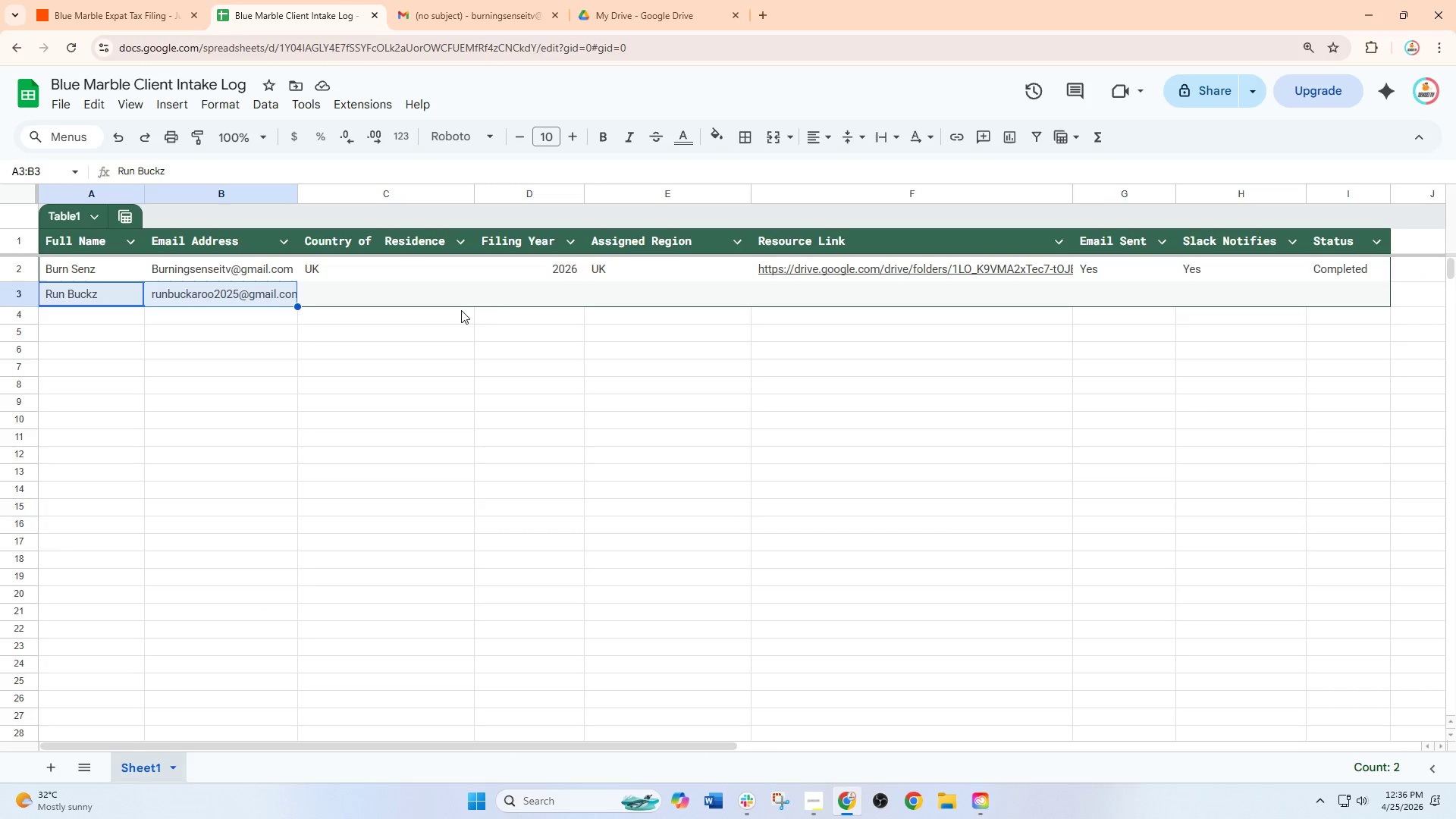 
left_click([460, 329])
 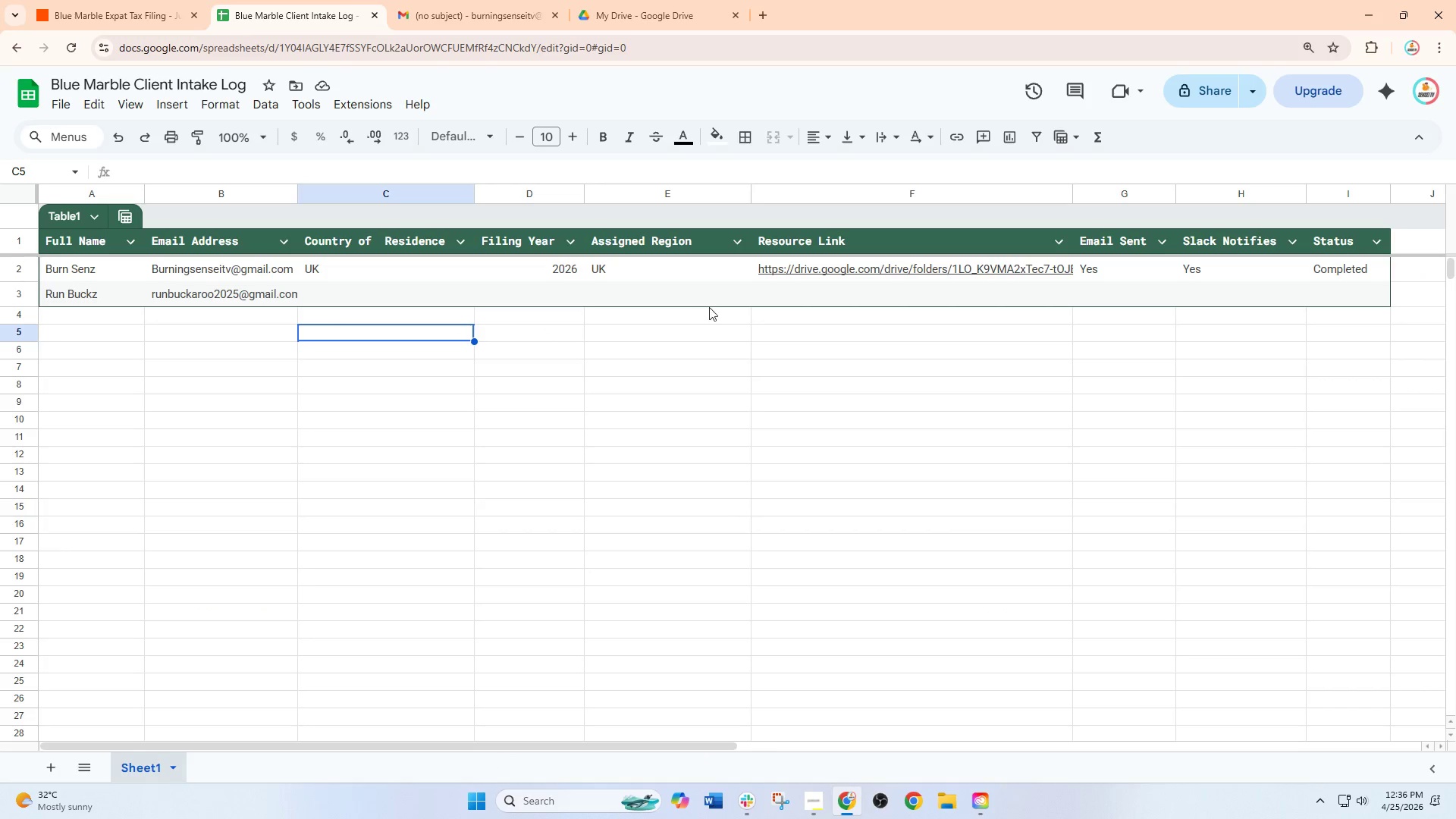 
left_click([704, 291])
 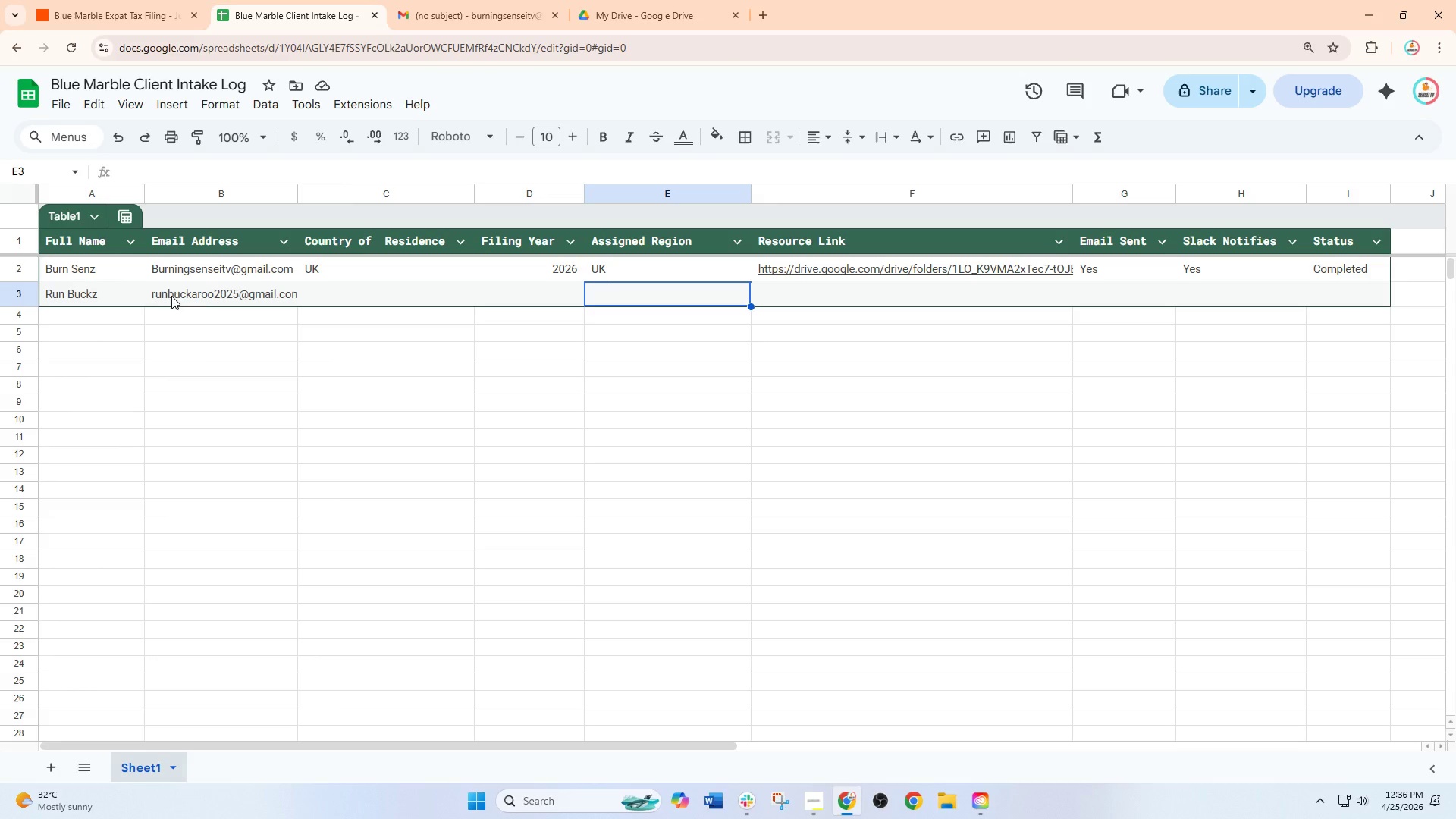 
left_click_drag(start_coordinate=[122, 293], to_coordinate=[281, 295])
 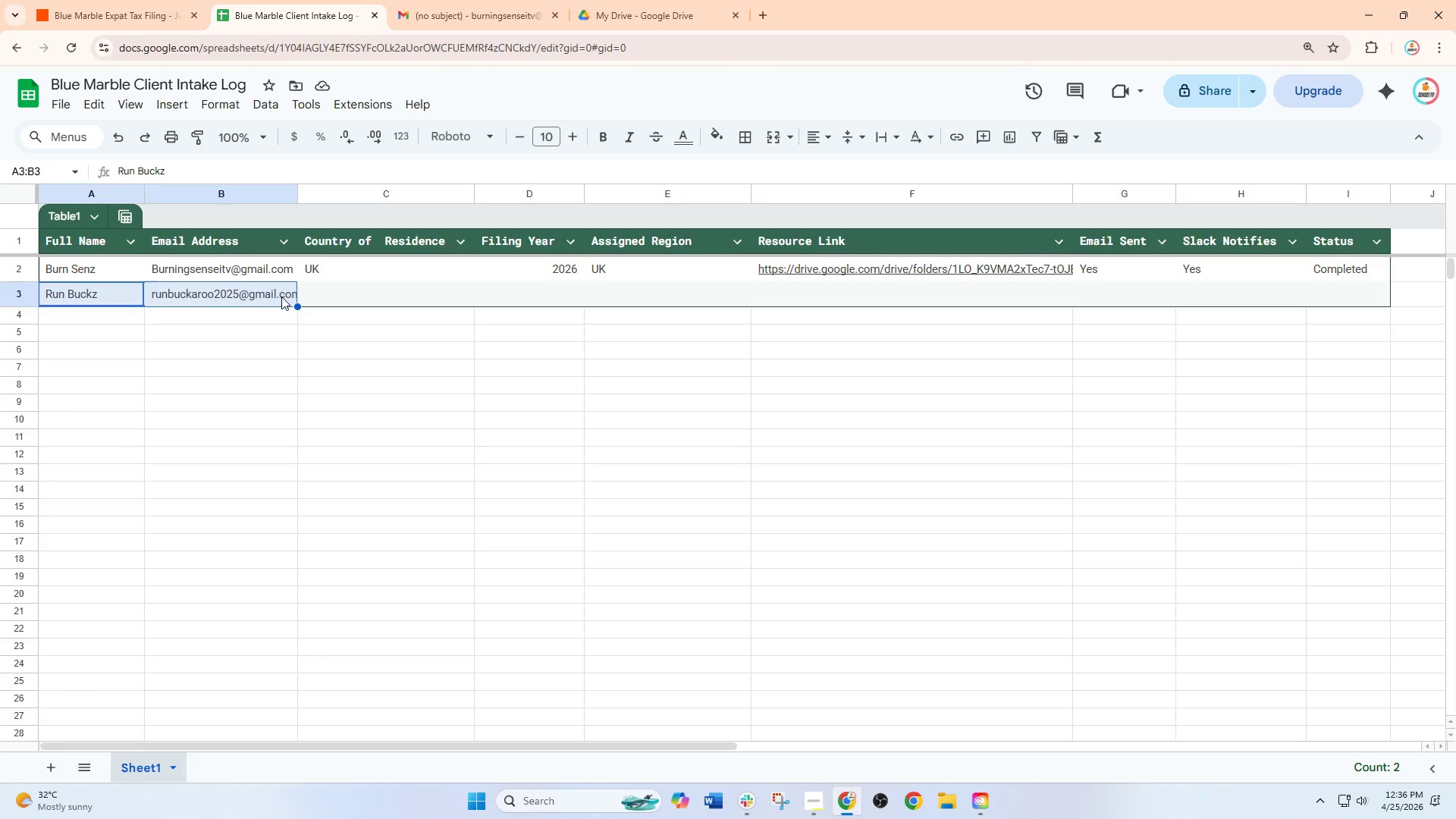 
key(Control+C)
 